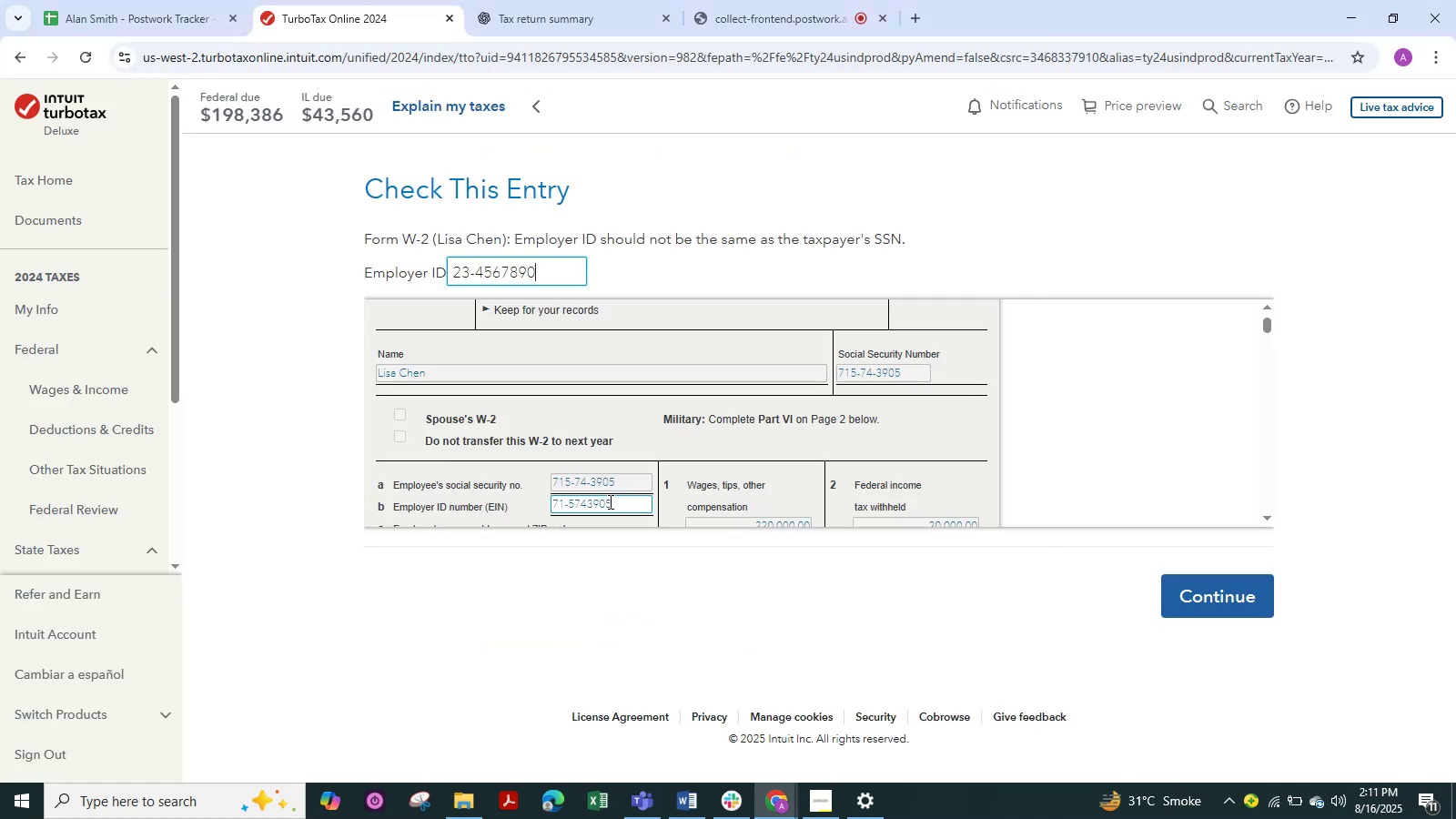 
left_click([624, 505])
 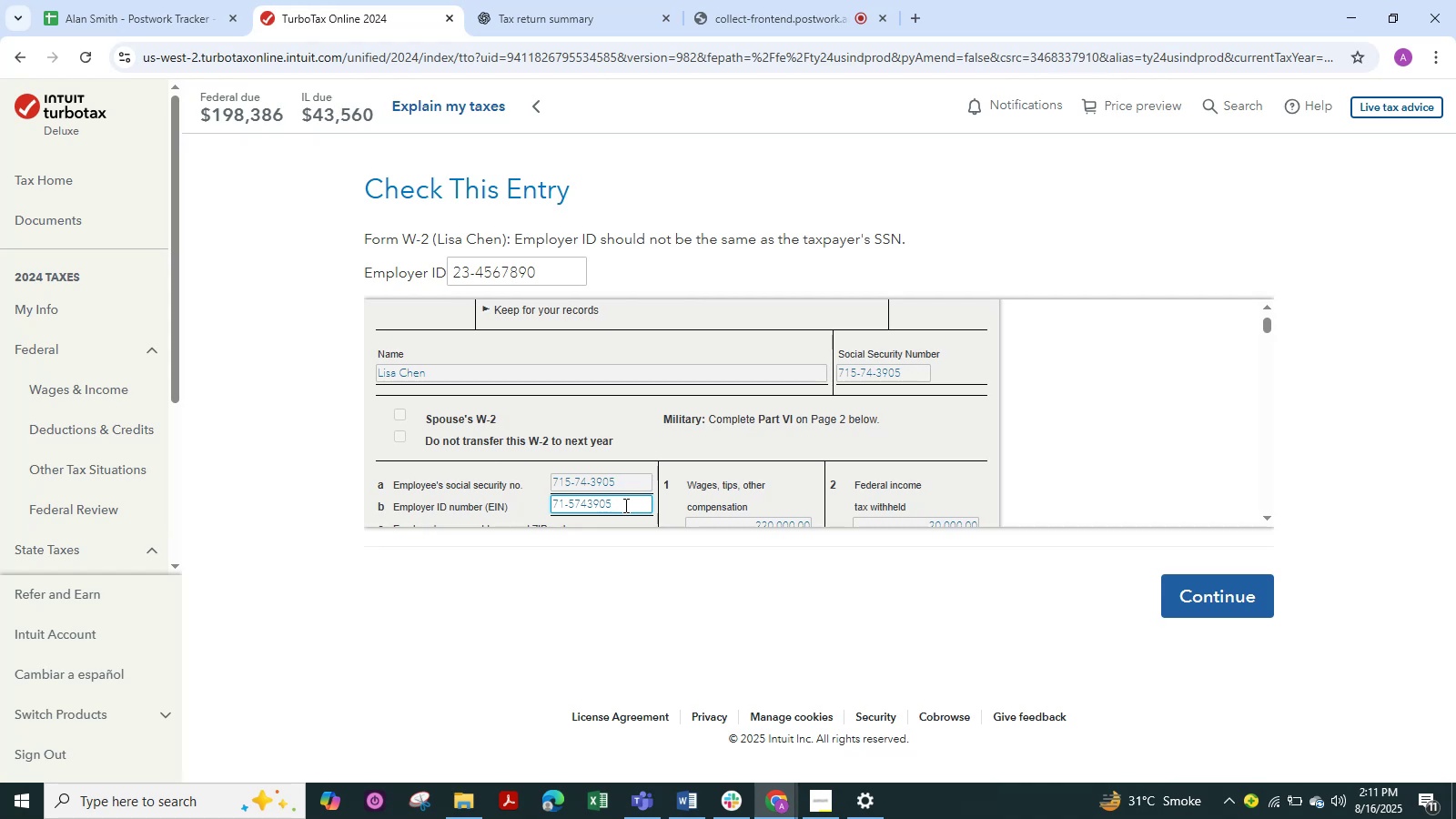 
hold_key(key=Backspace, duration=0.91)
 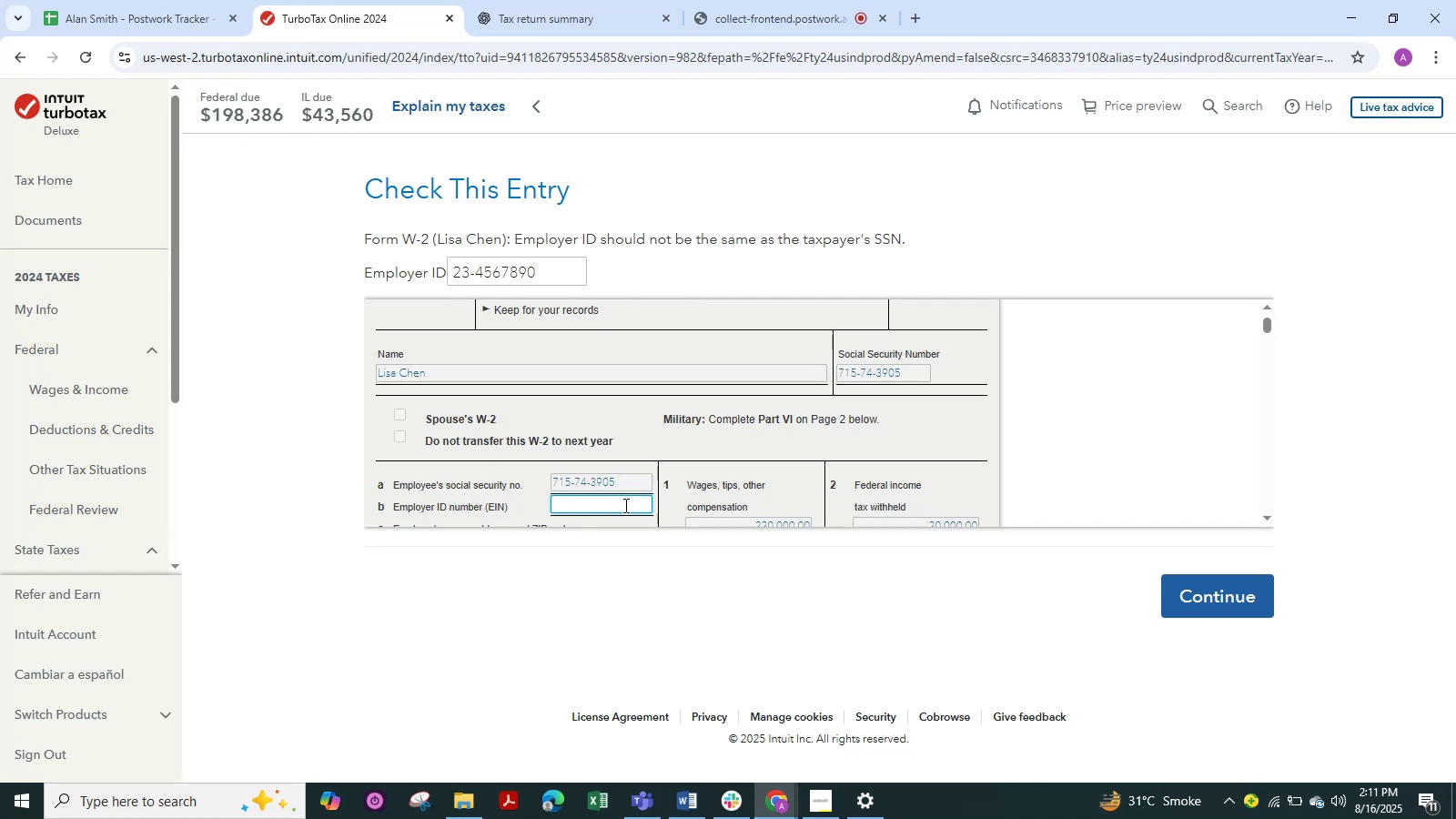 
key(Control+V)
 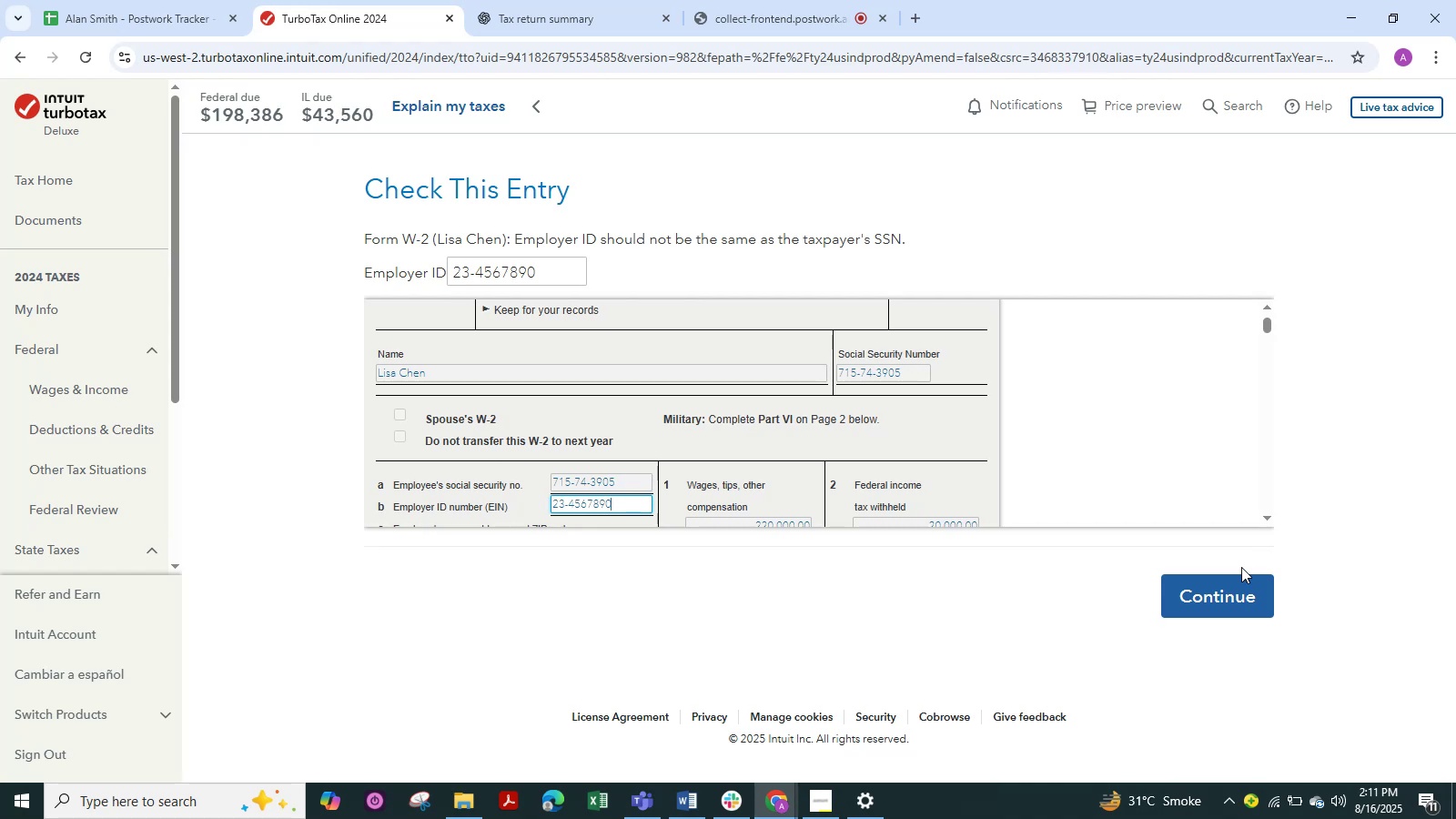 
left_click([1208, 587])
 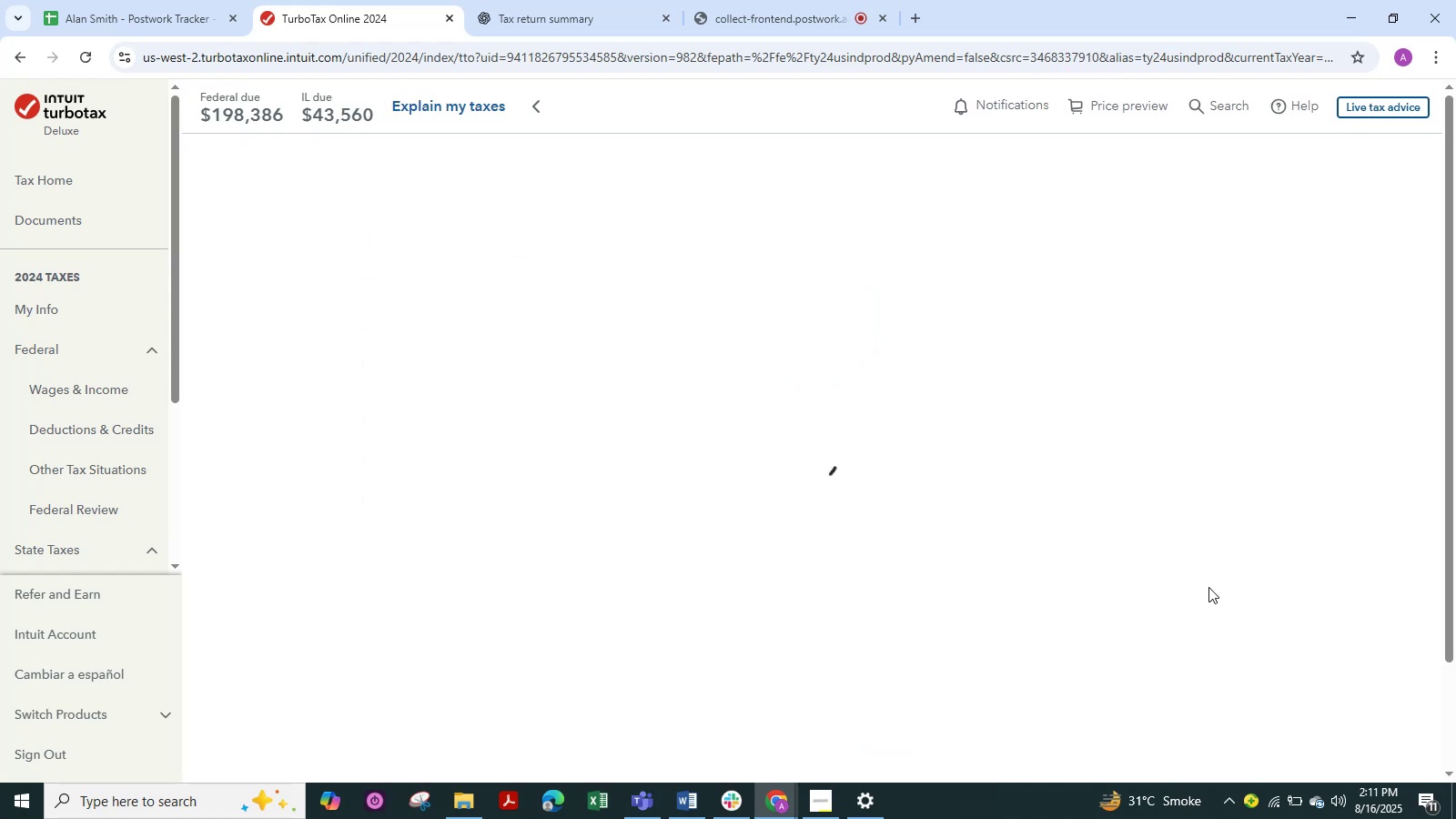 
wait(10.21)
 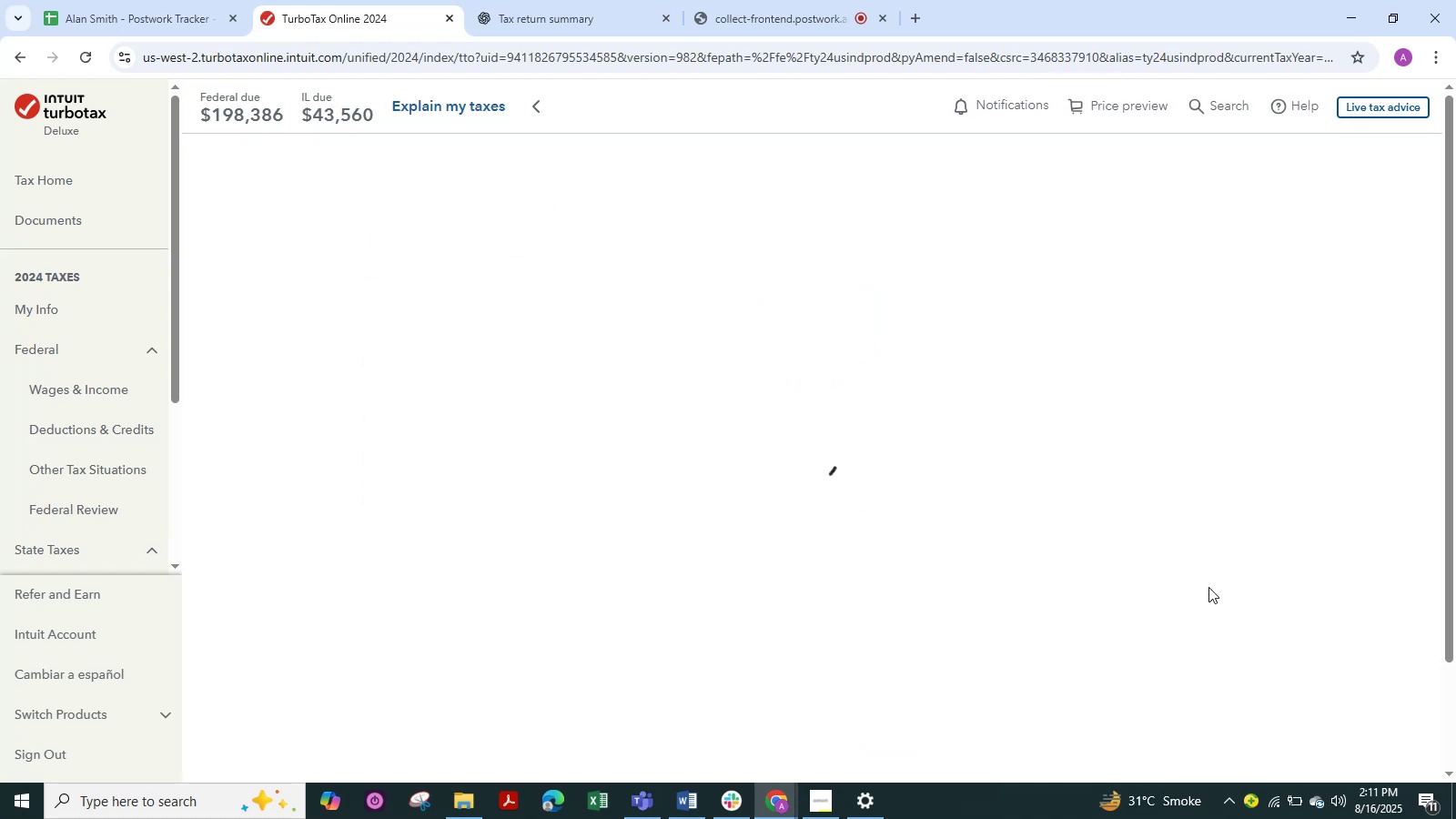 
left_click([1168, 630])
 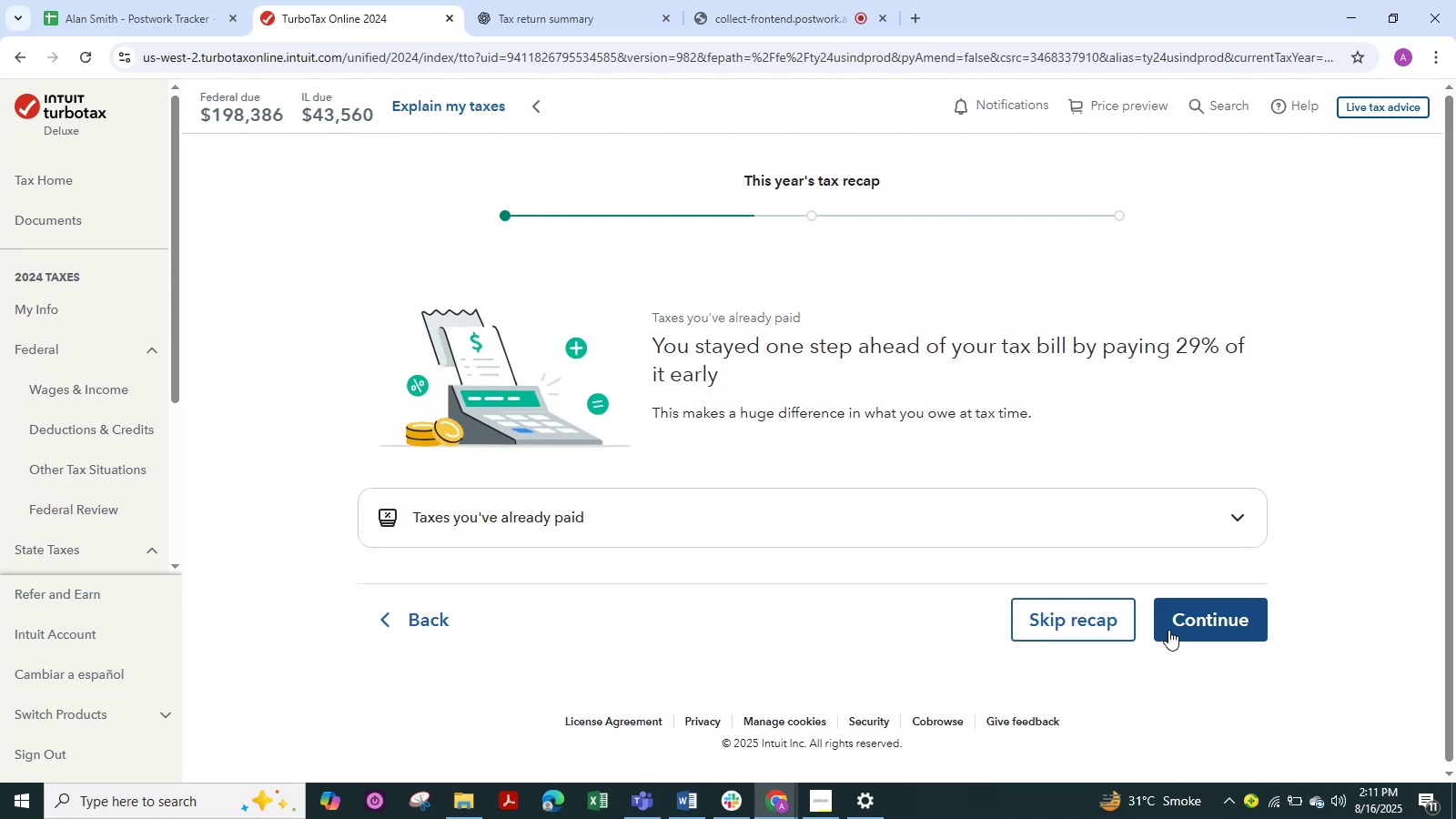 
left_click([1168, 630])
 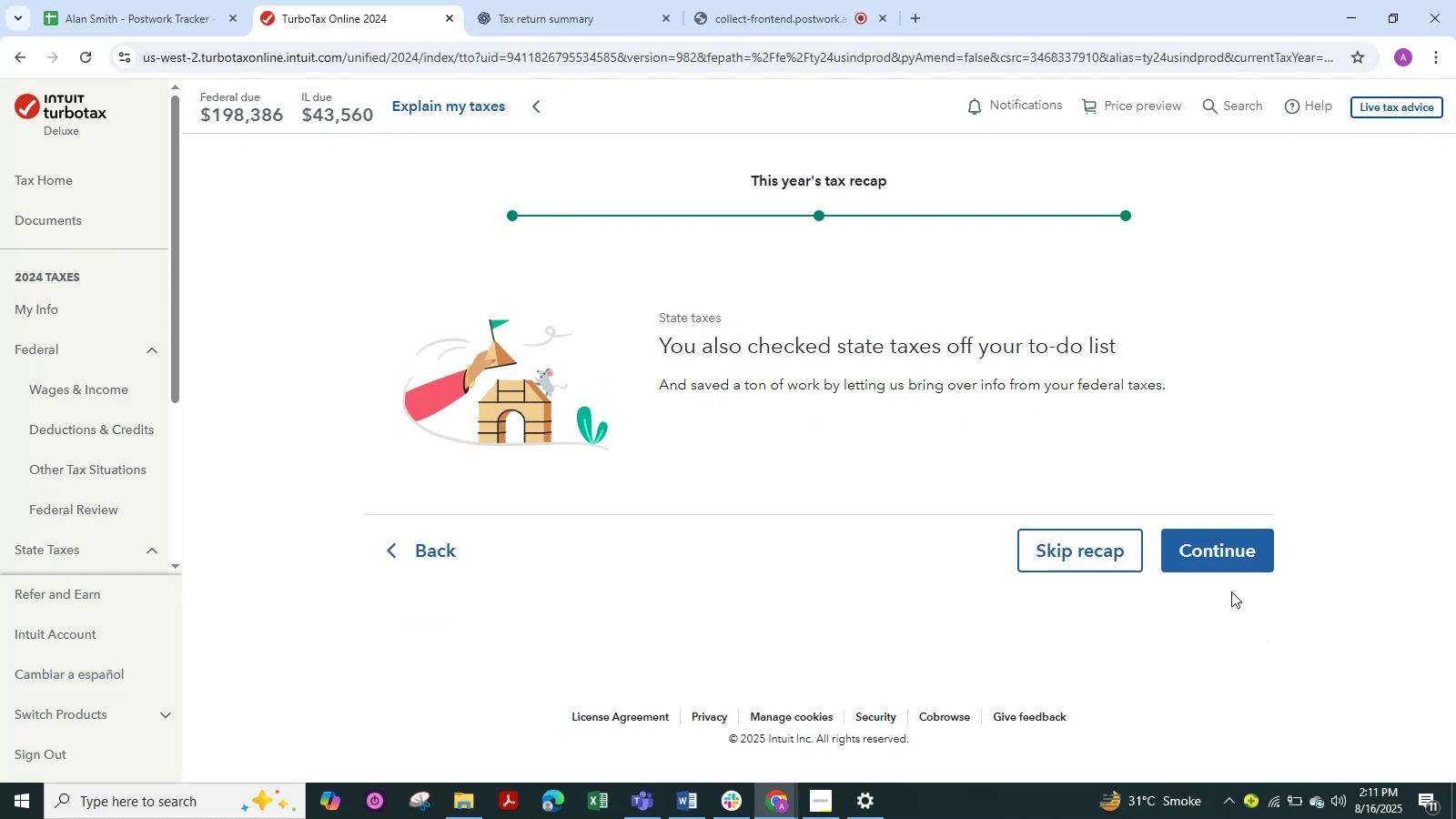 
left_click([1234, 558])
 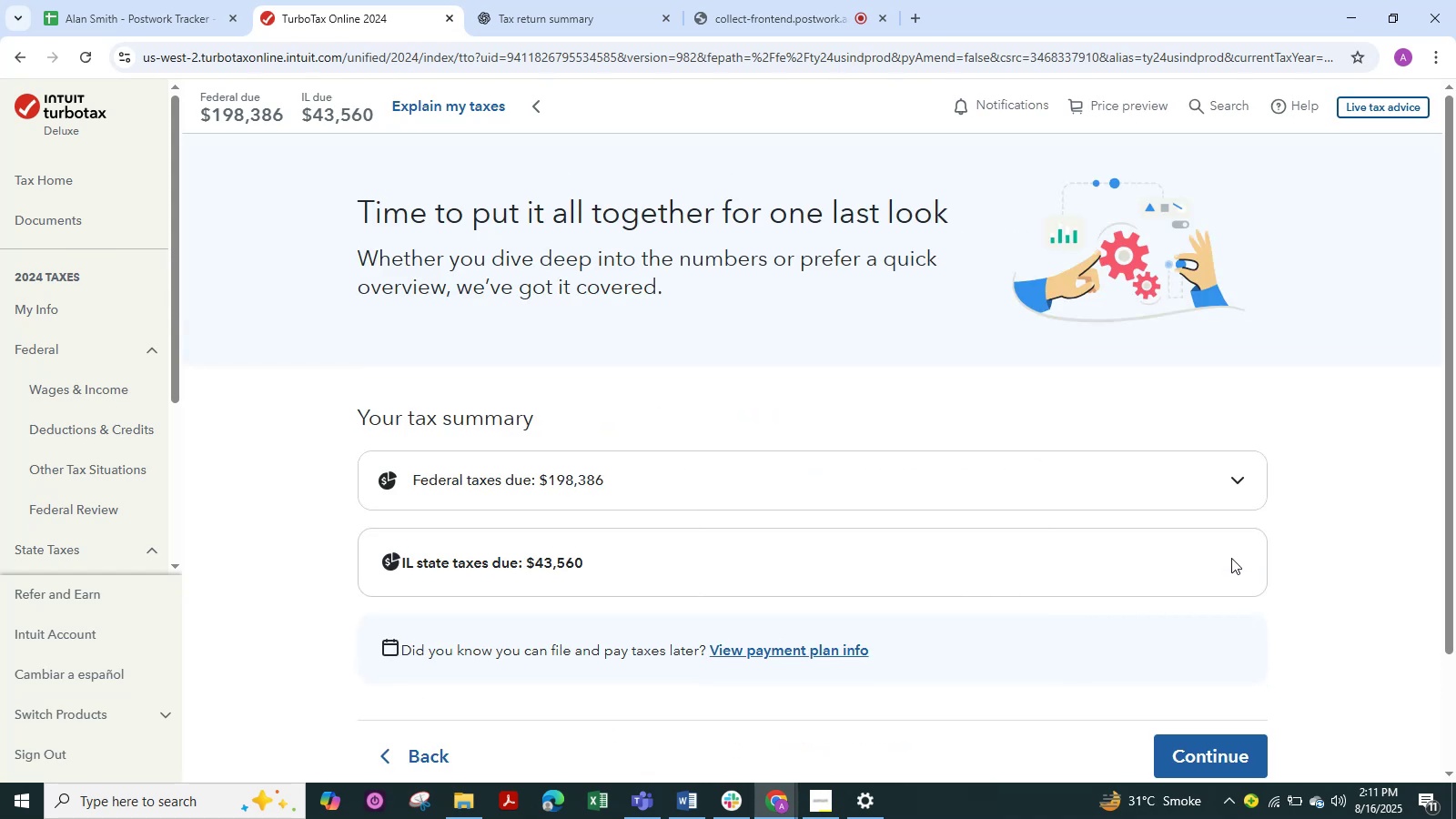 
scroll: coordinate [1191, 609], scroll_direction: down, amount: 1.0
 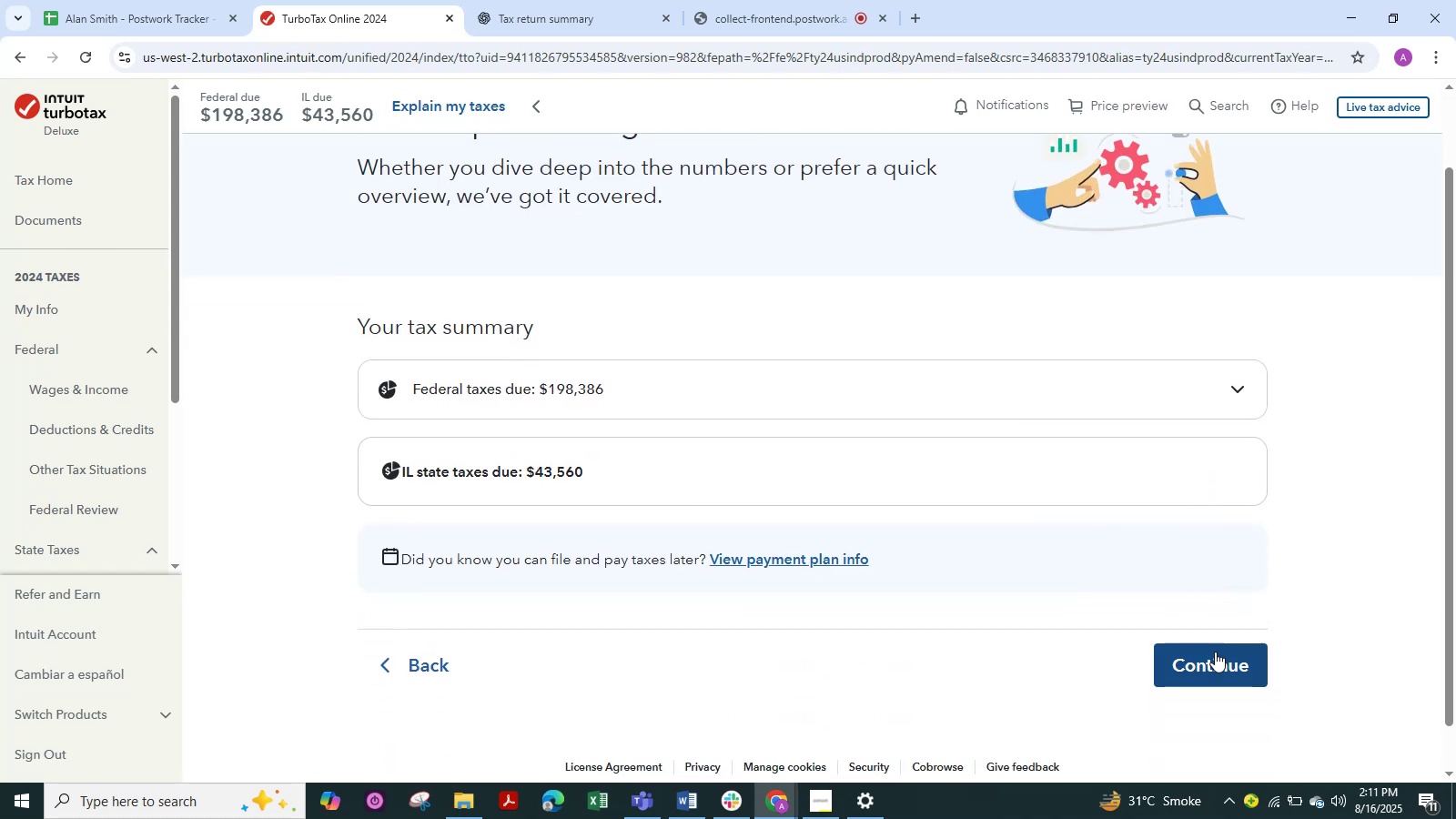 
left_click([1215, 652])
 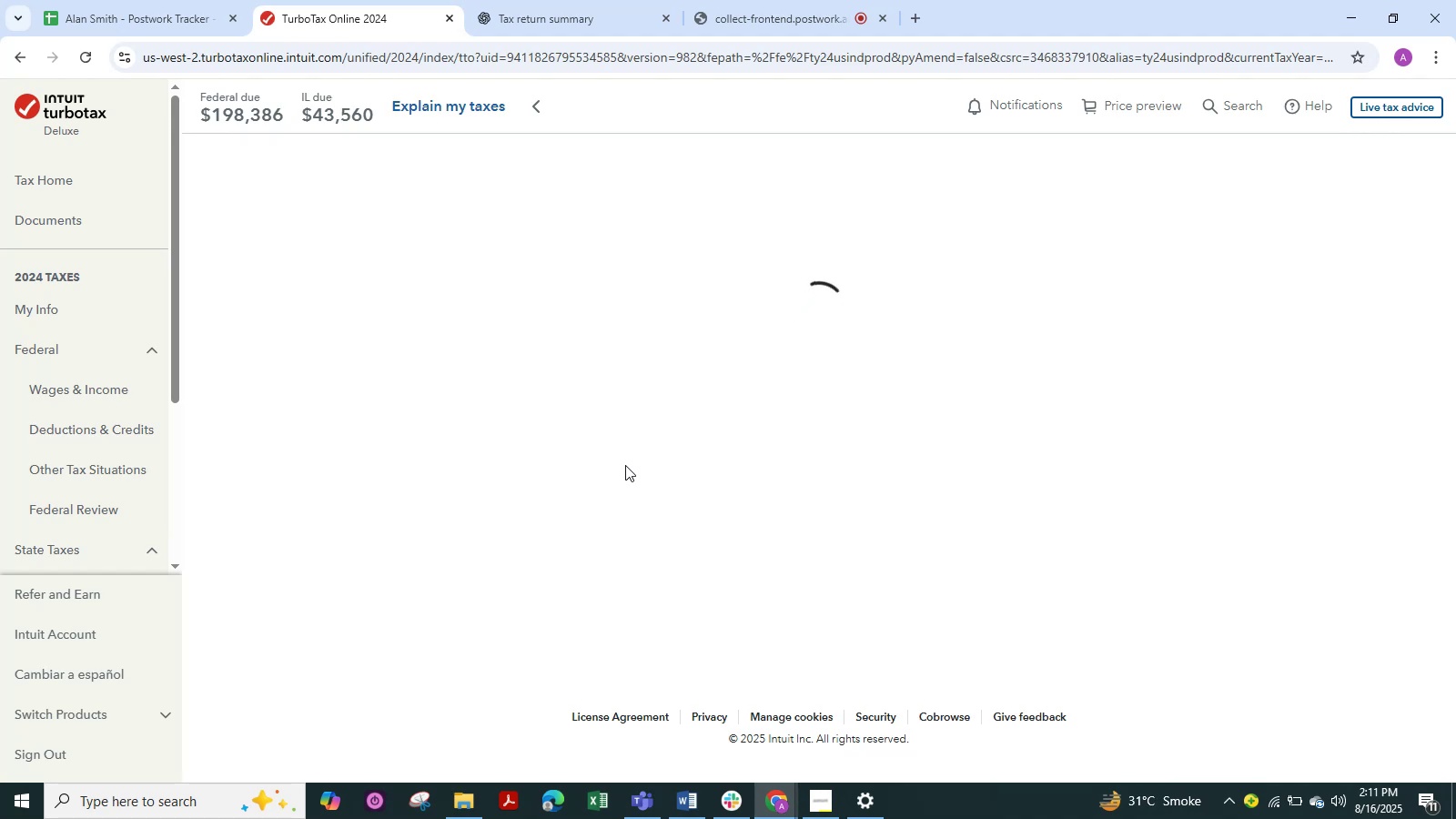 
wait(16.54)
 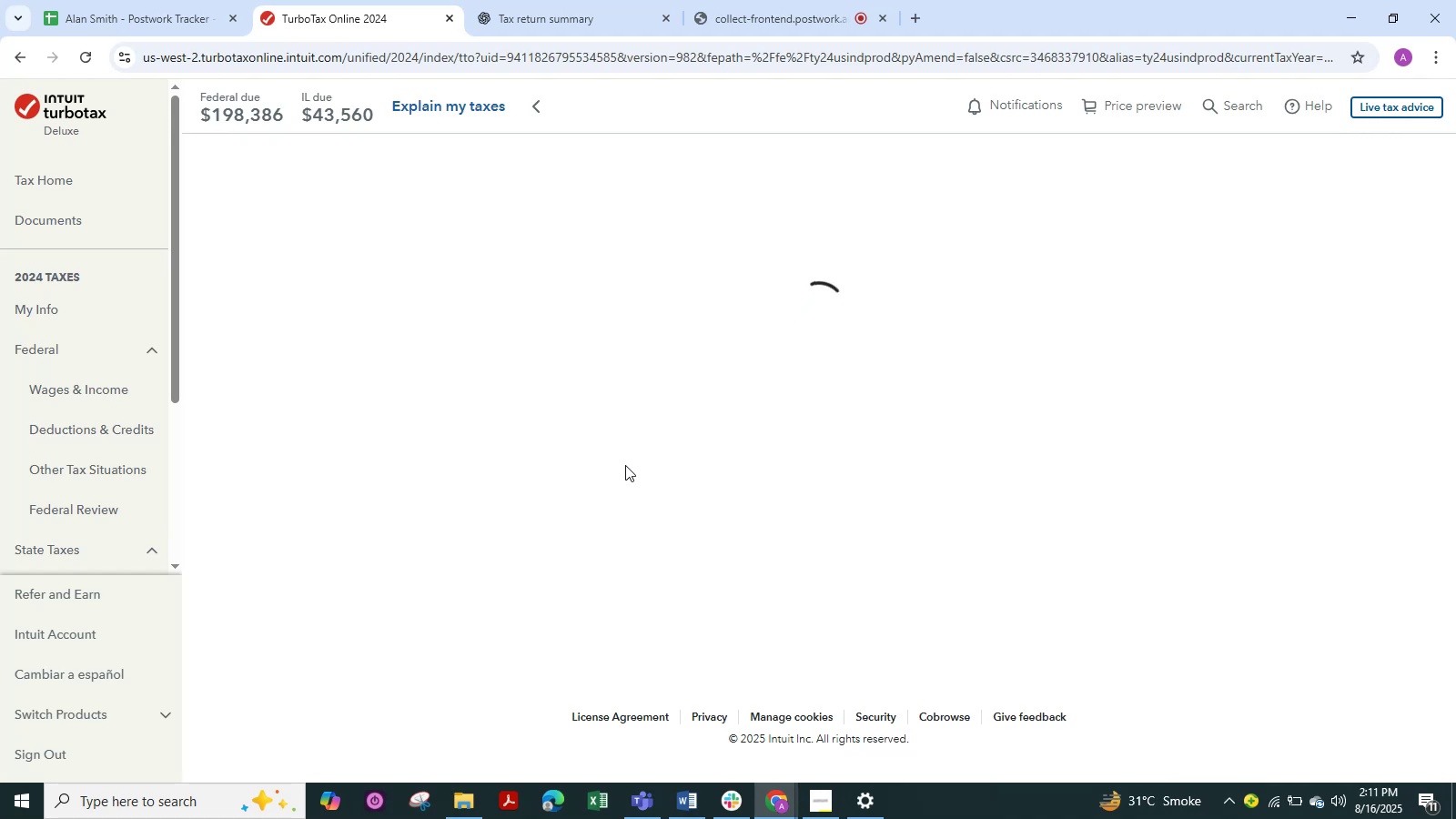 
scroll: coordinate [625, 465], scroll_direction: down, amount: 6.0
 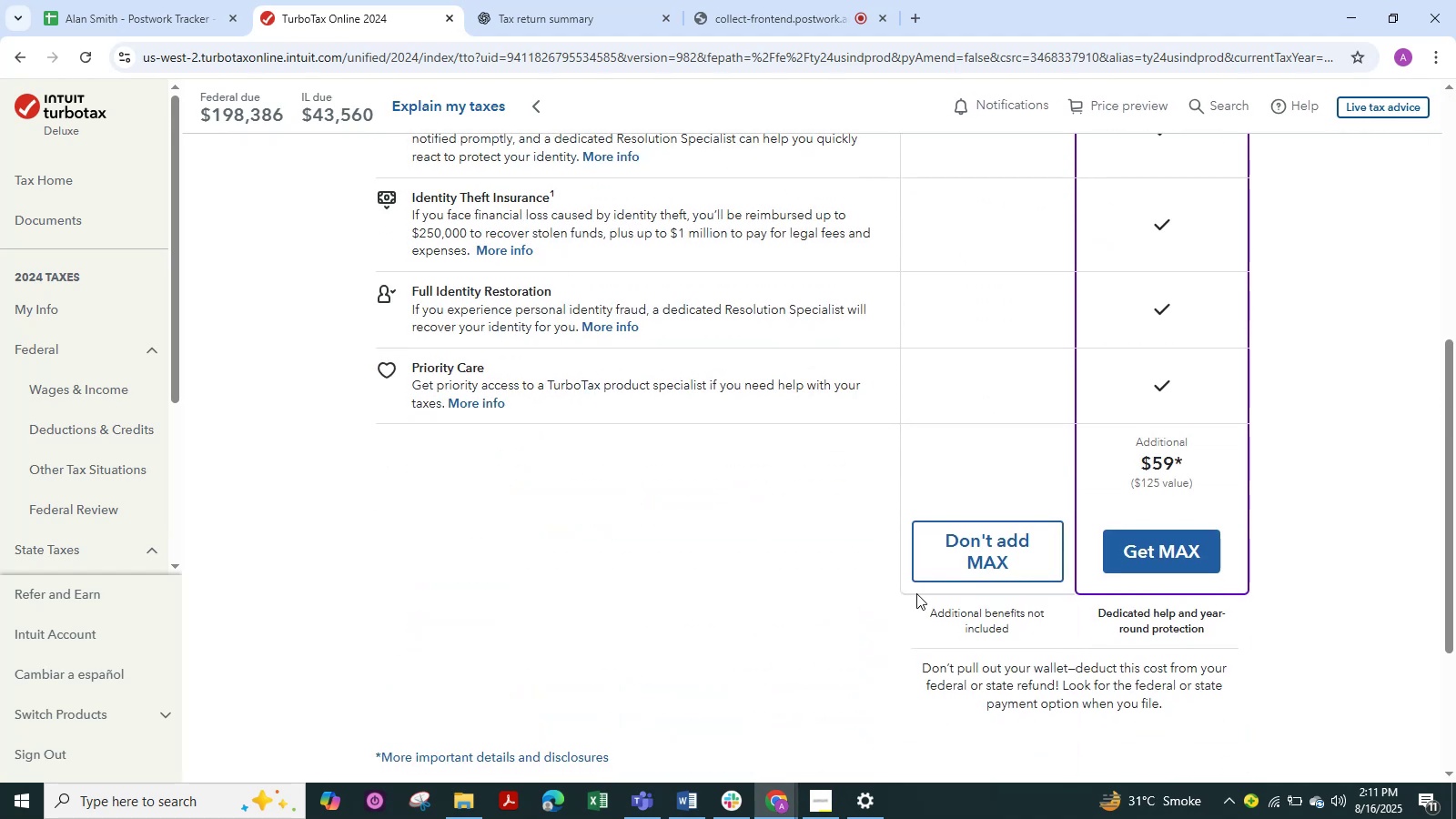 
left_click([993, 559])
 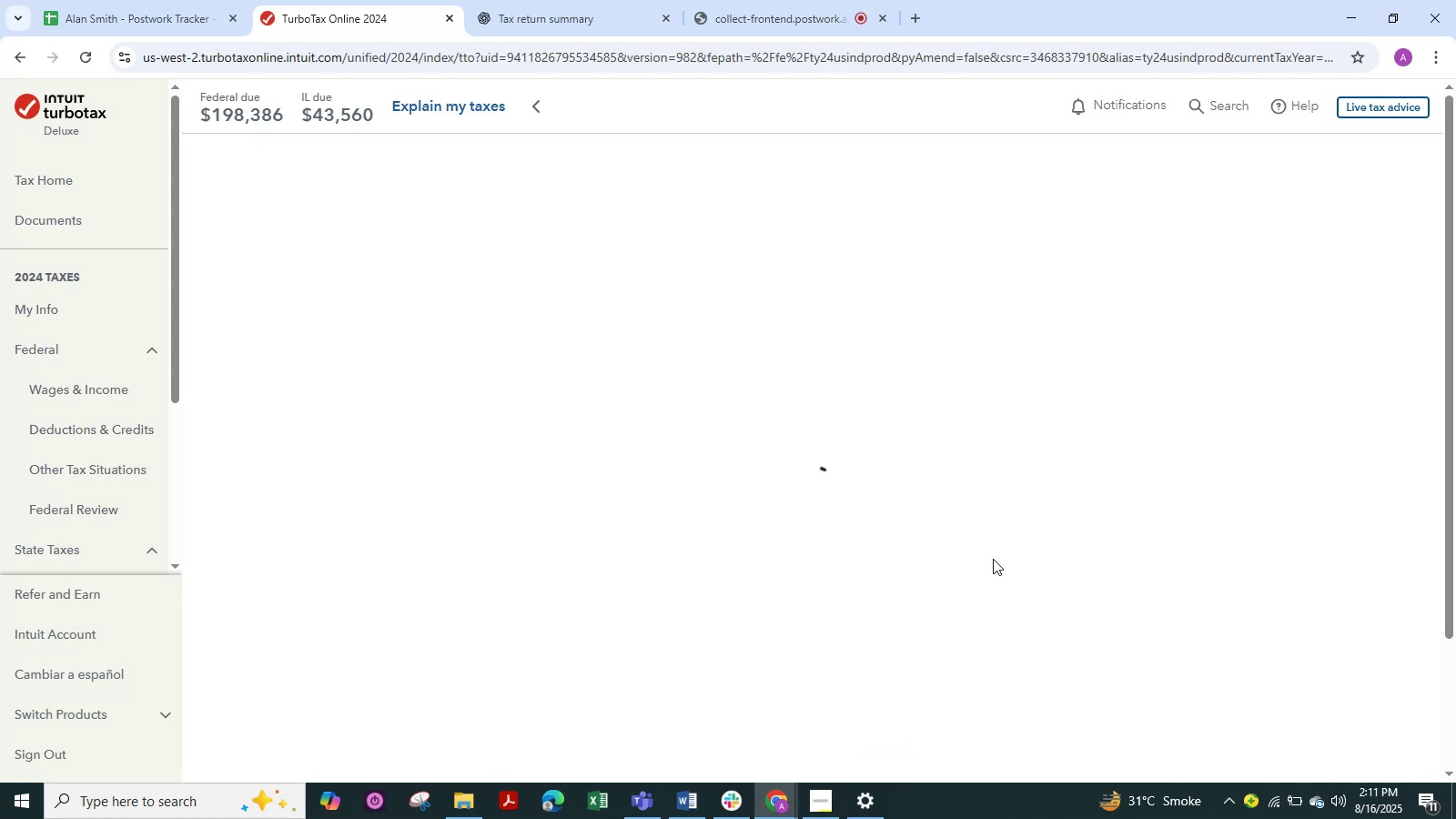 
wait(6.36)
 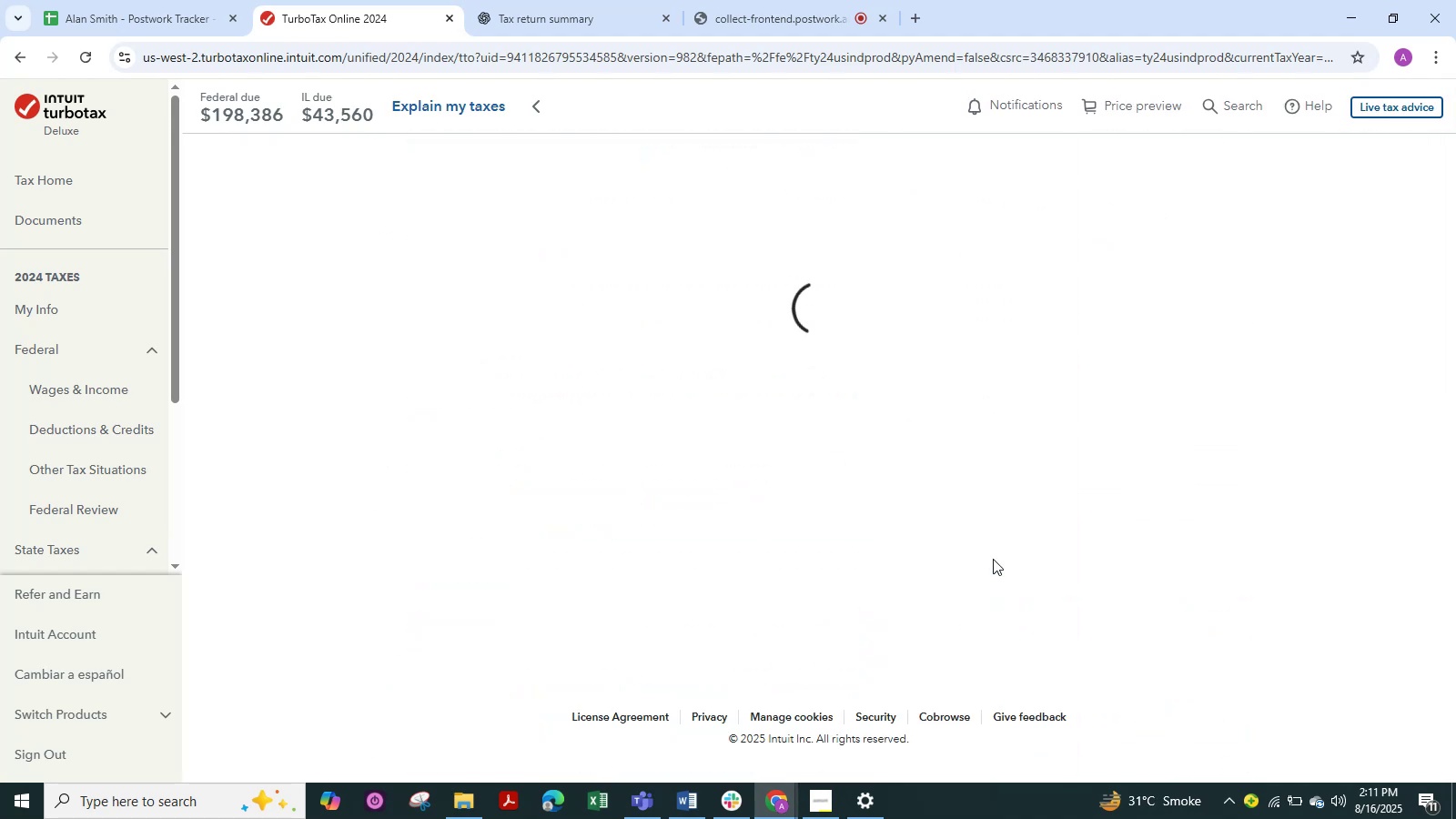 
left_click([774, 22])
 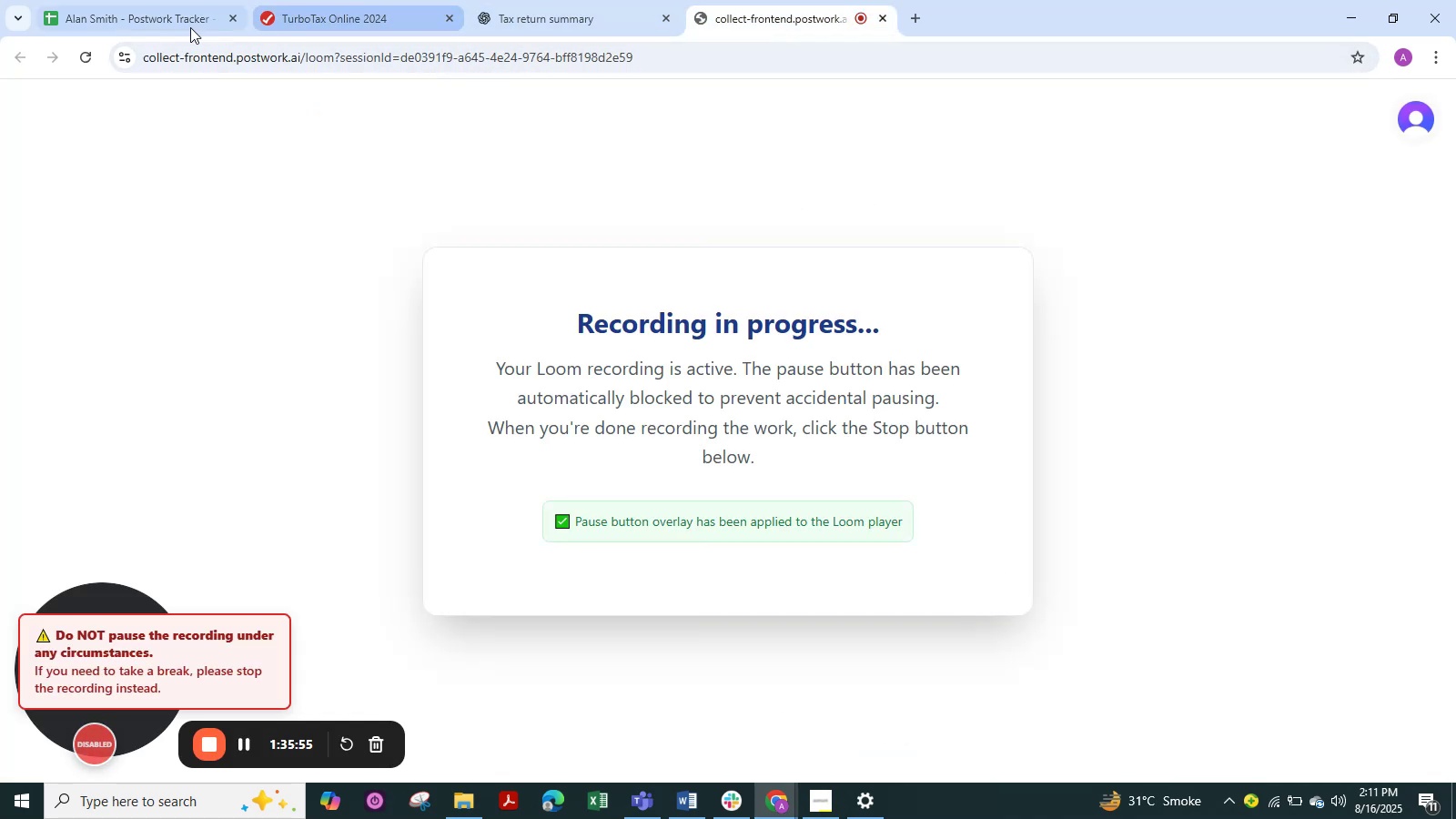 
left_click([141, 13])
 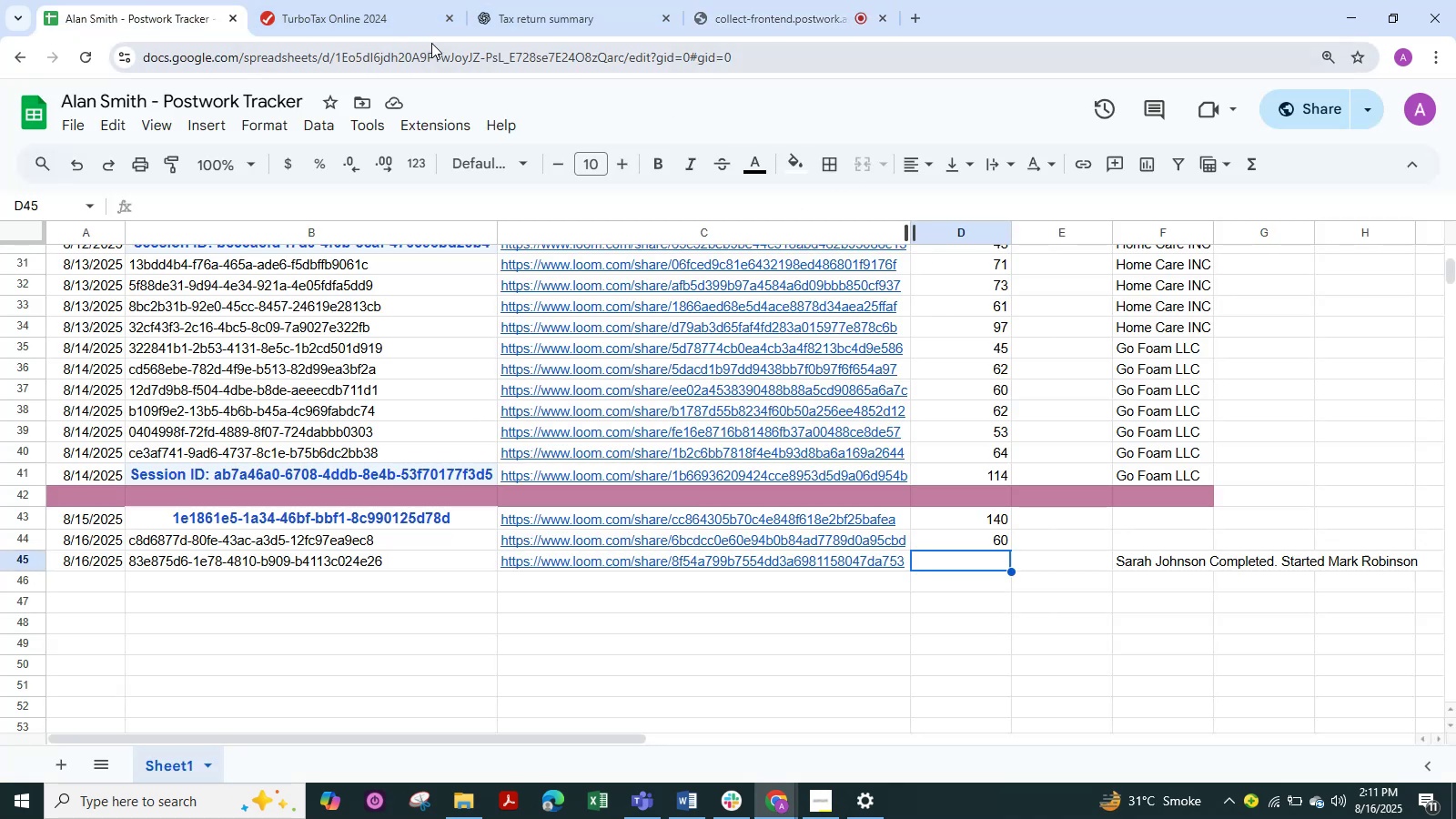 
left_click([373, 18])
 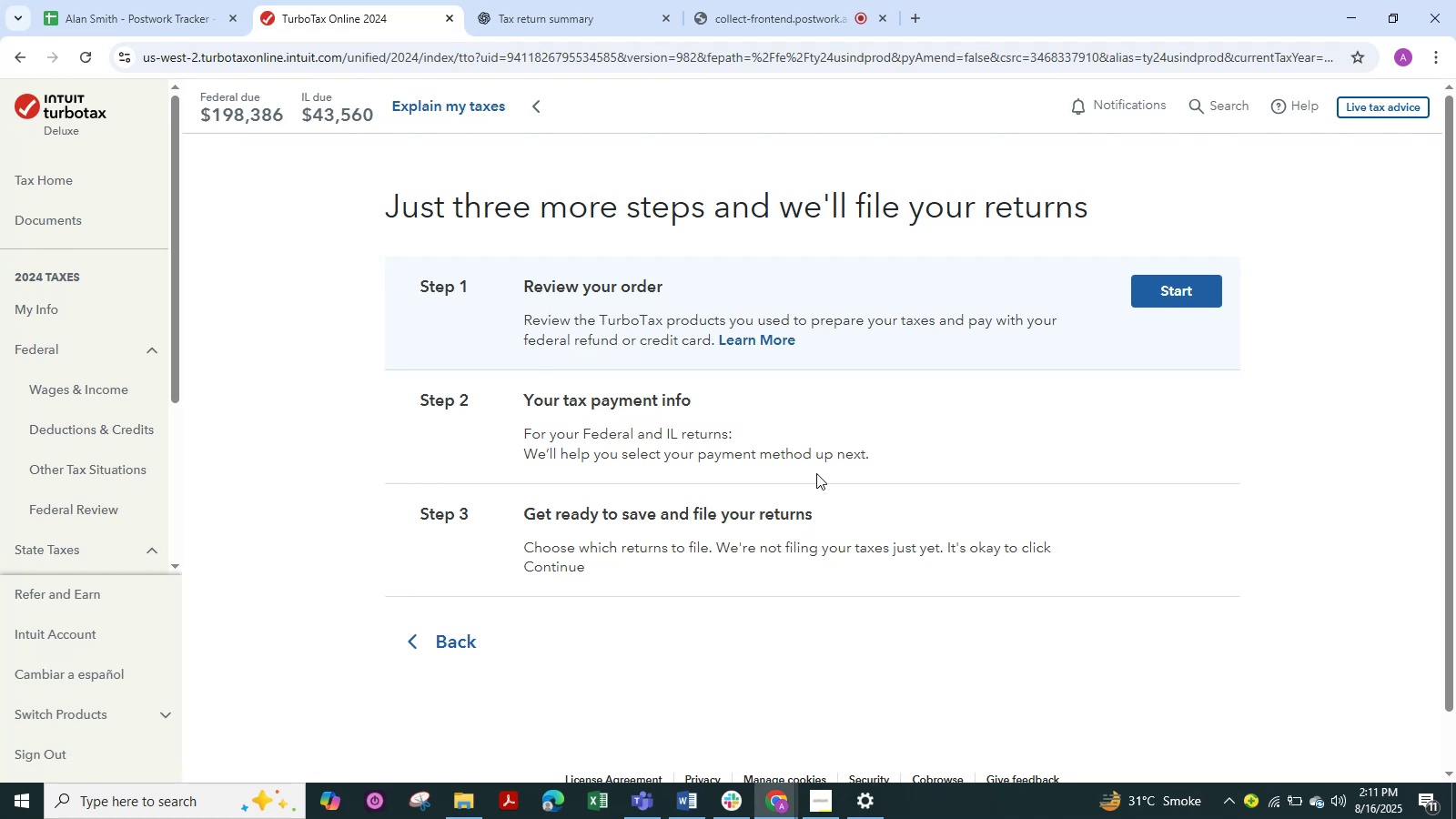 
scroll: coordinate [824, 463], scroll_direction: up, amount: 1.0
 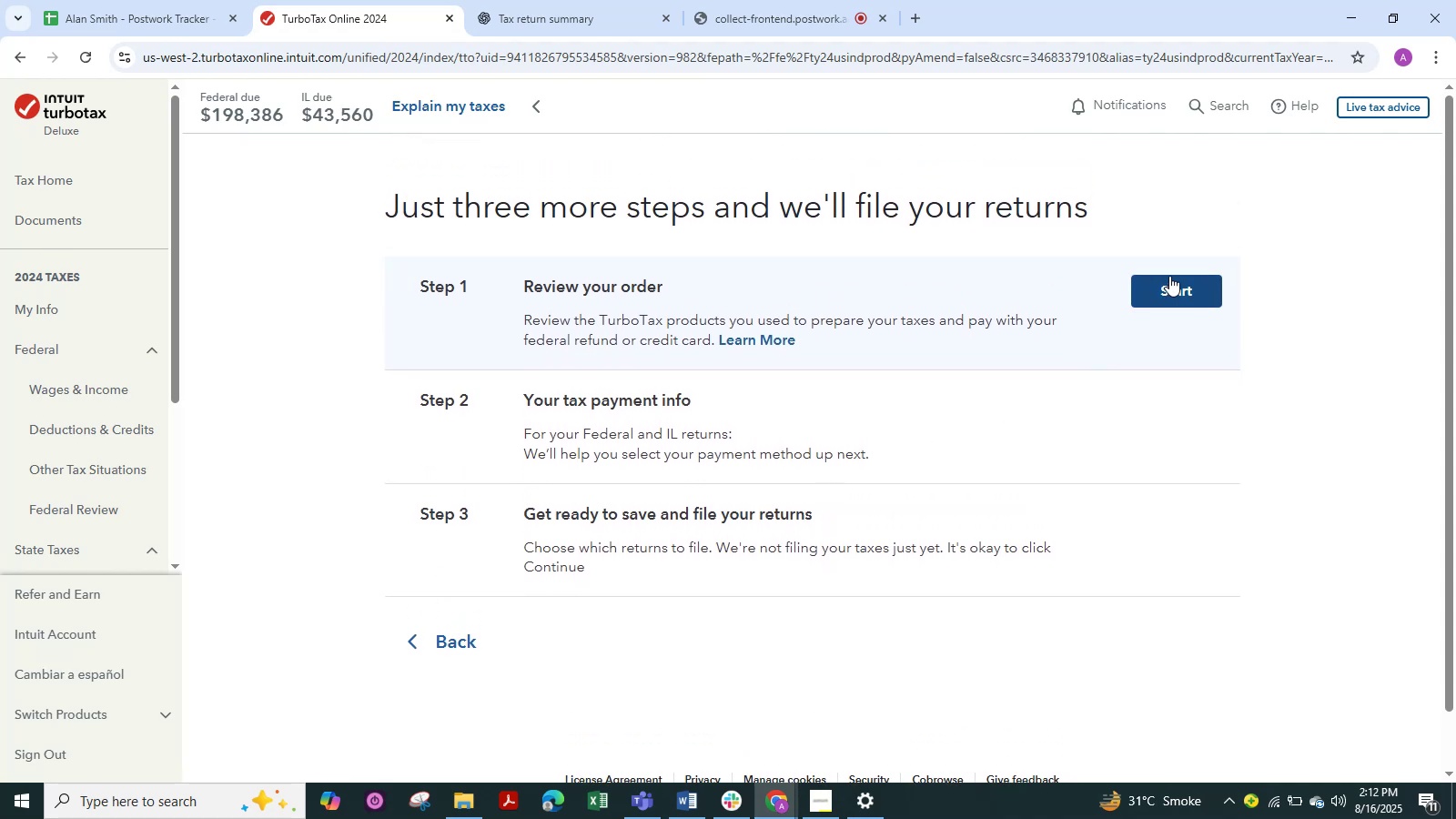 
left_click([1169, 276])
 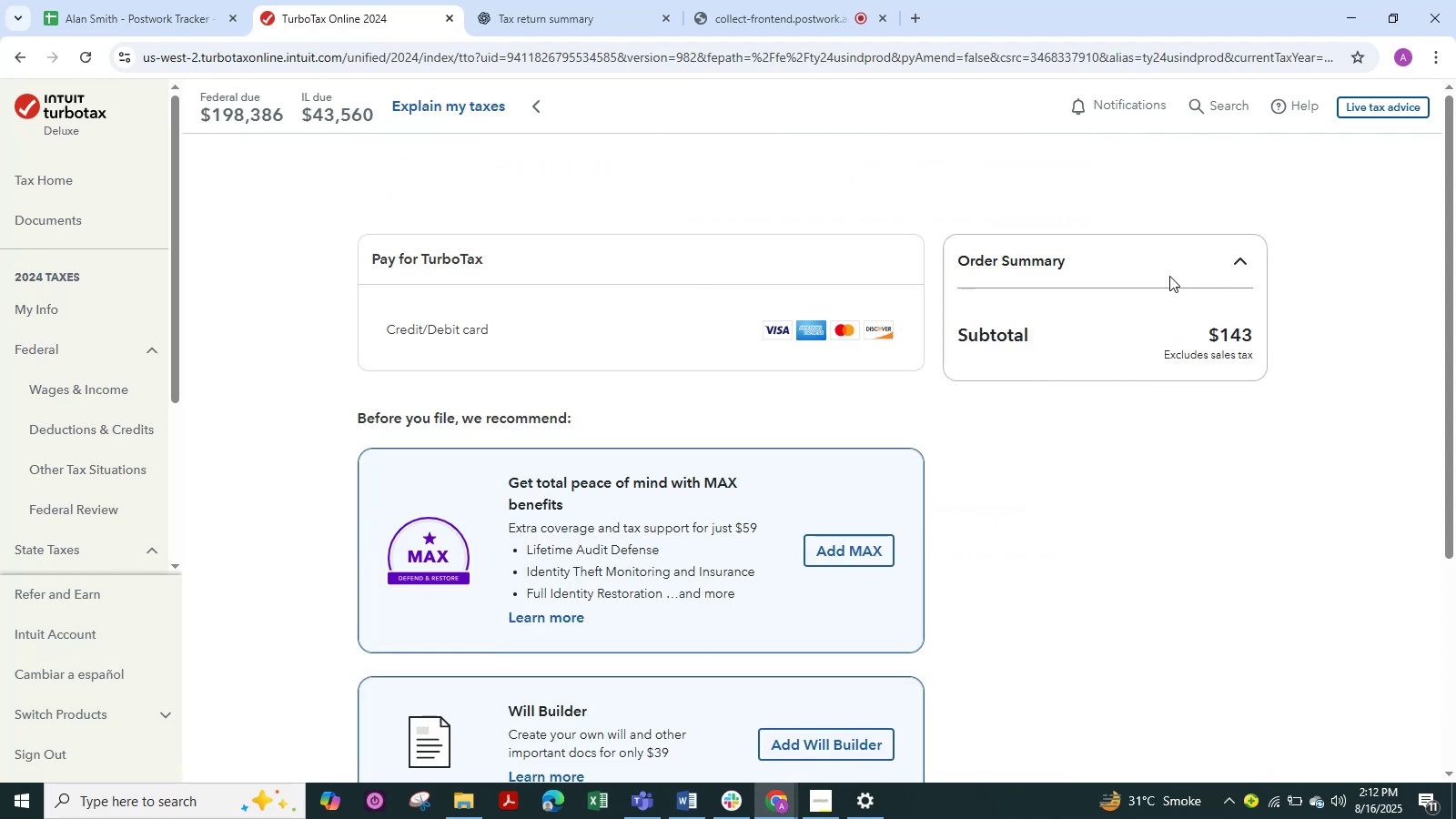 
wait(9.44)
 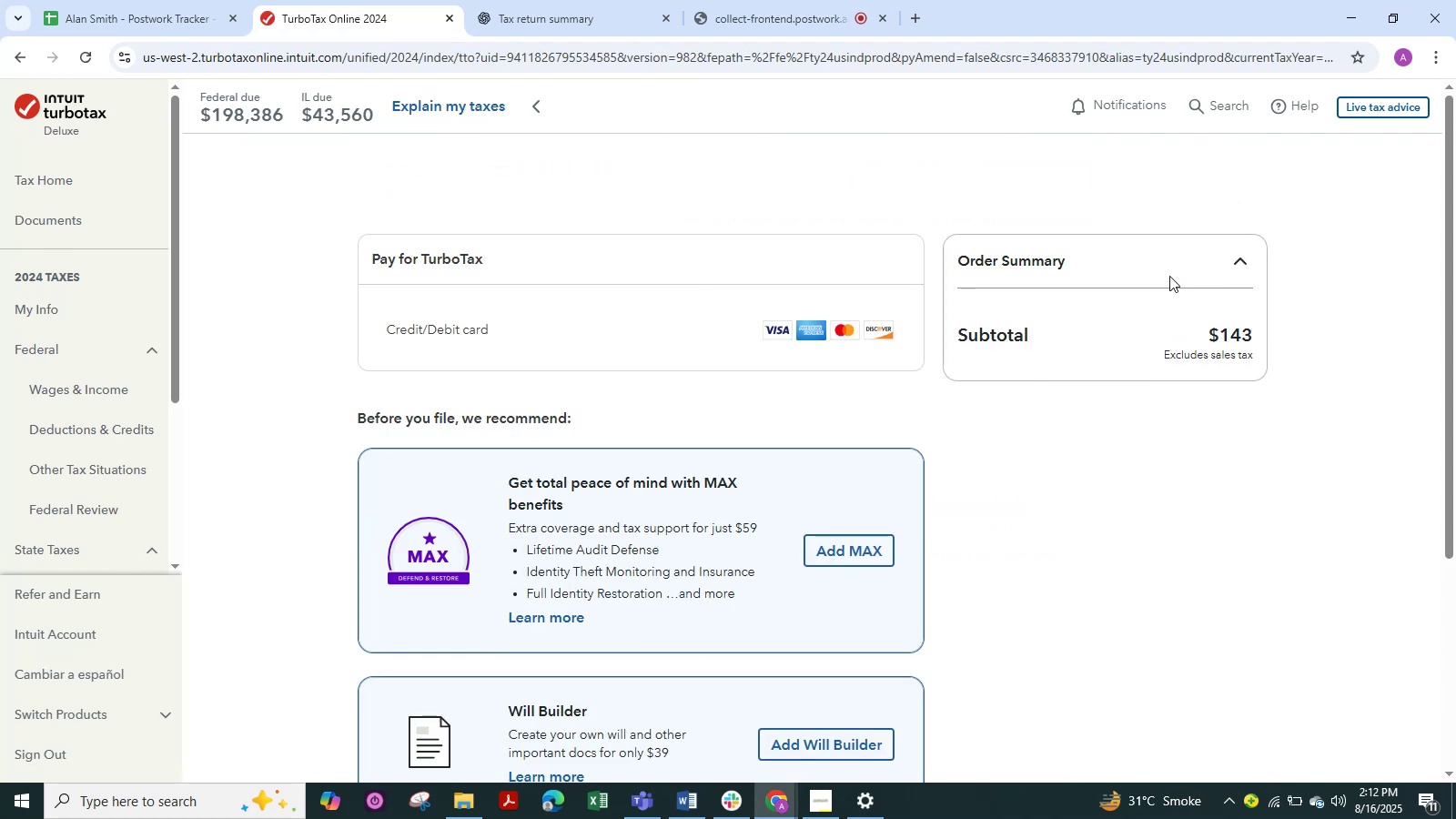 
scroll: coordinate [778, 550], scroll_direction: down, amount: 5.0
 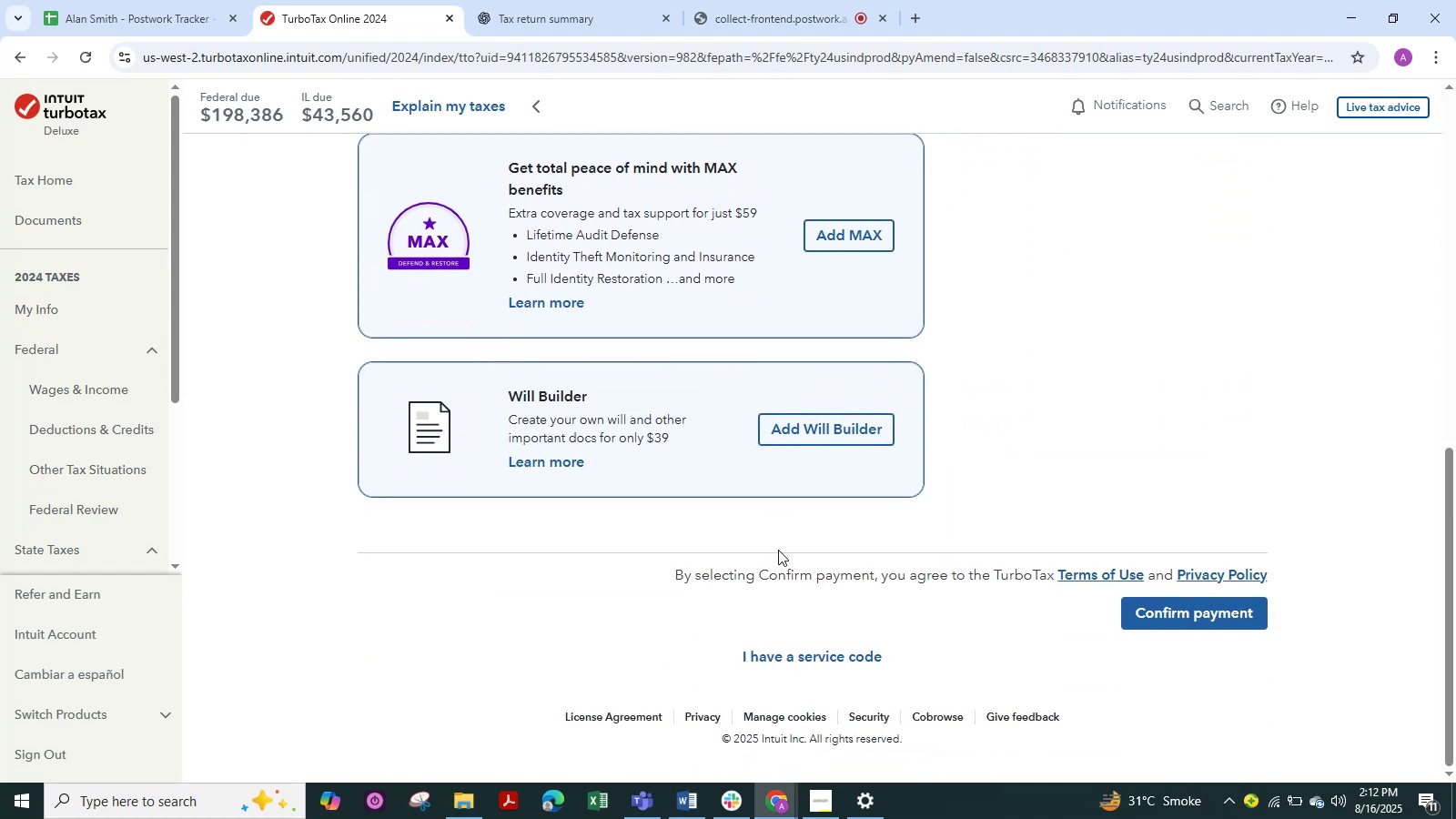 
scroll: coordinate [778, 550], scroll_direction: up, amount: 9.0
 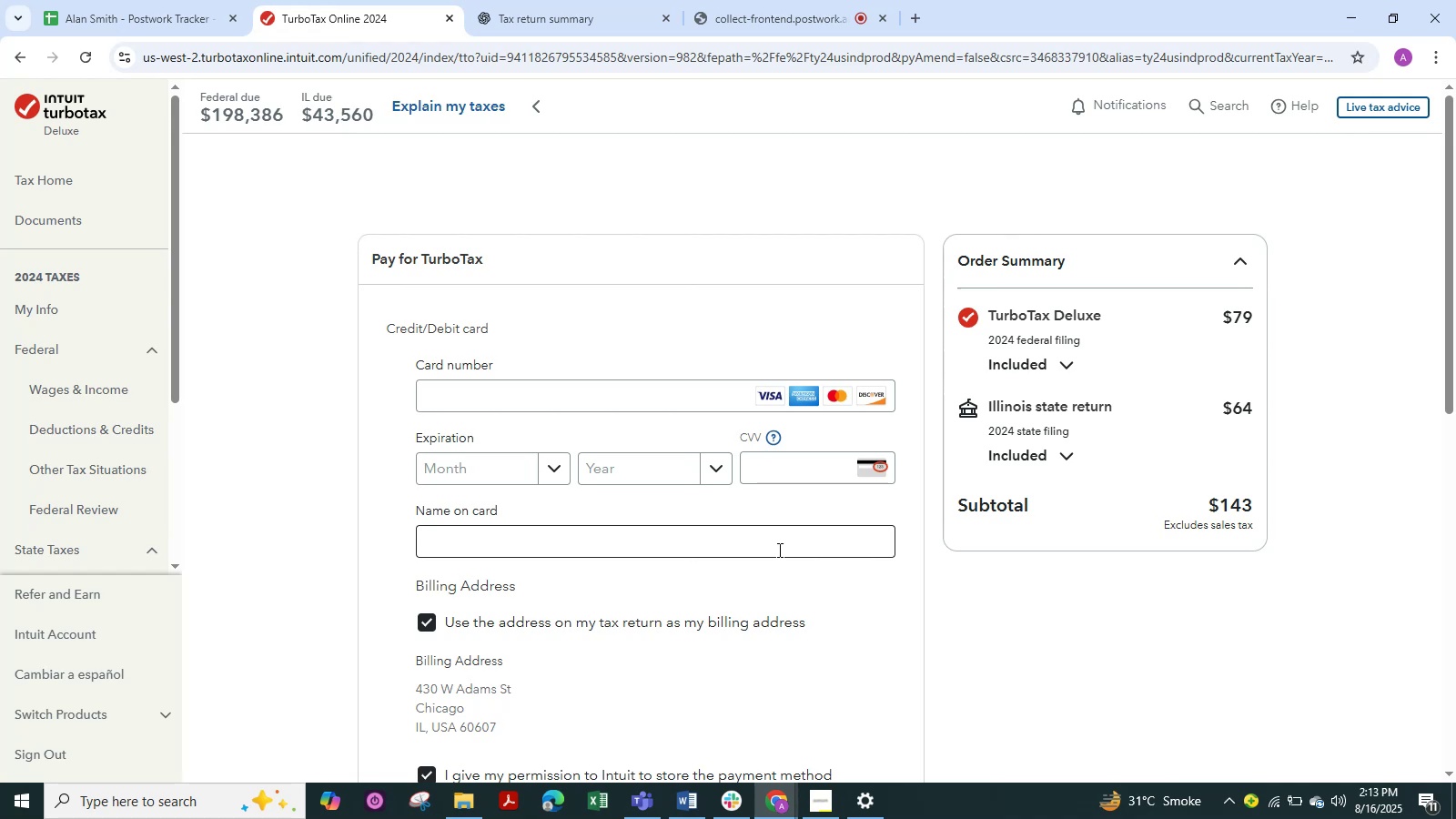 
wait(74.78)
 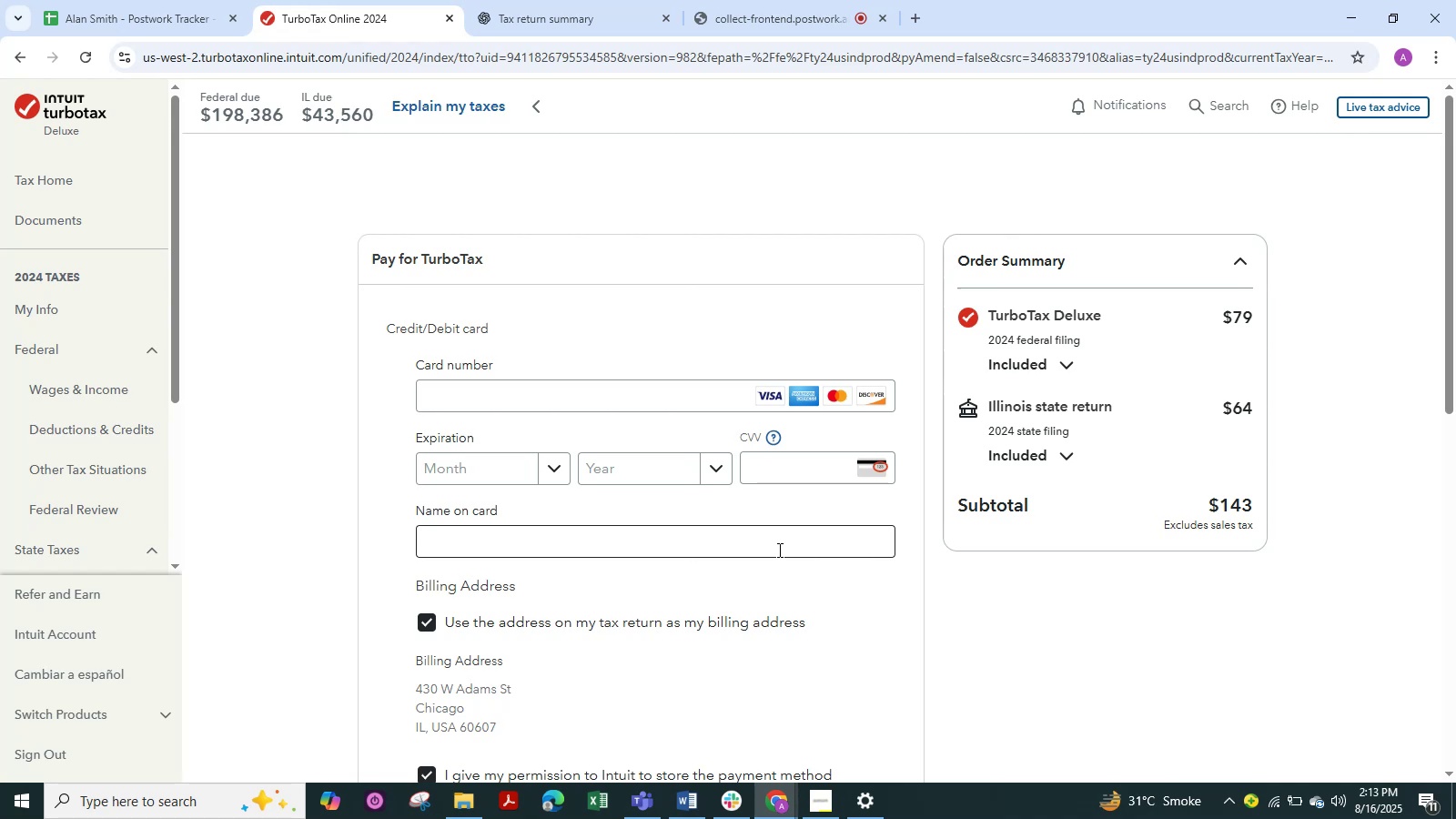 
scroll: coordinate [1097, 606], scroll_direction: down, amount: 18.0
 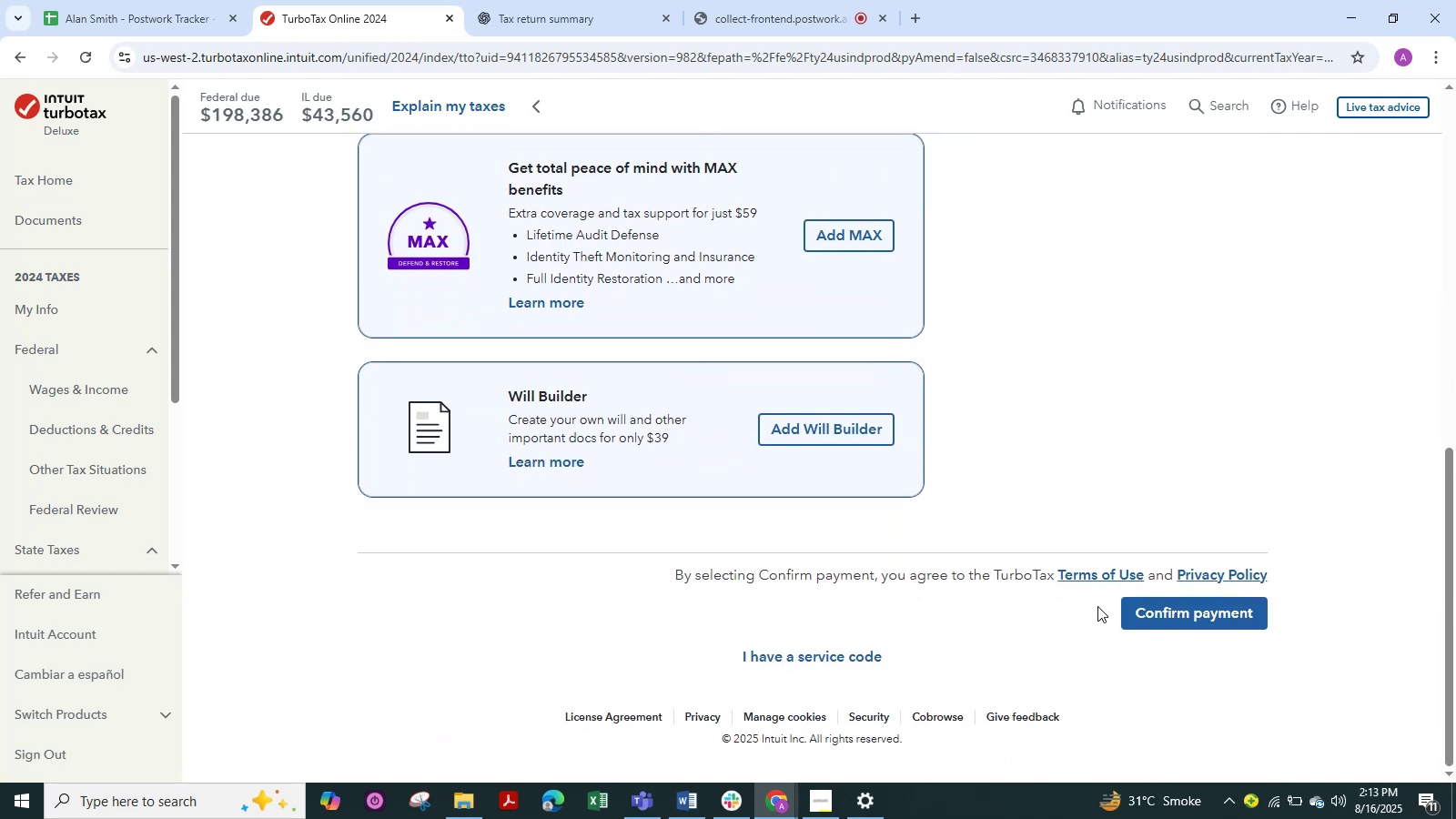 
scroll: coordinate [1097, 606], scroll_direction: up, amount: 12.0
 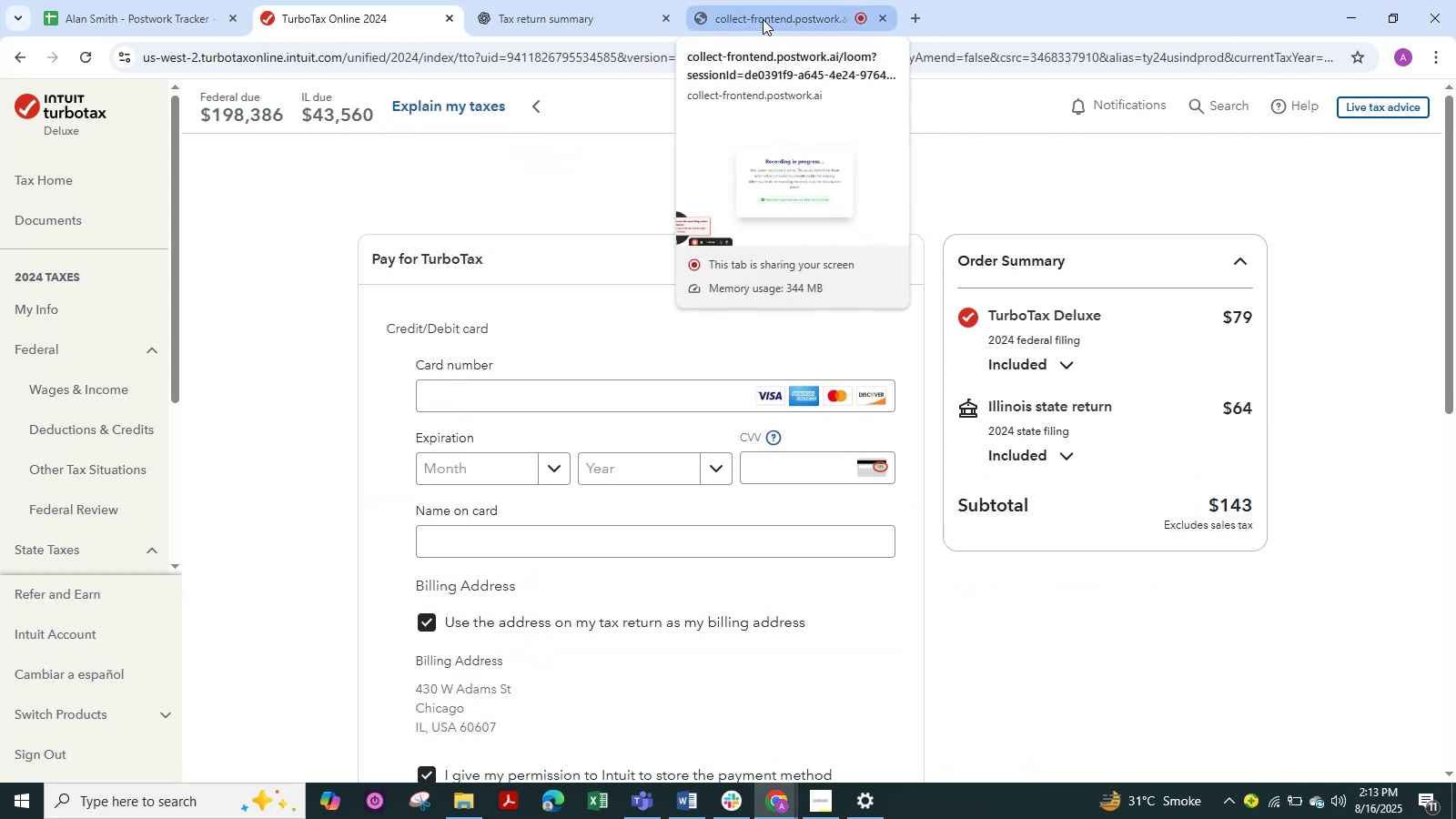 
left_click([763, 19])
 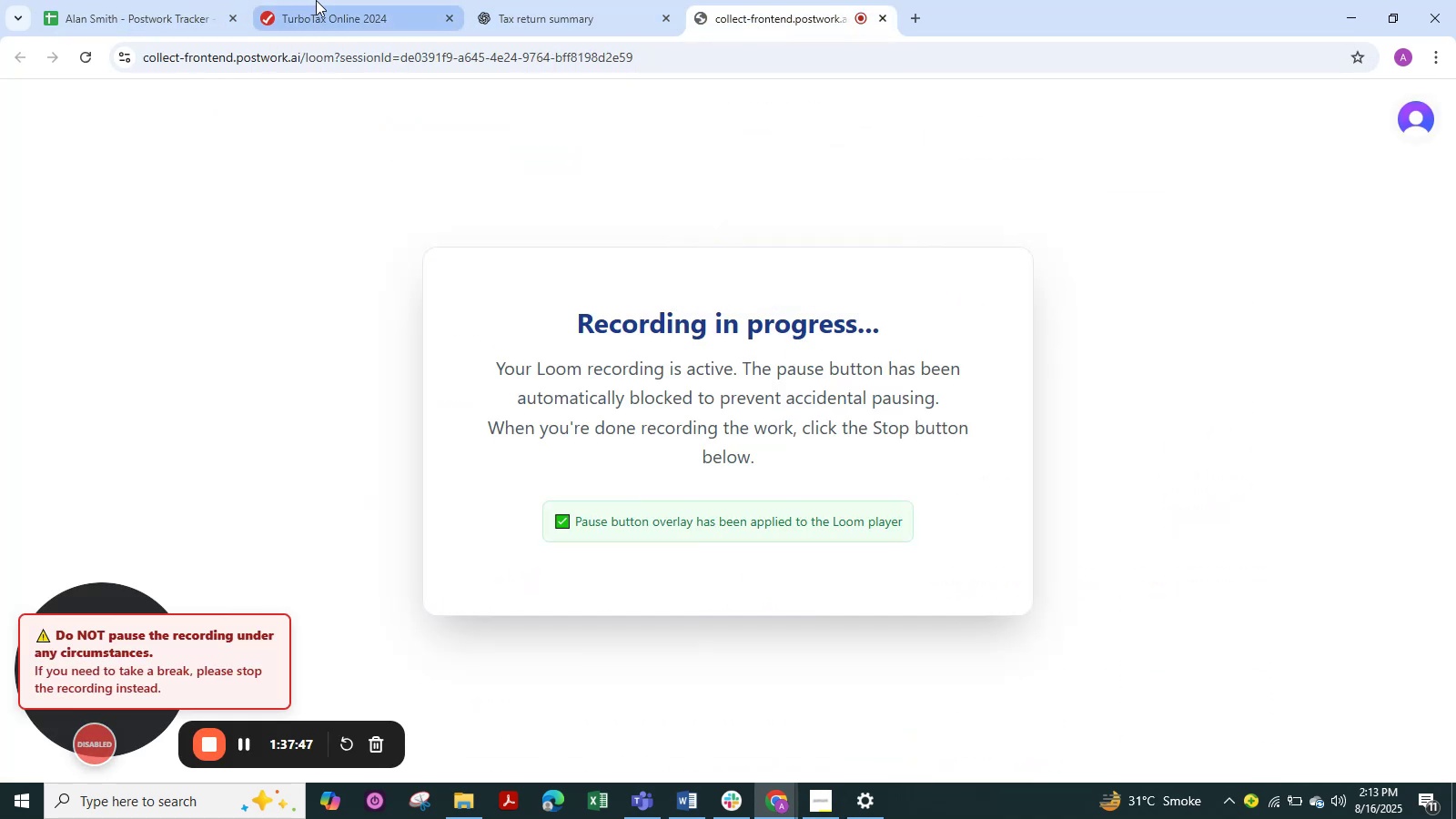 
left_click([316, 0])
 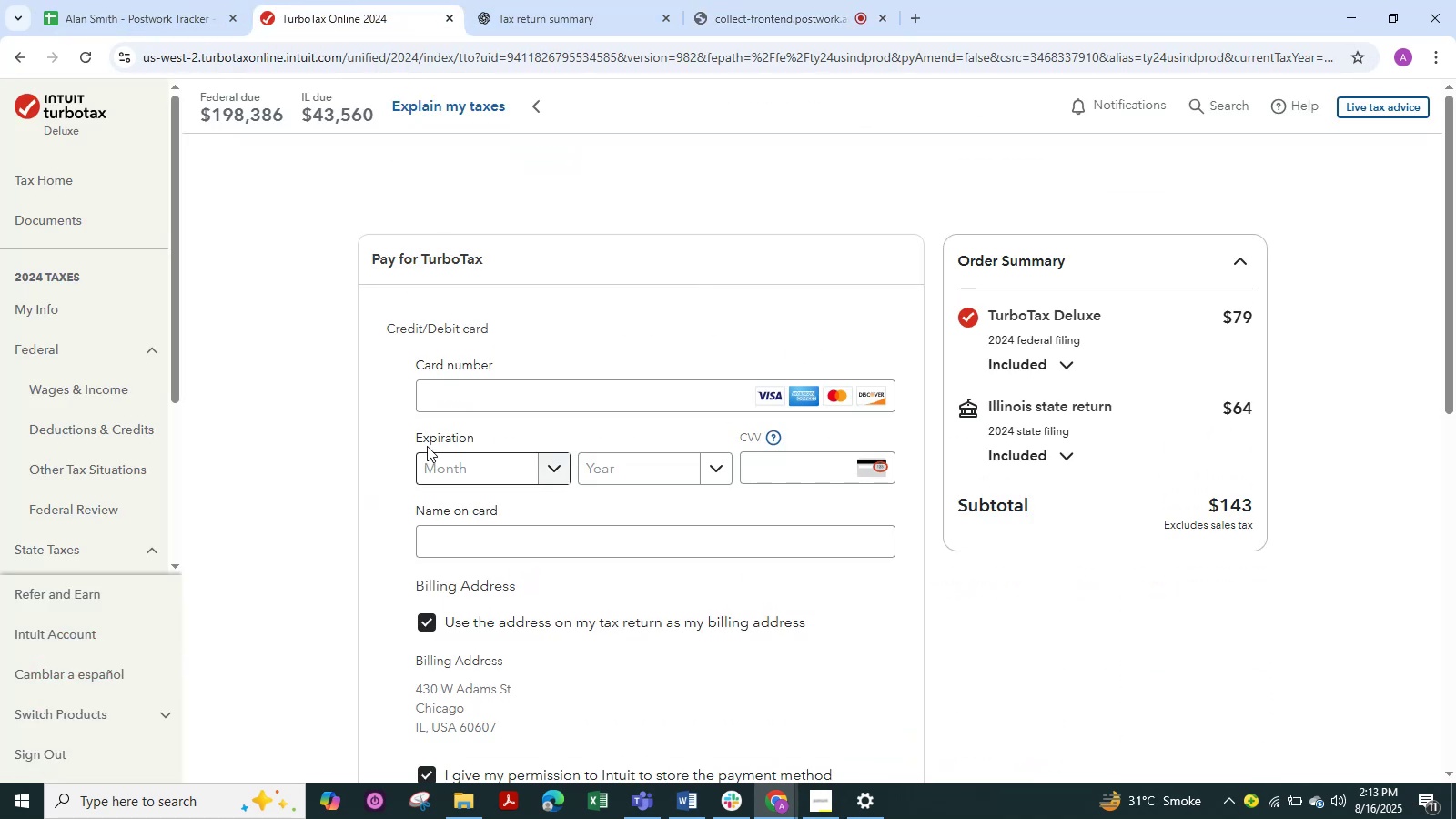 
scroll: coordinate [464, 506], scroll_direction: down, amount: 10.0
 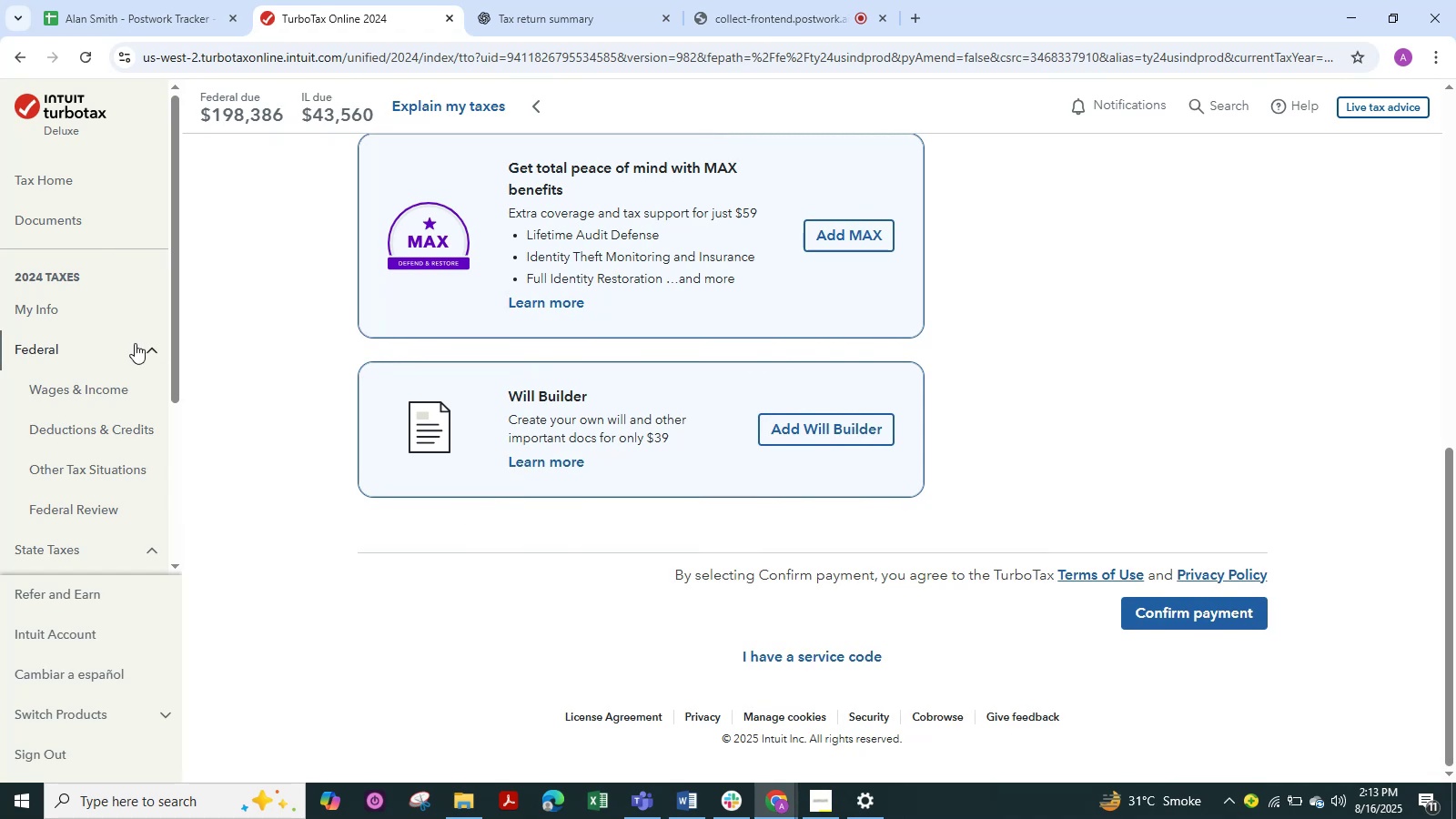 
scroll: coordinate [510, 616], scroll_direction: up, amount: 8.0
 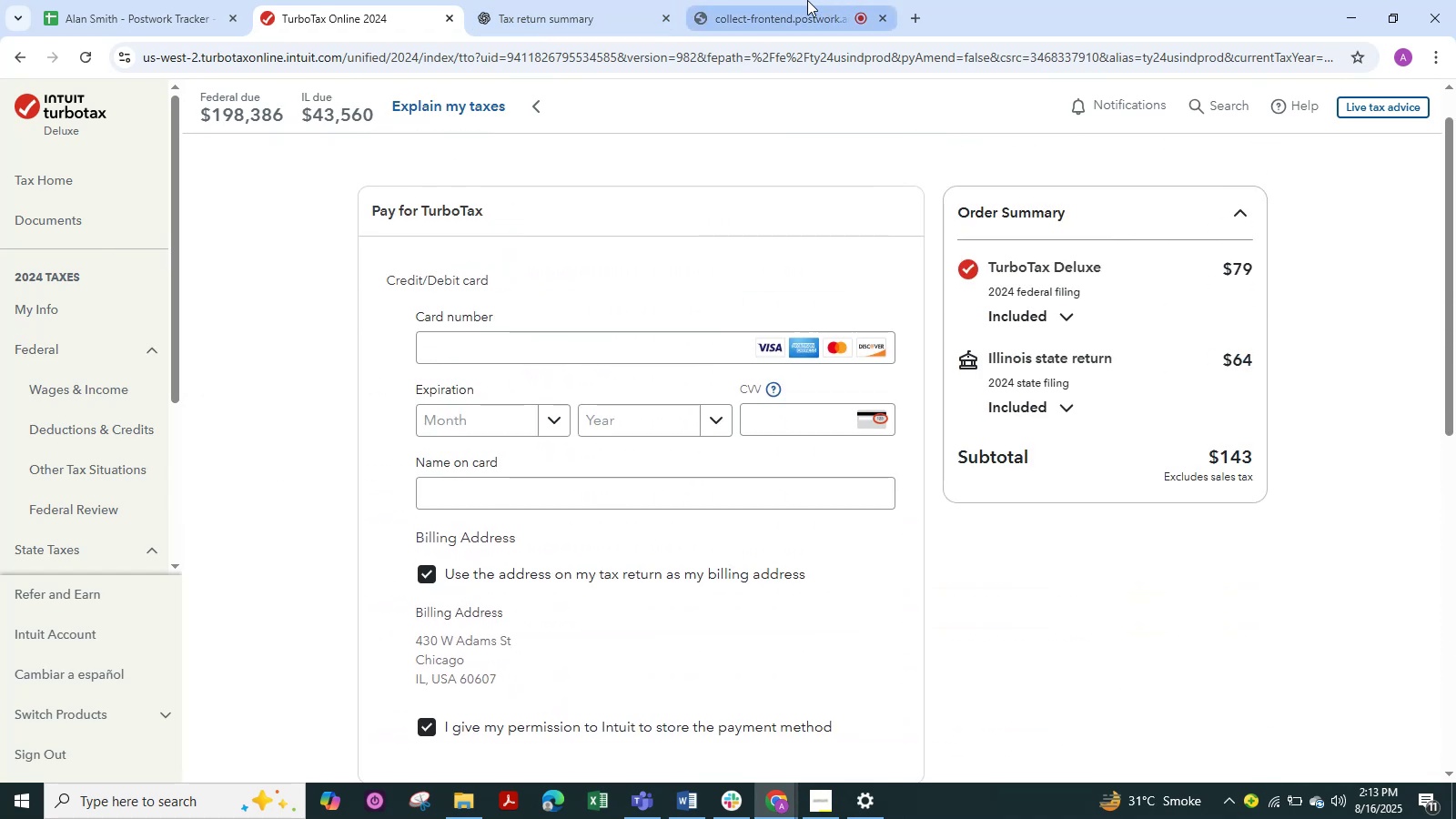 
left_click([795, 0])
 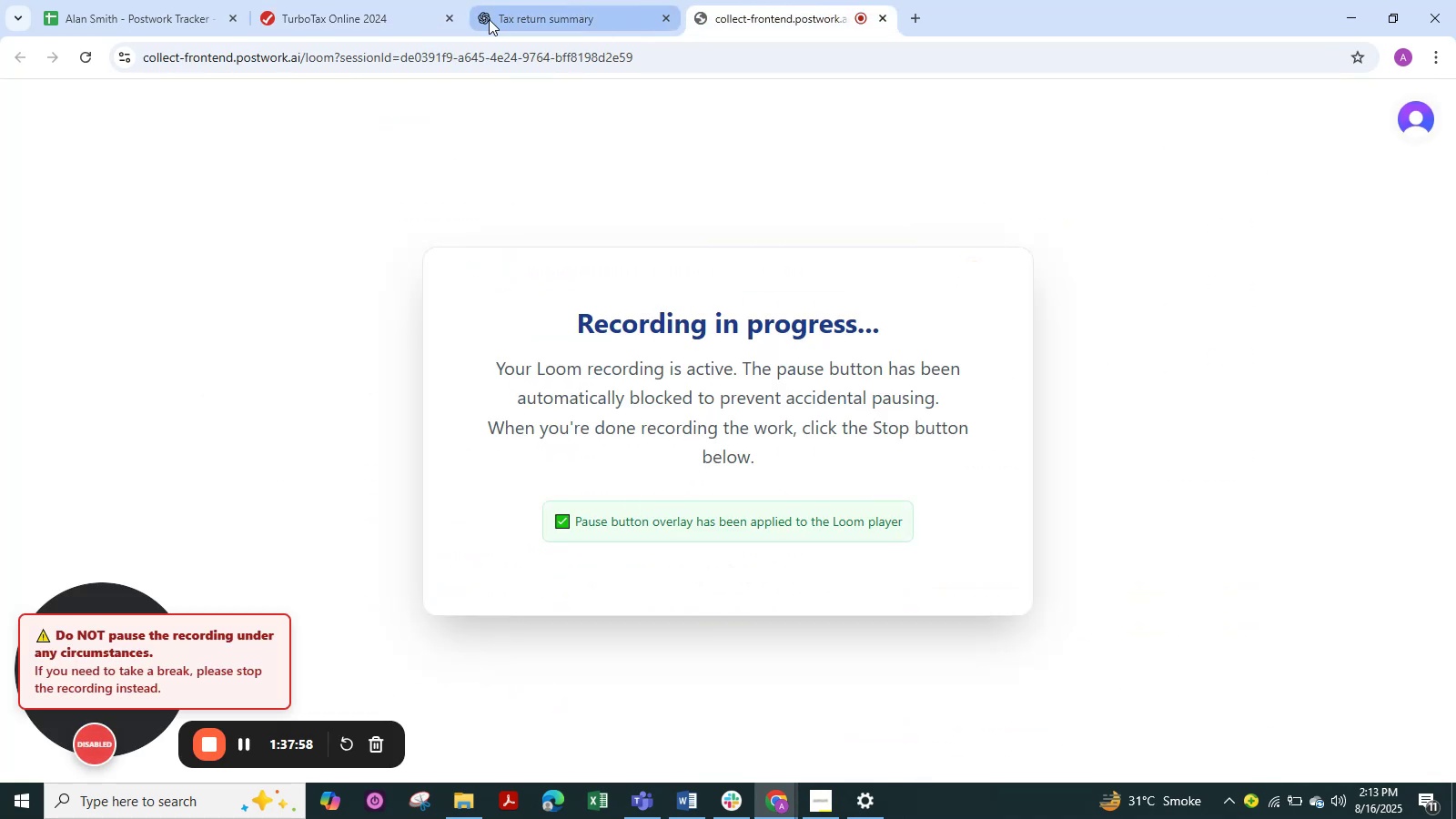 
left_click([545, 17])
 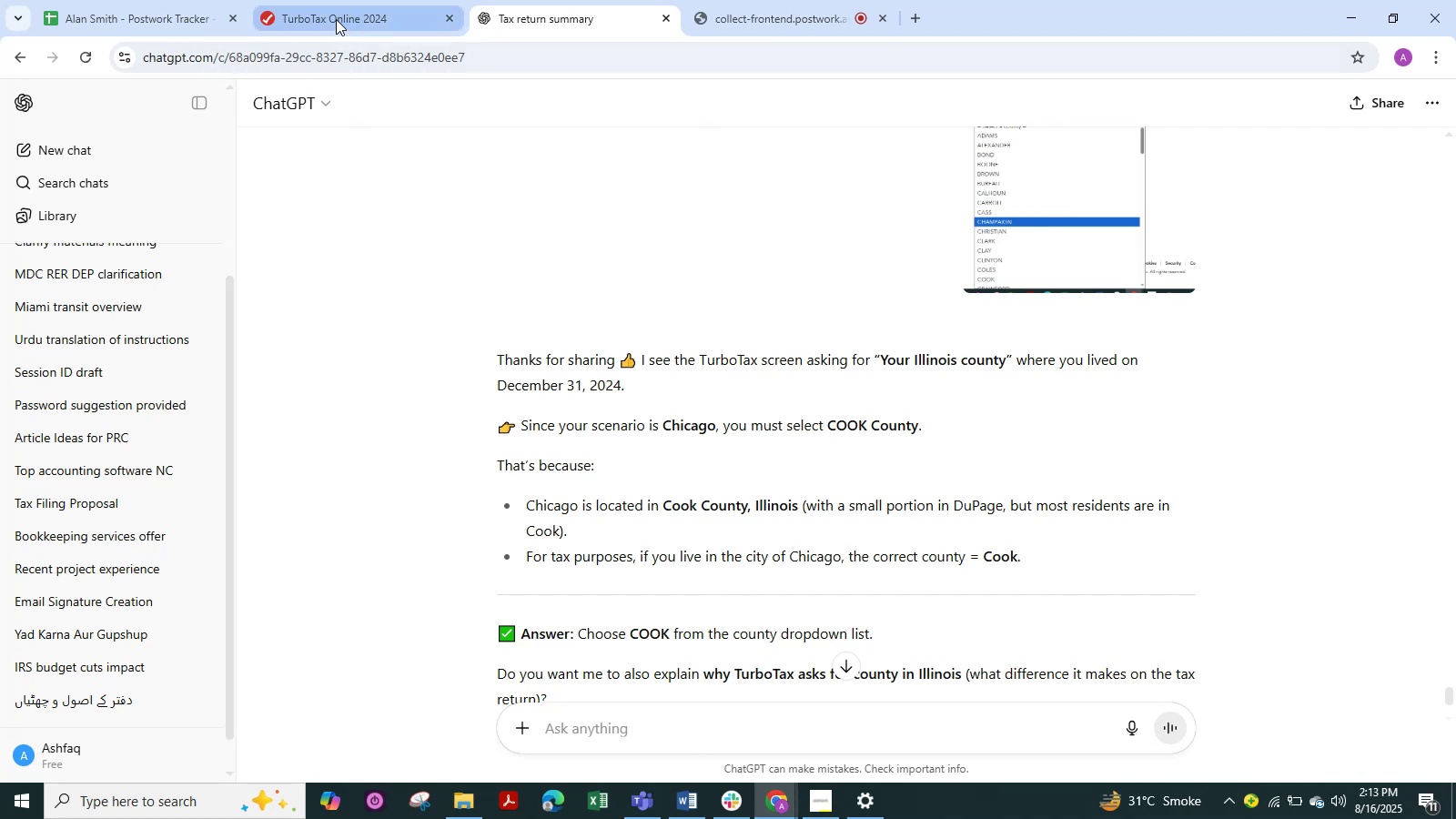 
left_click([336, 18])
 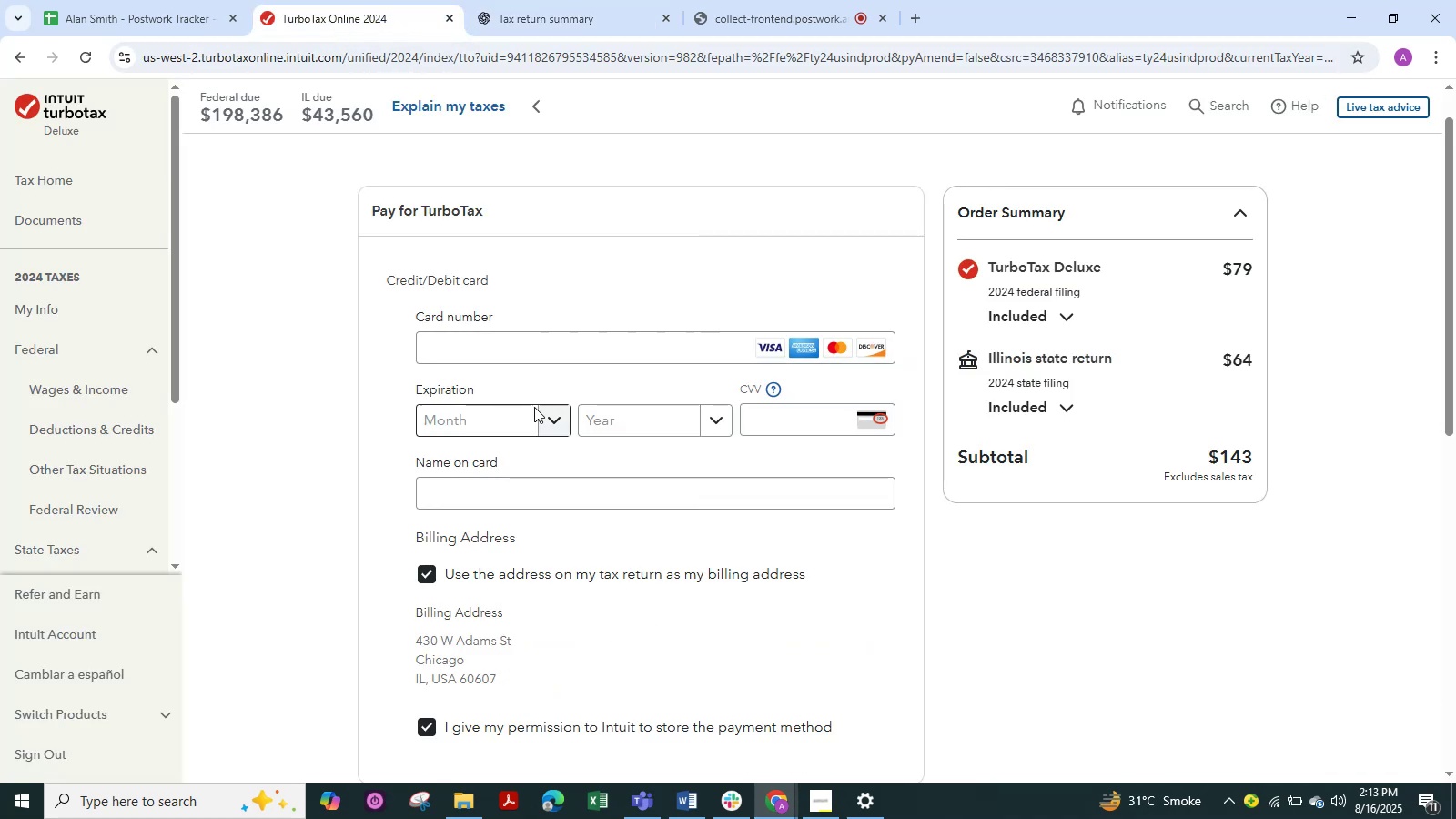 
scroll: coordinate [599, 501], scroll_direction: down, amount: 1.0
 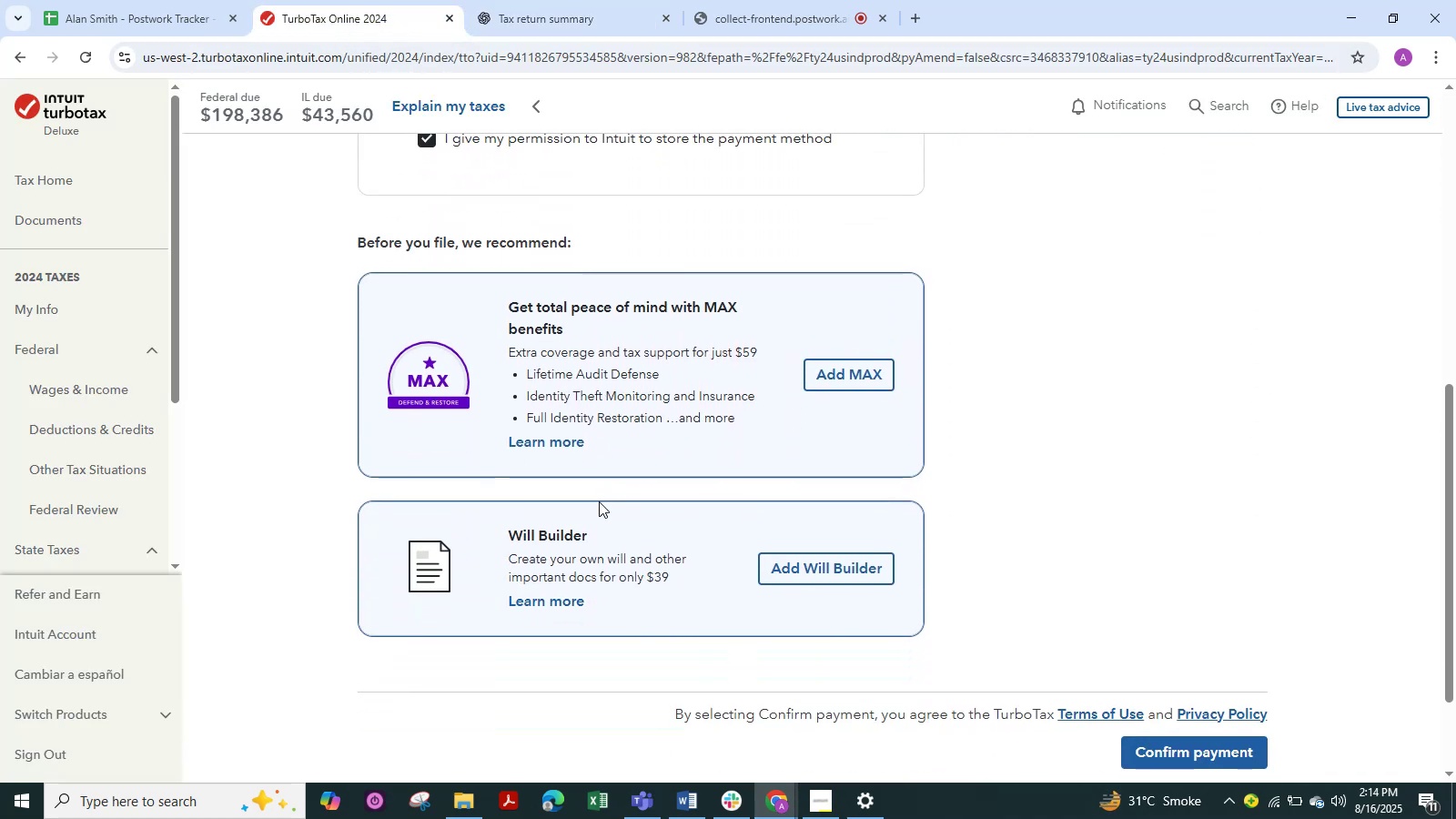 
scroll: coordinate [599, 501], scroll_direction: up, amount: 9.0
 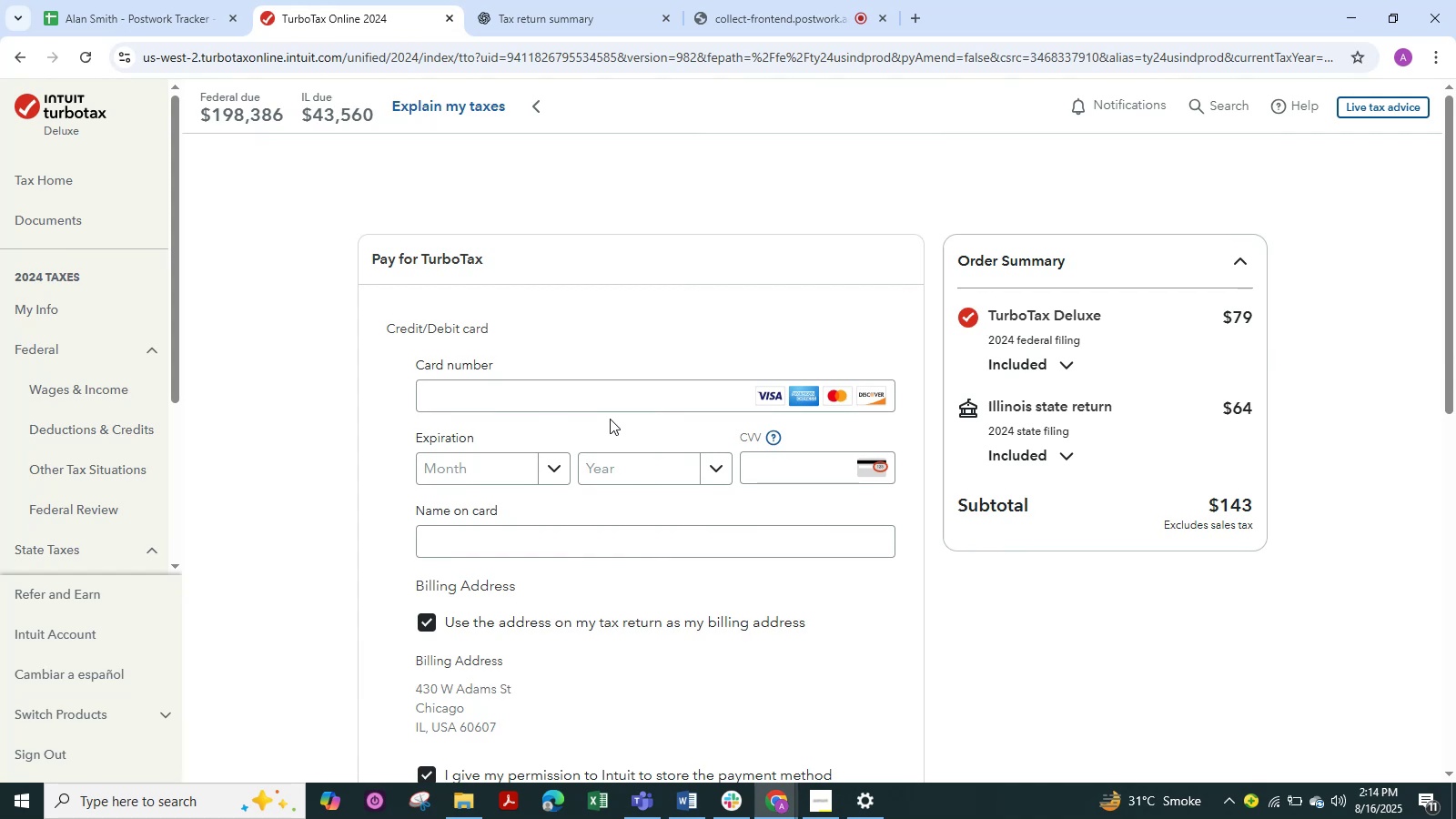 
wait(6.85)
 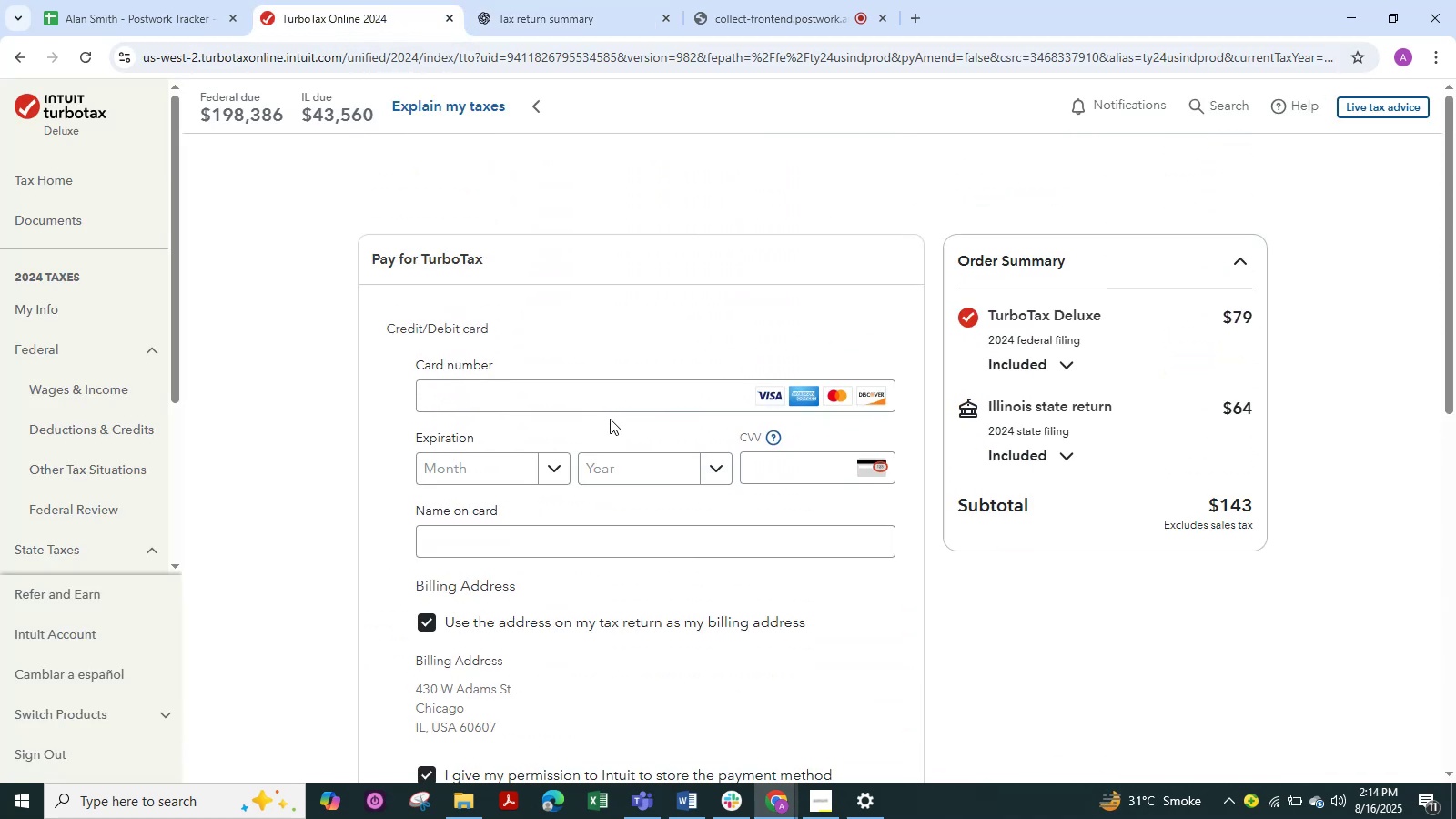 
scroll: coordinate [610, 419], scroll_direction: down, amount: 3.0
 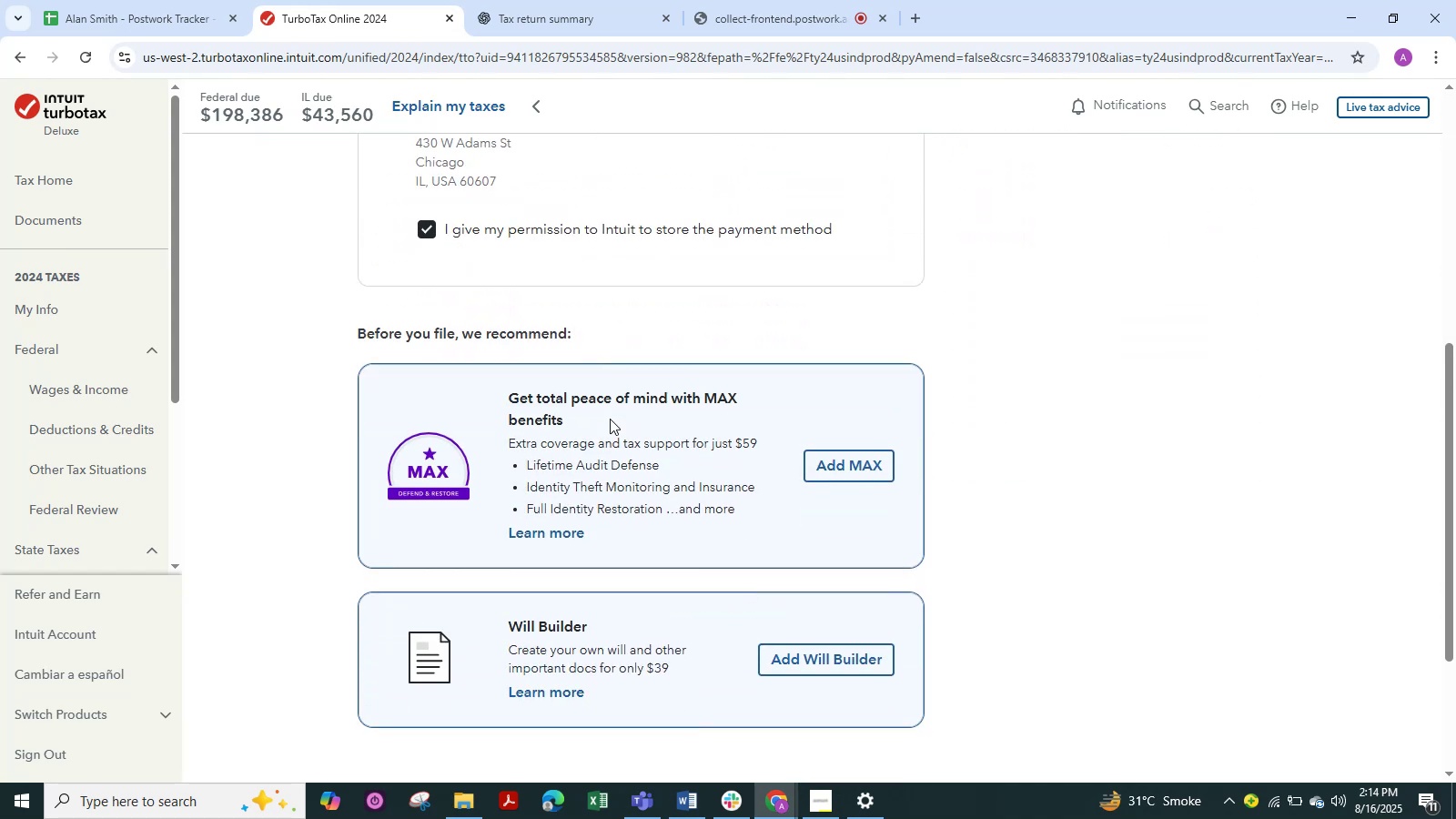 
scroll: coordinate [610, 419], scroll_direction: up, amount: 15.0
 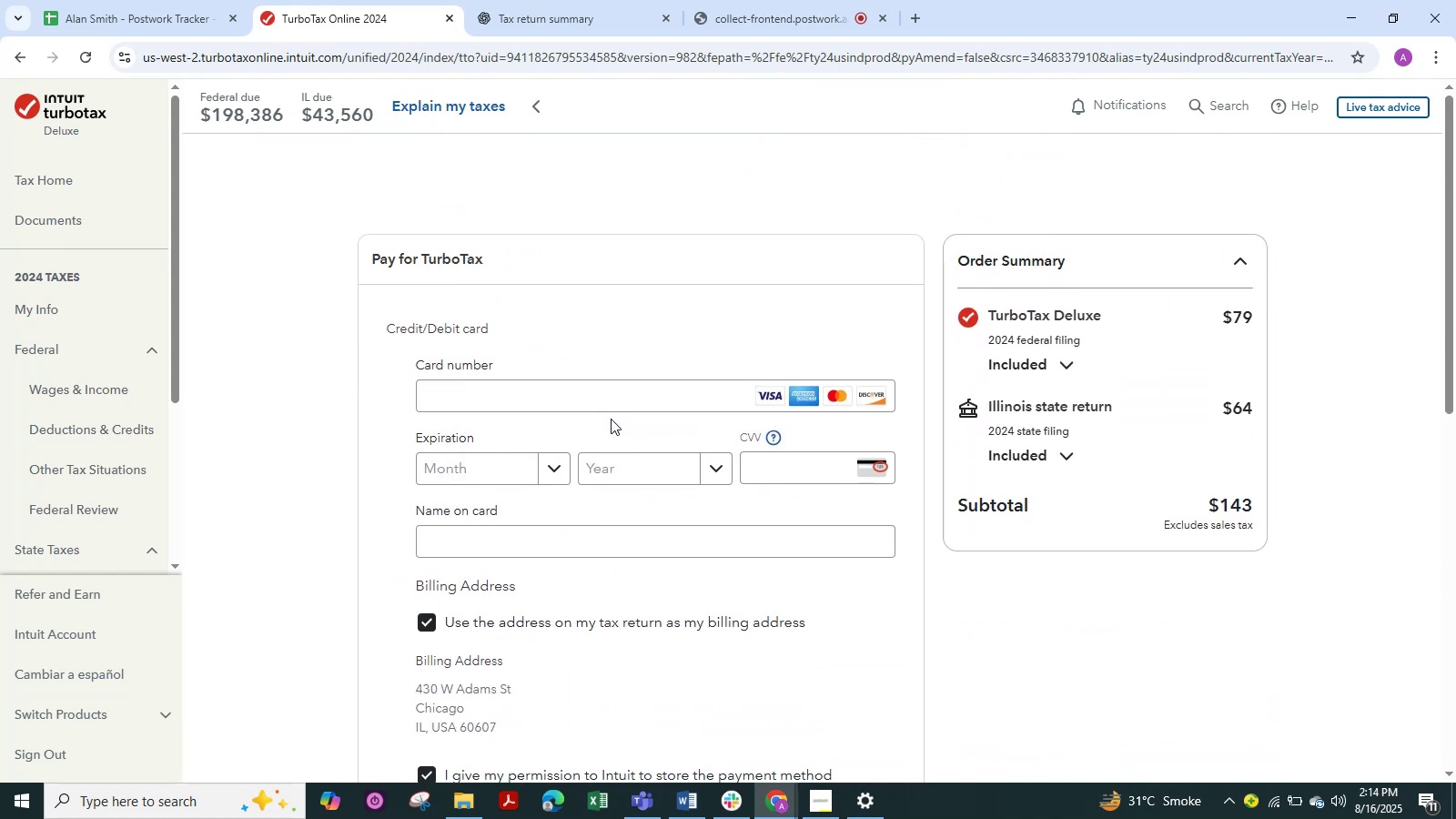 
scroll: coordinate [323, 337], scroll_direction: none, amount: 0.0
 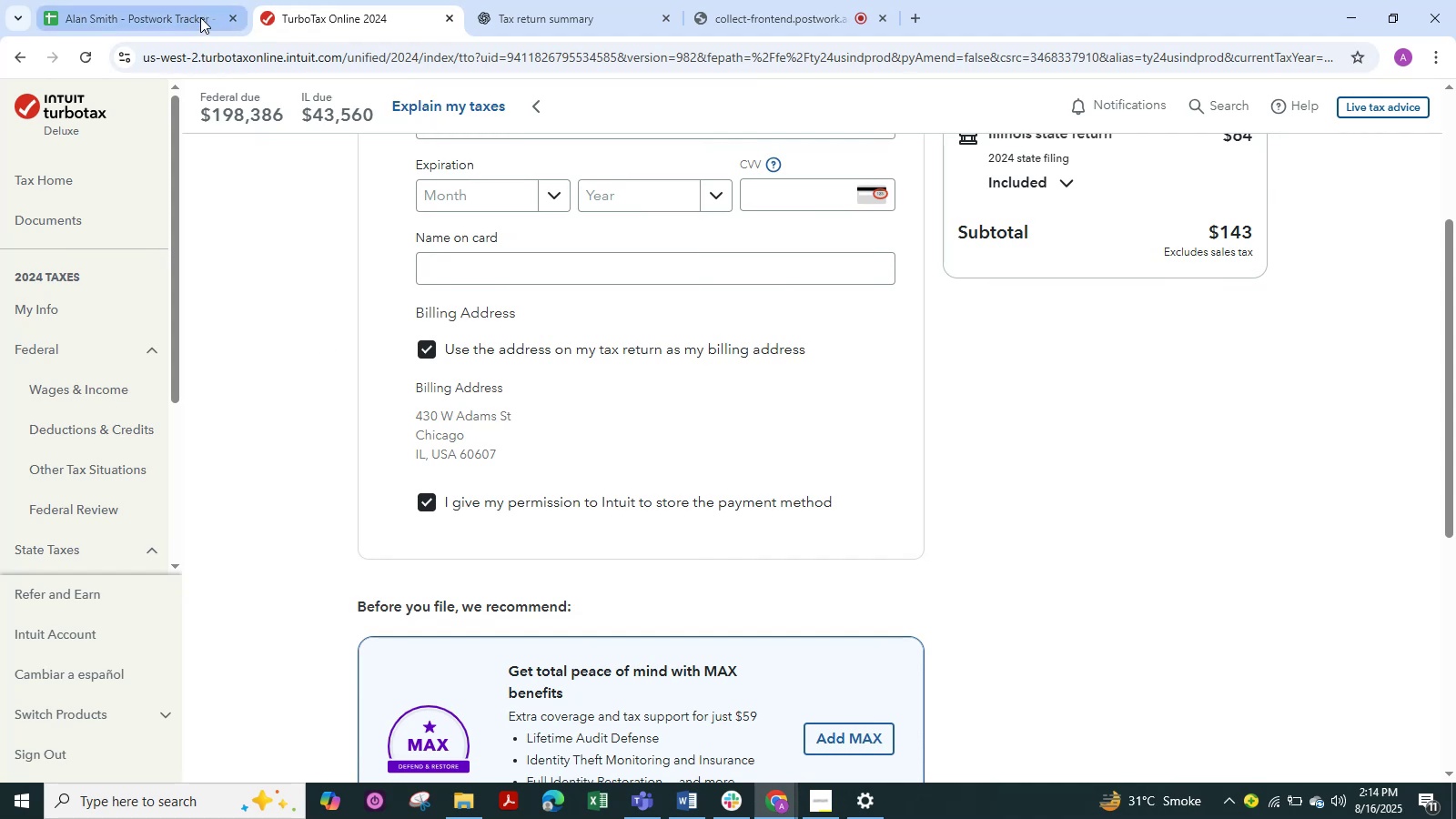 
left_click([195, 17])
 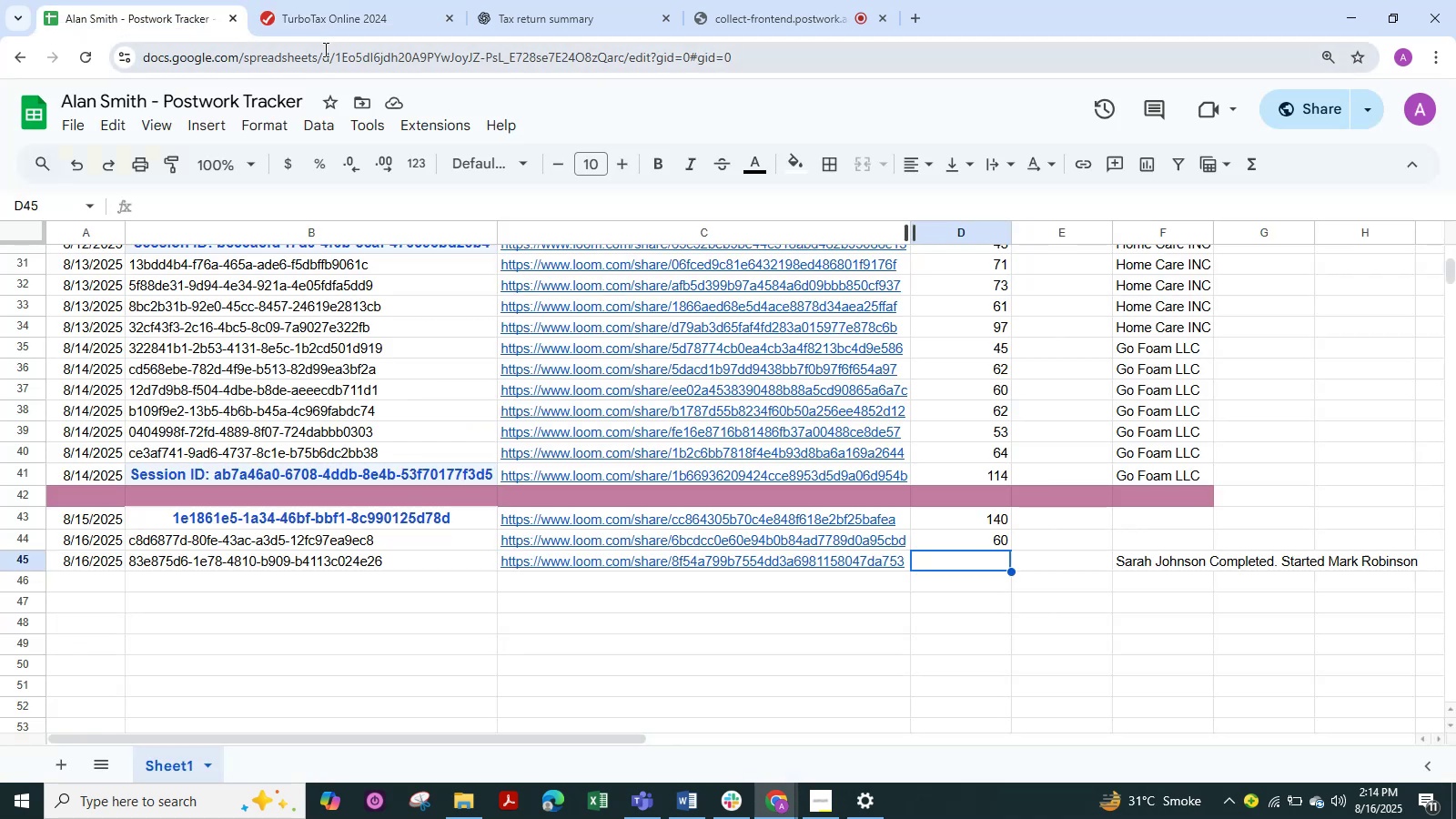 
scroll: coordinate [359, 156], scroll_direction: down, amount: 2.0
 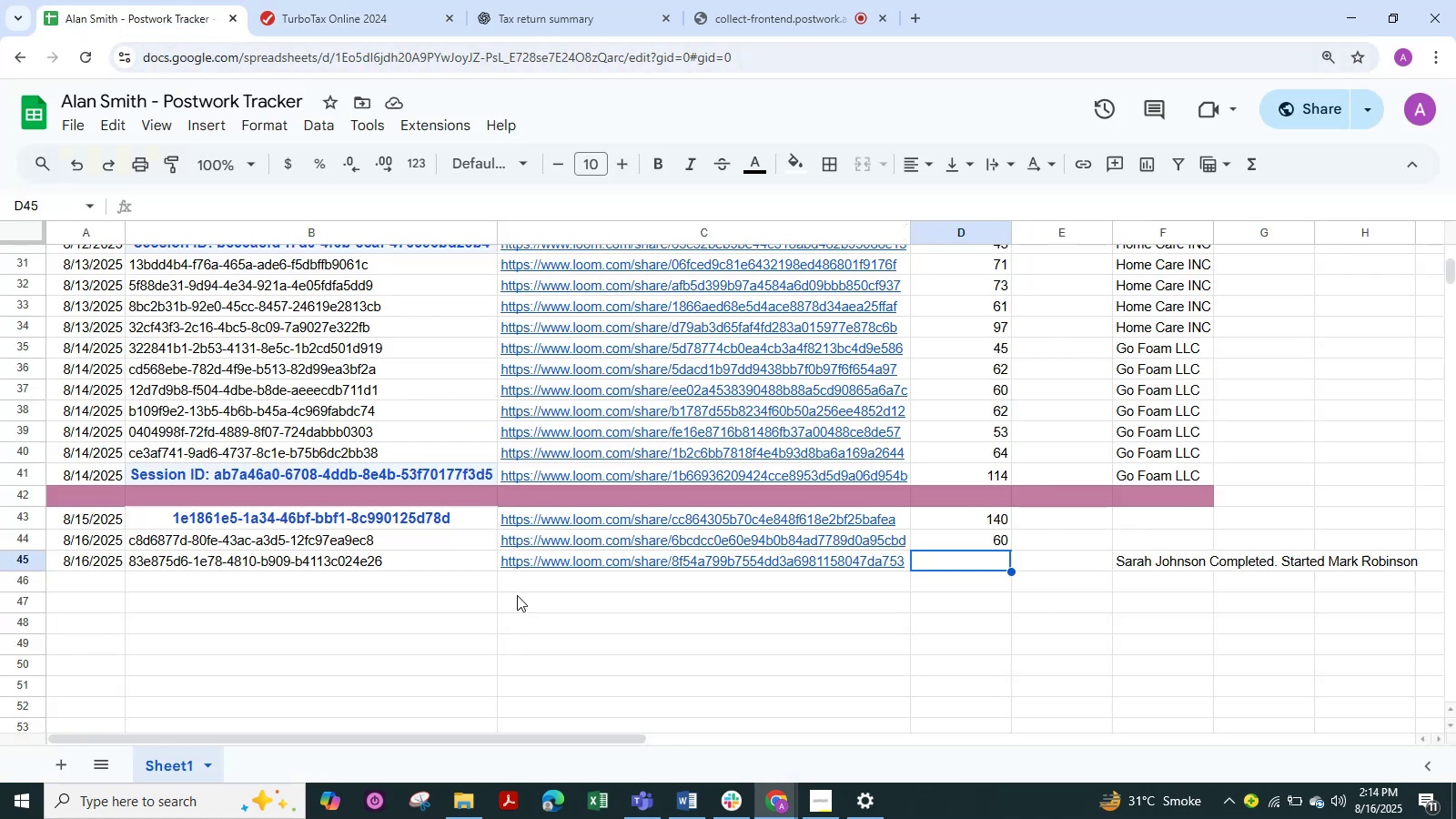 
left_click([517, 595])
 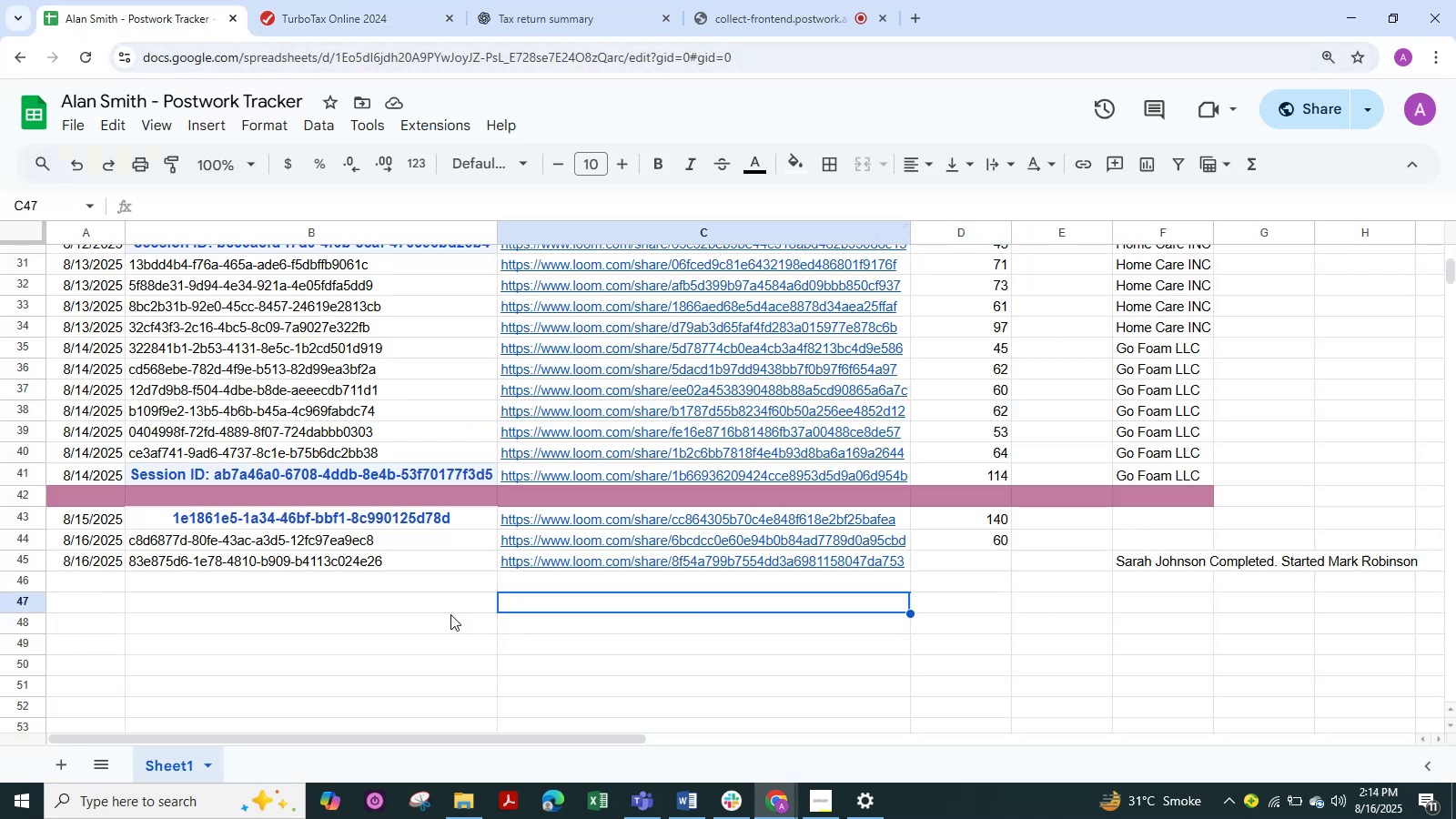 
left_click([447, 612])
 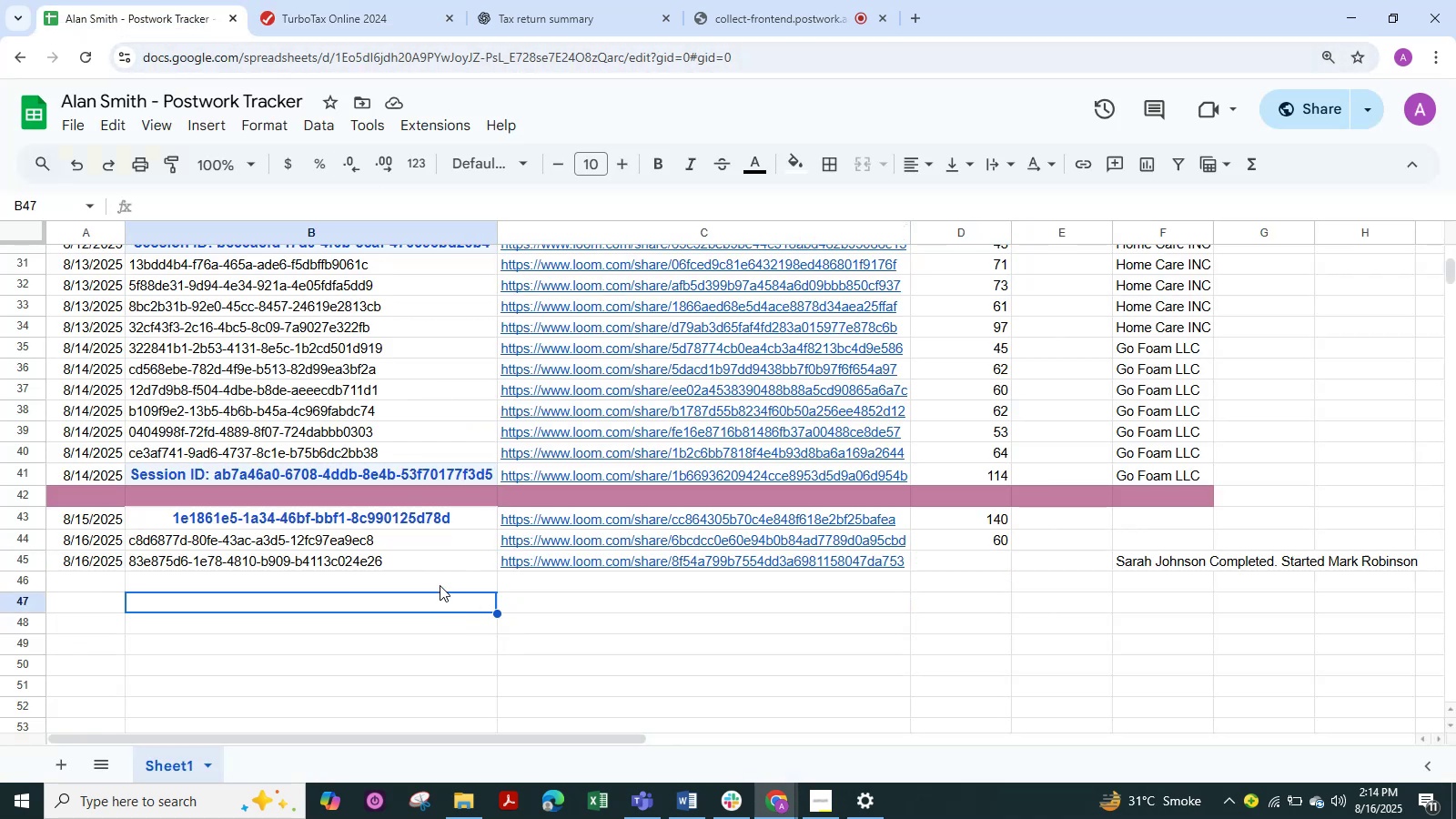 
left_click([440, 585])
 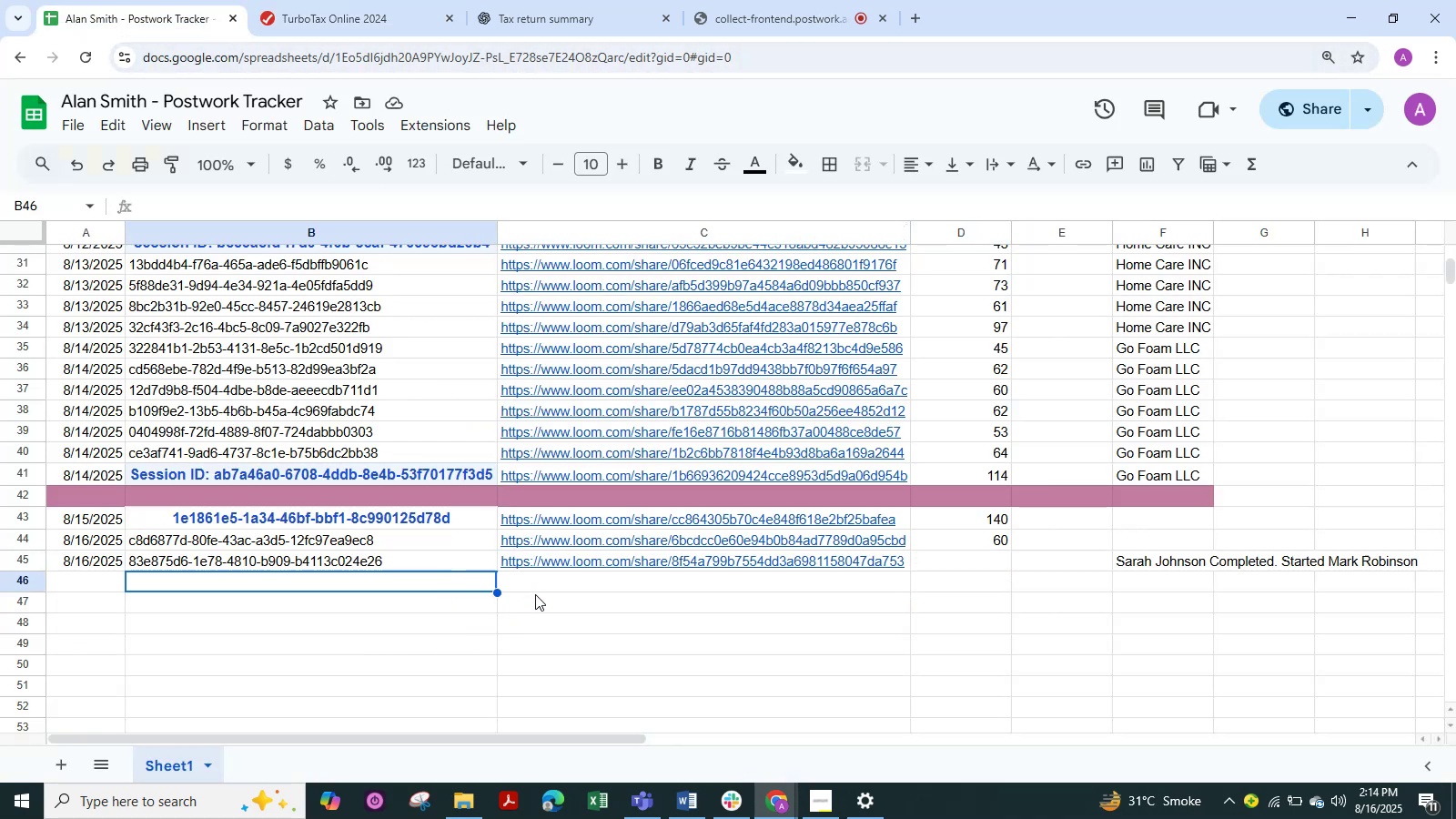 
left_click([535, 594])
 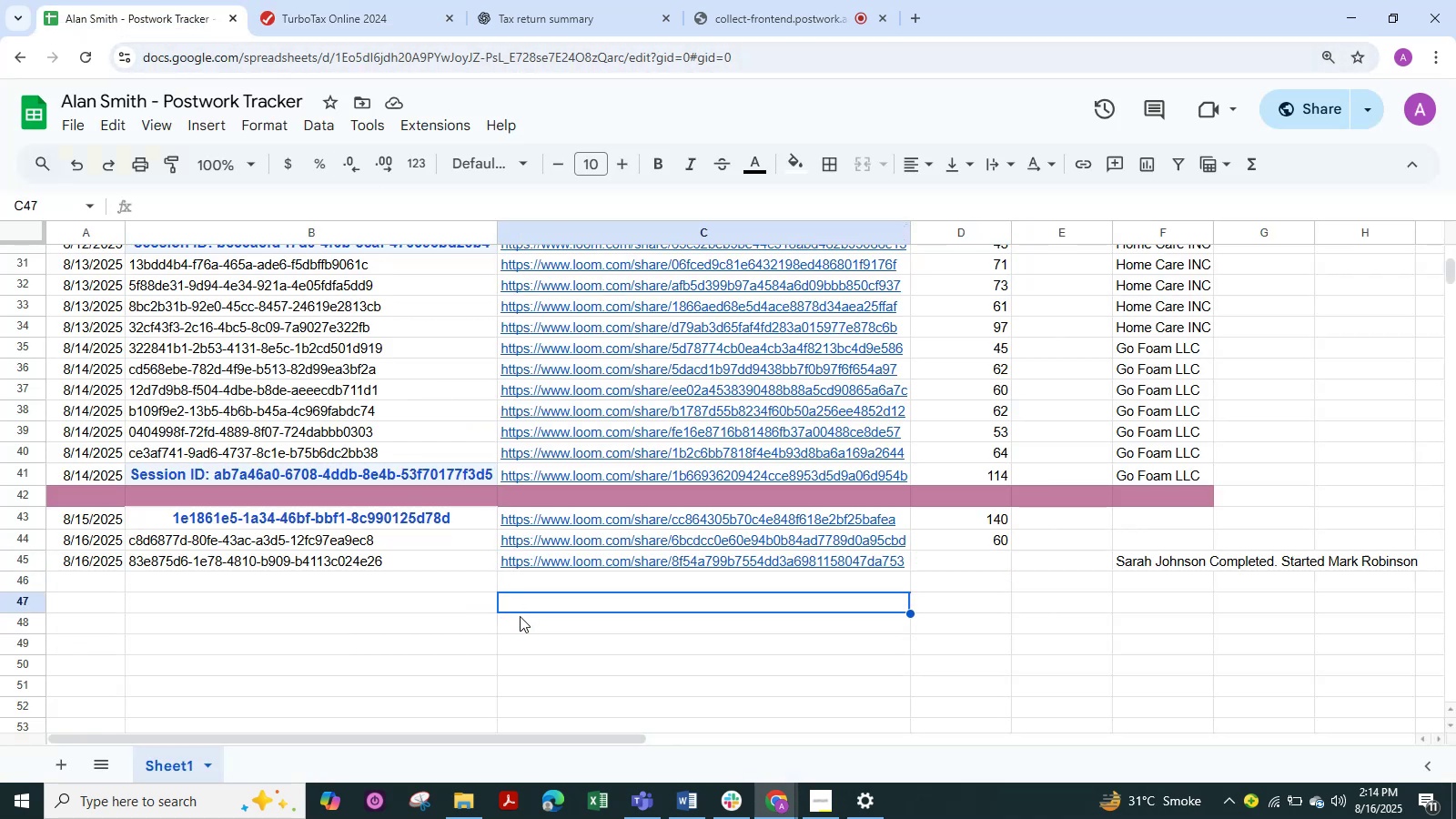 
scroll: coordinate [519, 621], scroll_direction: up, amount: 2.0
 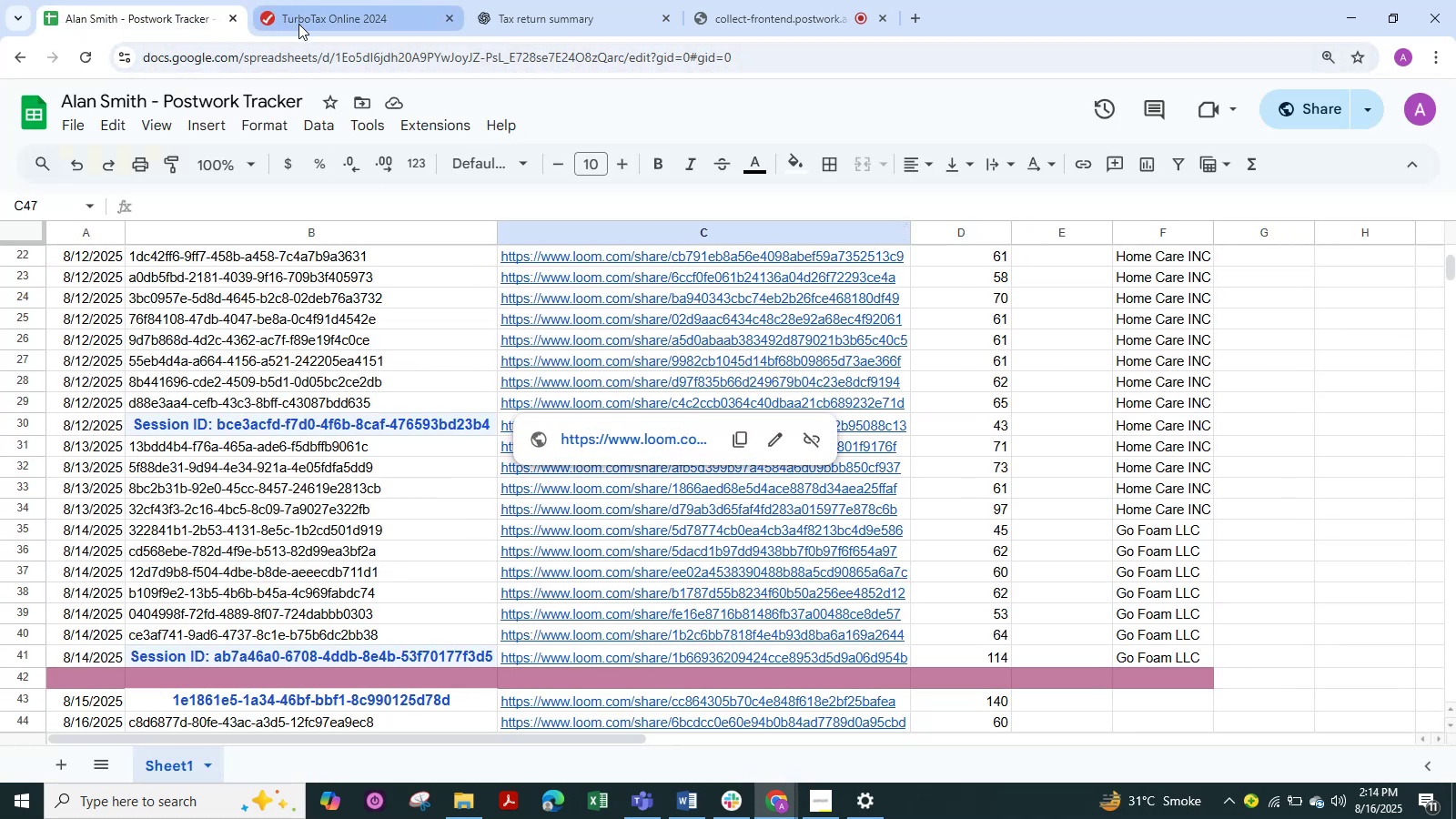 
left_click([298, 24])
 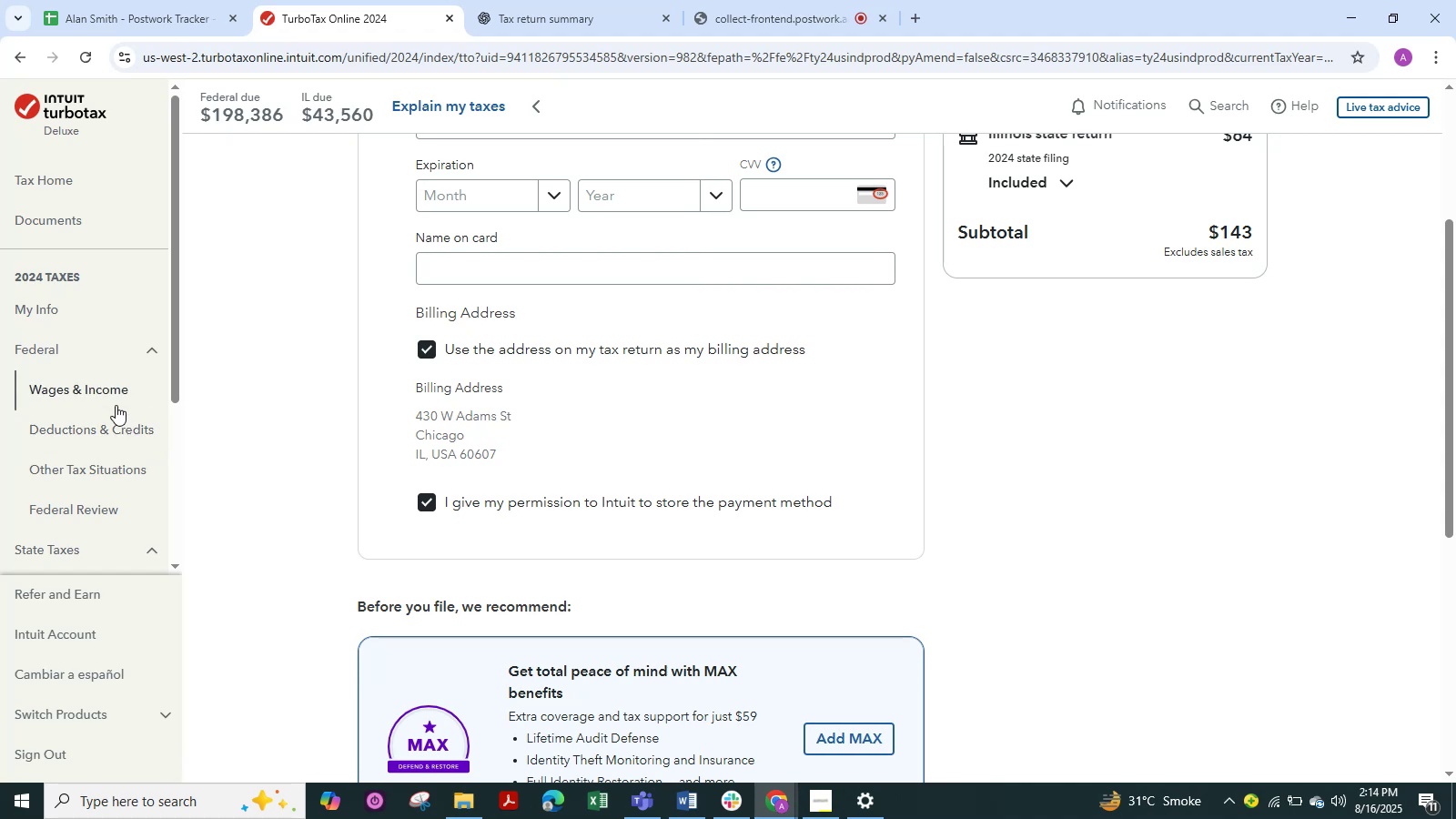 
left_click([110, 399])
 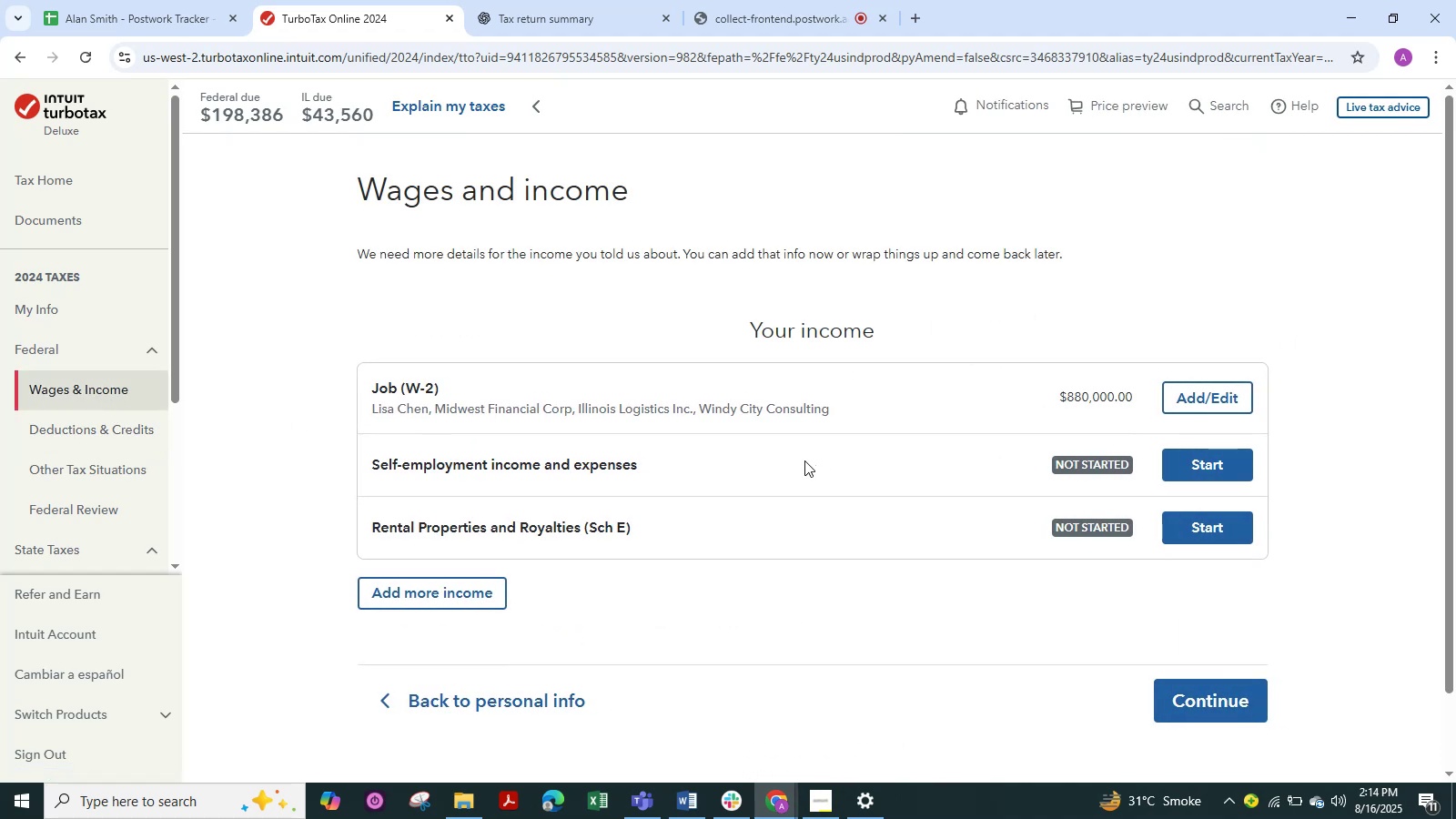 
left_click([87, 438])
 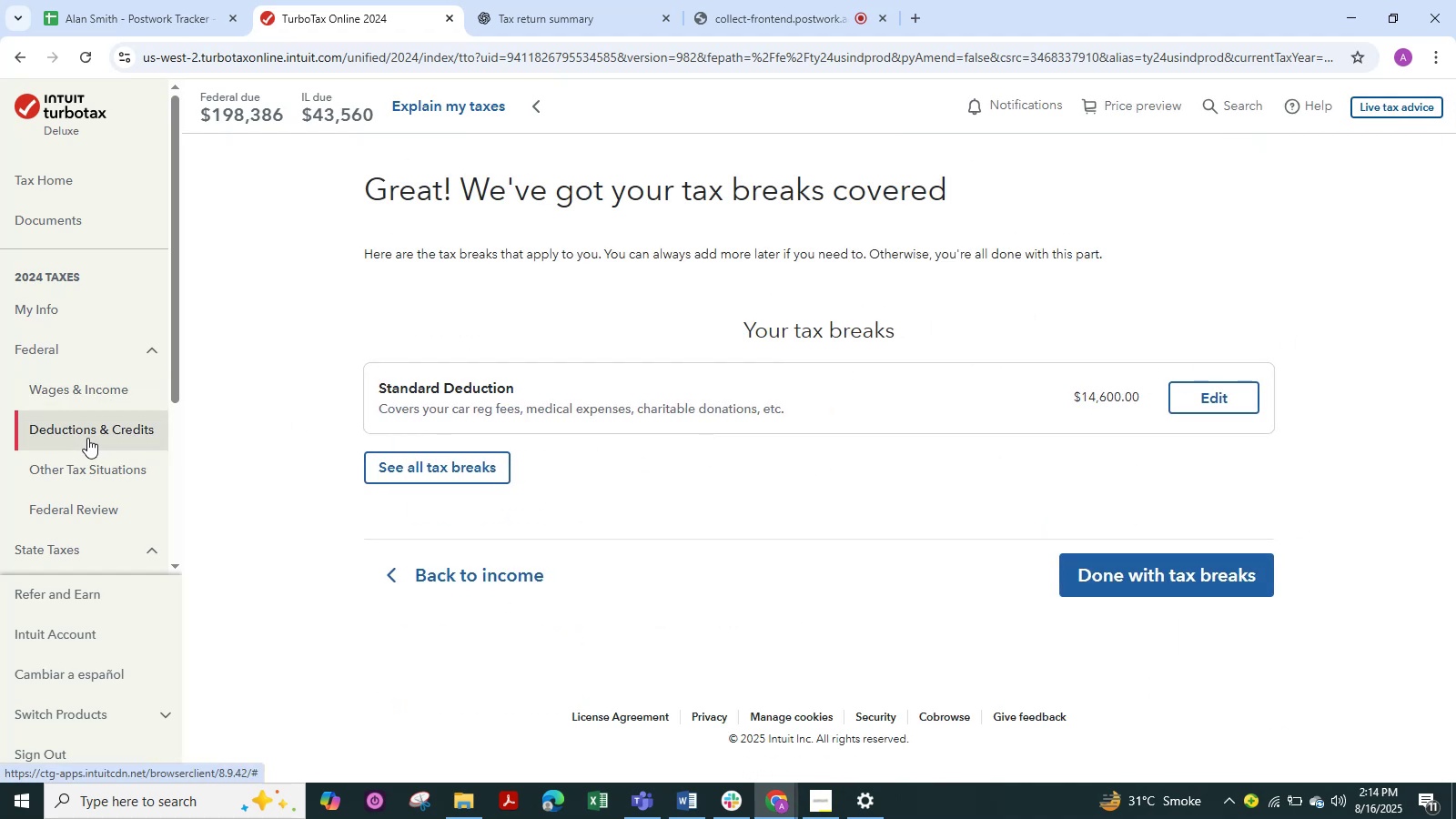 
left_click([98, 469])
 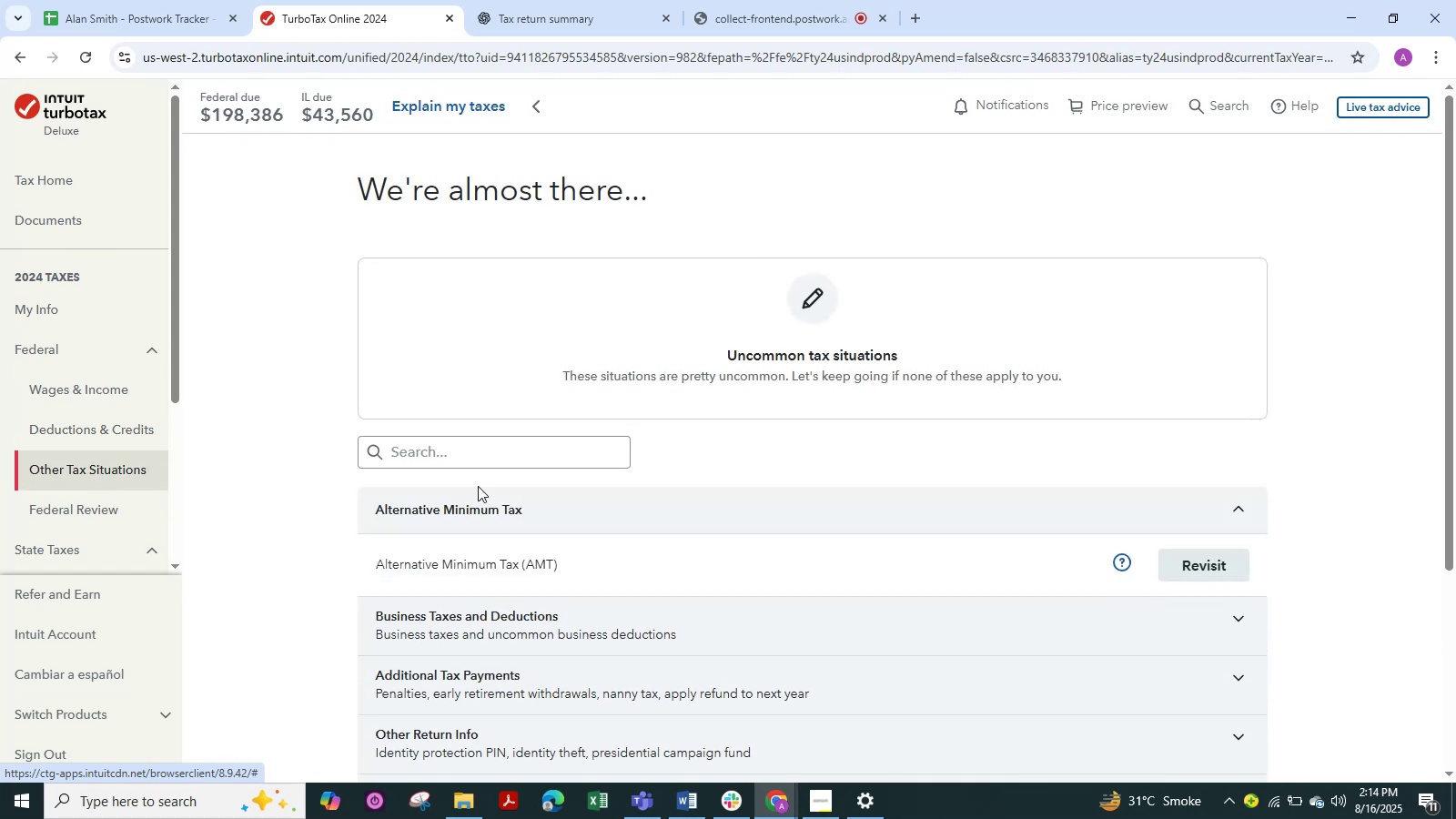 
scroll: coordinate [771, 530], scroll_direction: down, amount: 2.0
 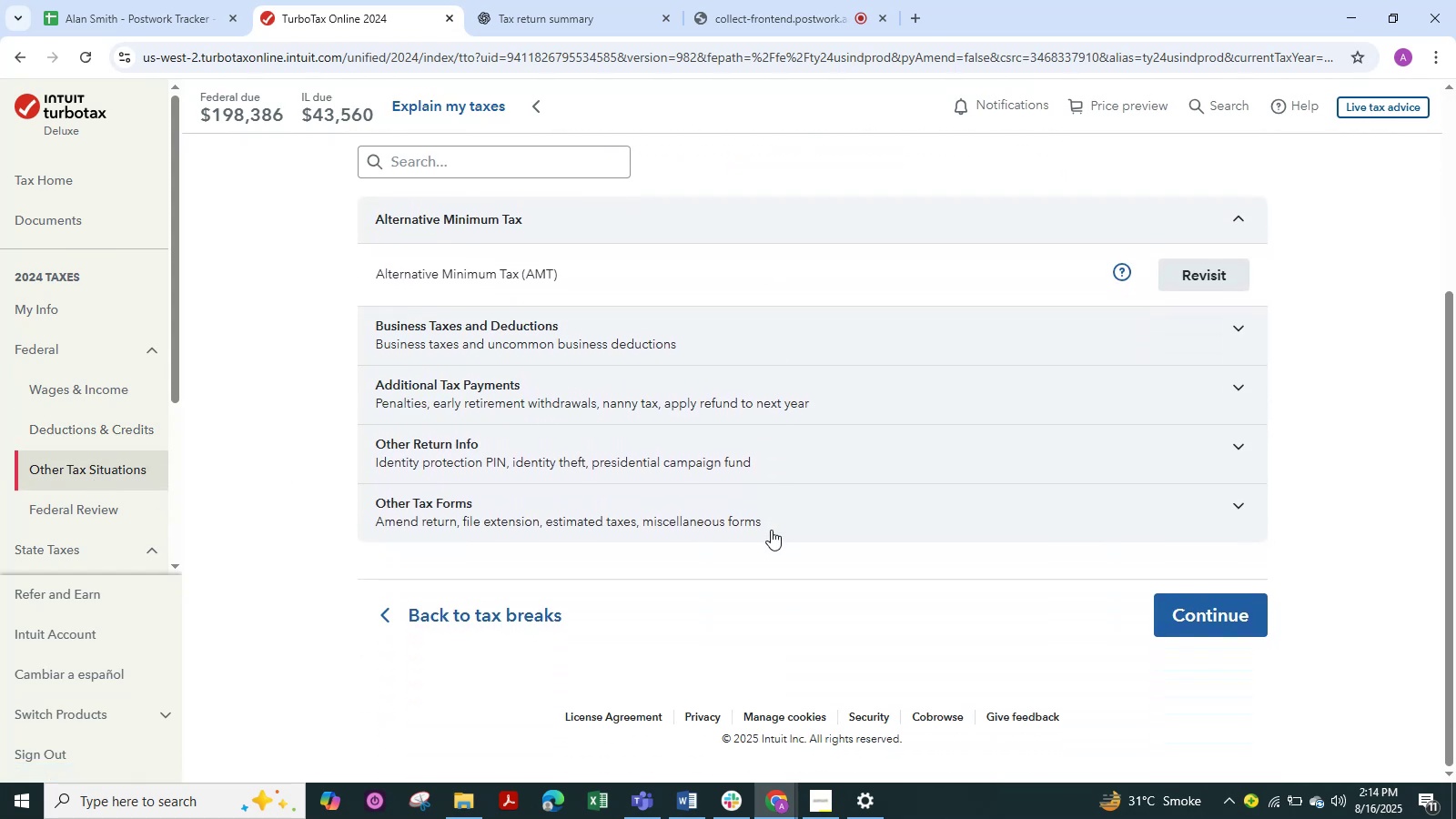 
scroll: coordinate [771, 530], scroll_direction: up, amount: 1.0
 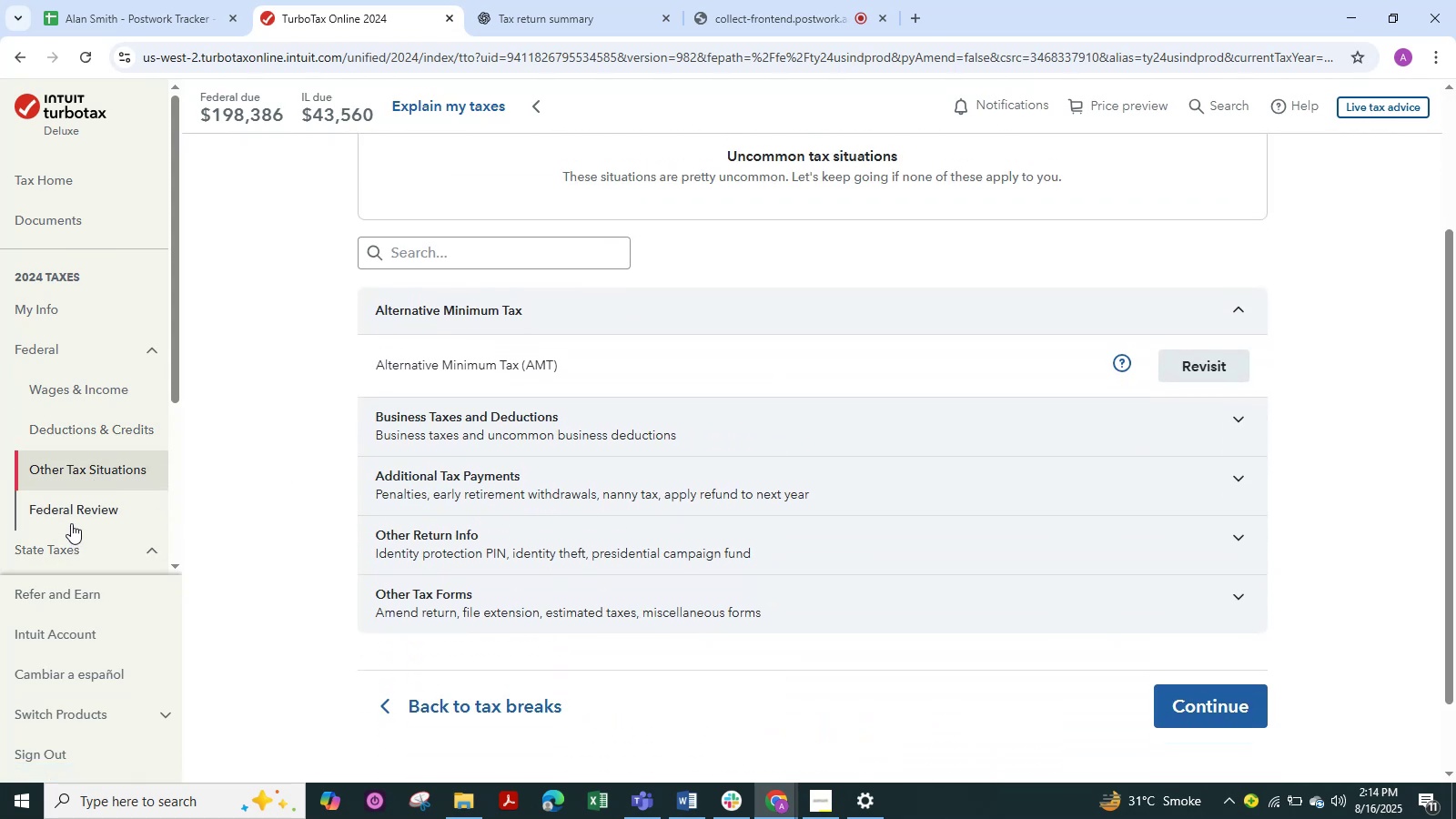 
left_click([73, 506])
 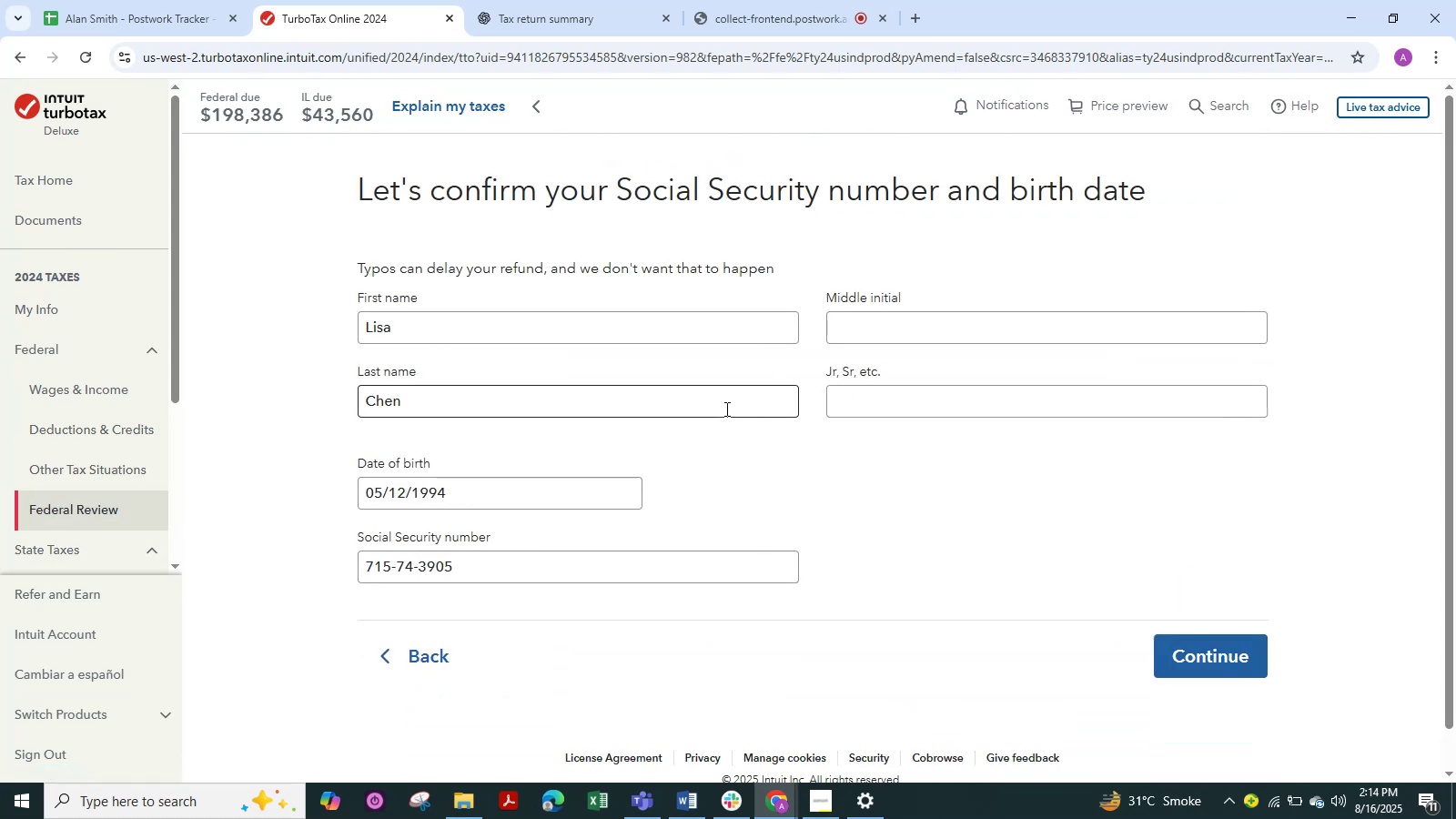 
scroll: coordinate [725, 409], scroll_direction: down, amount: 1.0
 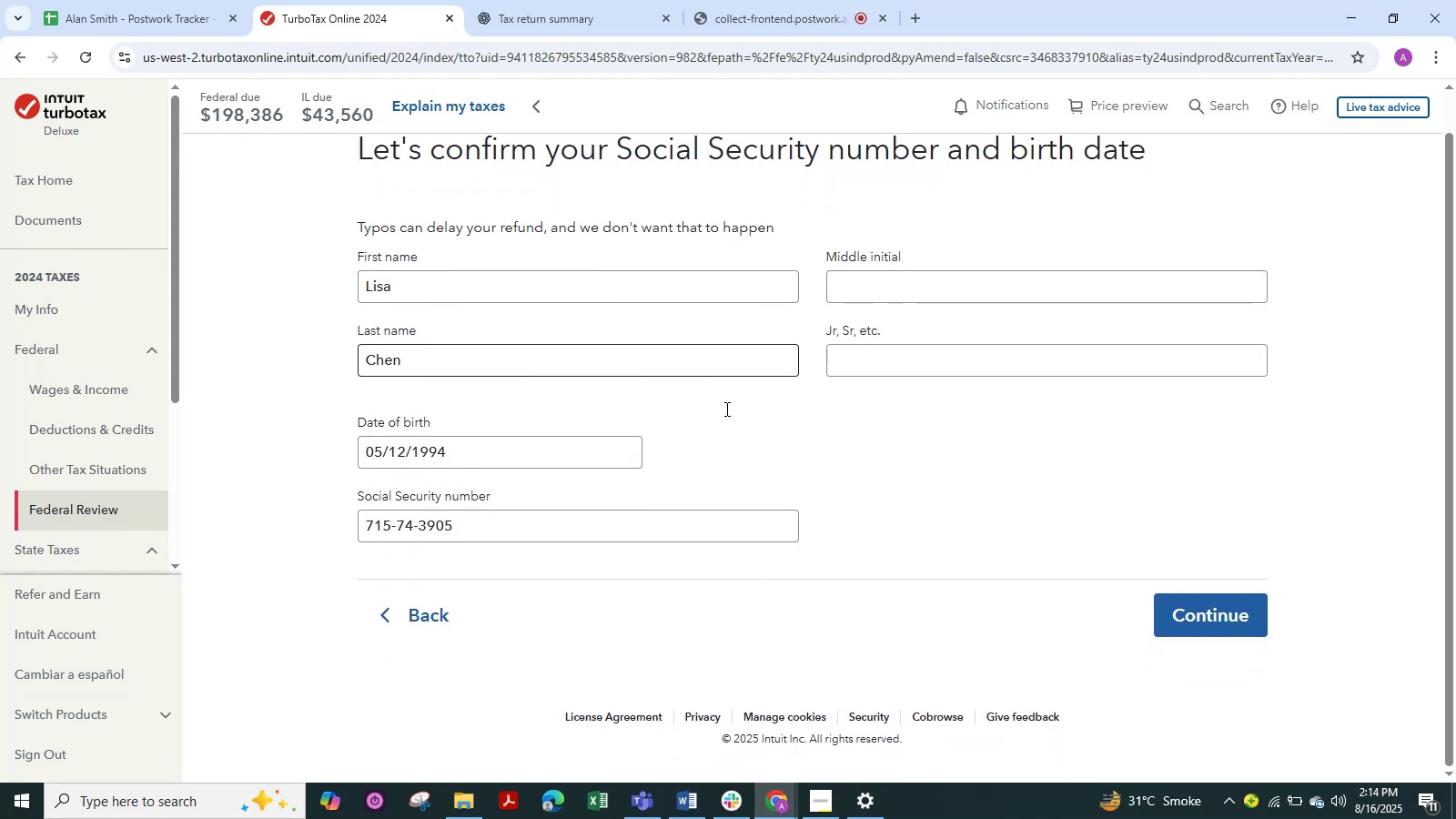 
scroll: coordinate [725, 409], scroll_direction: up, amount: 2.0
 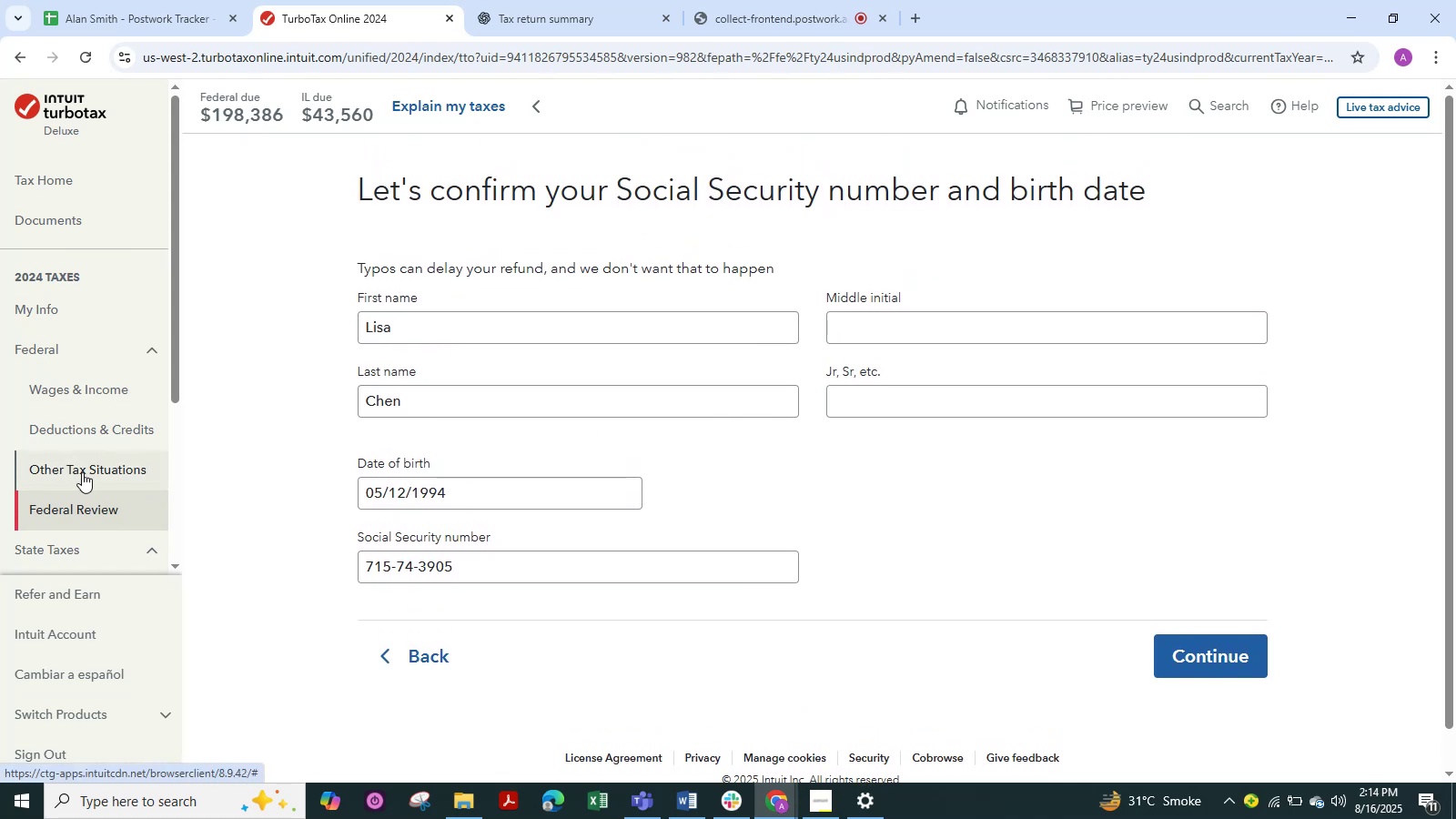 
left_click([82, 472])
 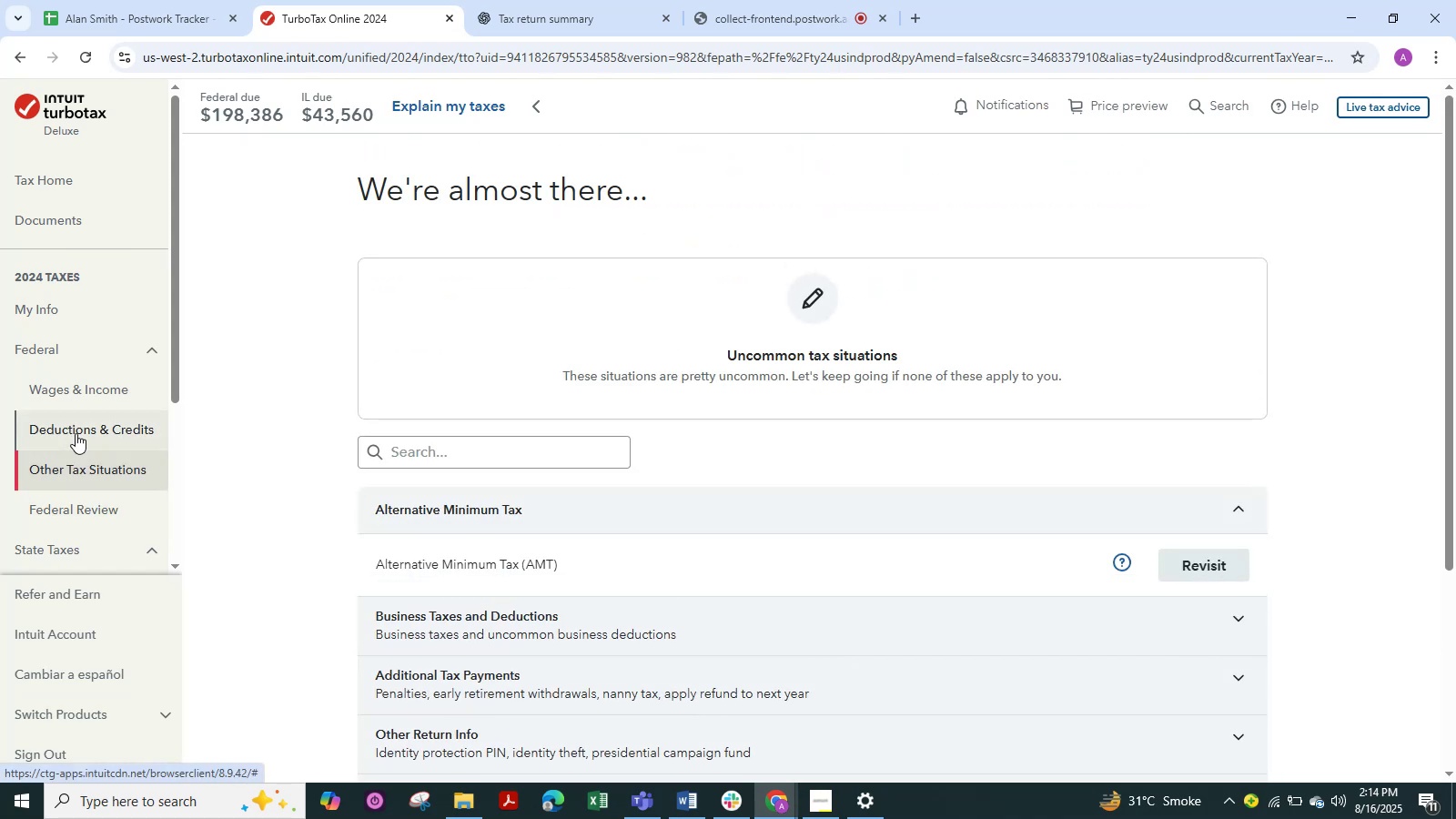 
left_click([76, 433])
 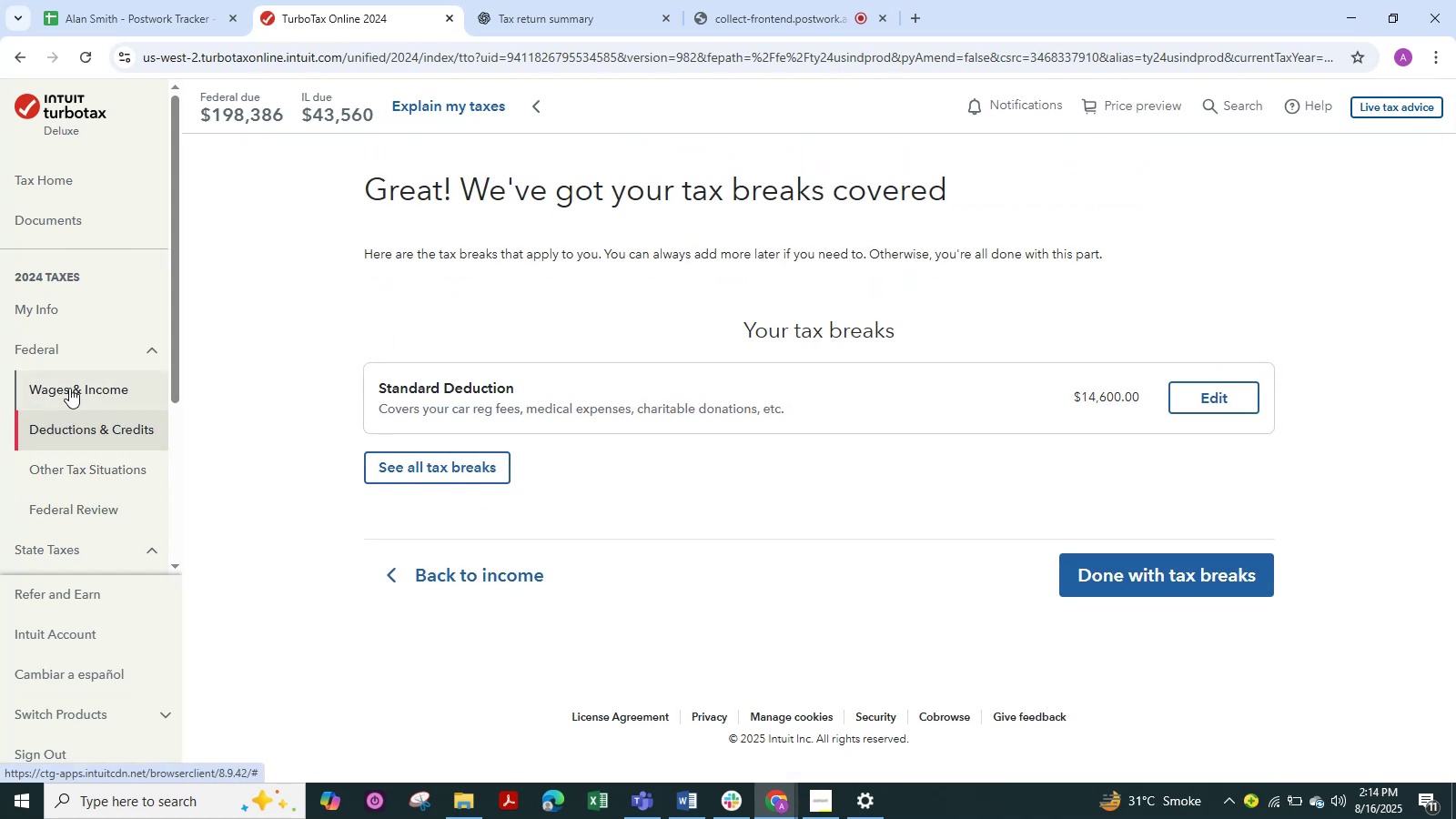 
left_click([69, 388])
 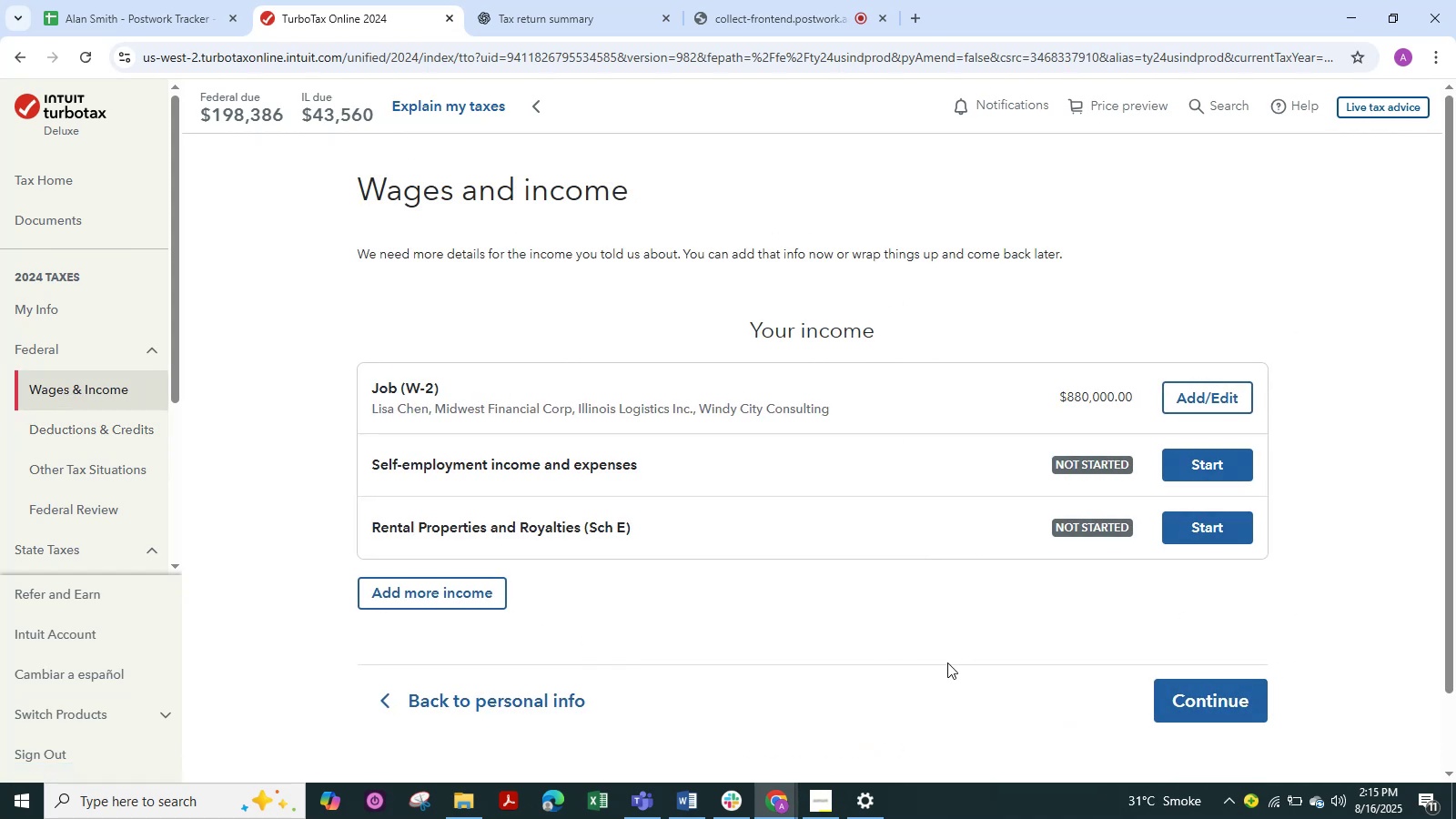 
wait(11.65)
 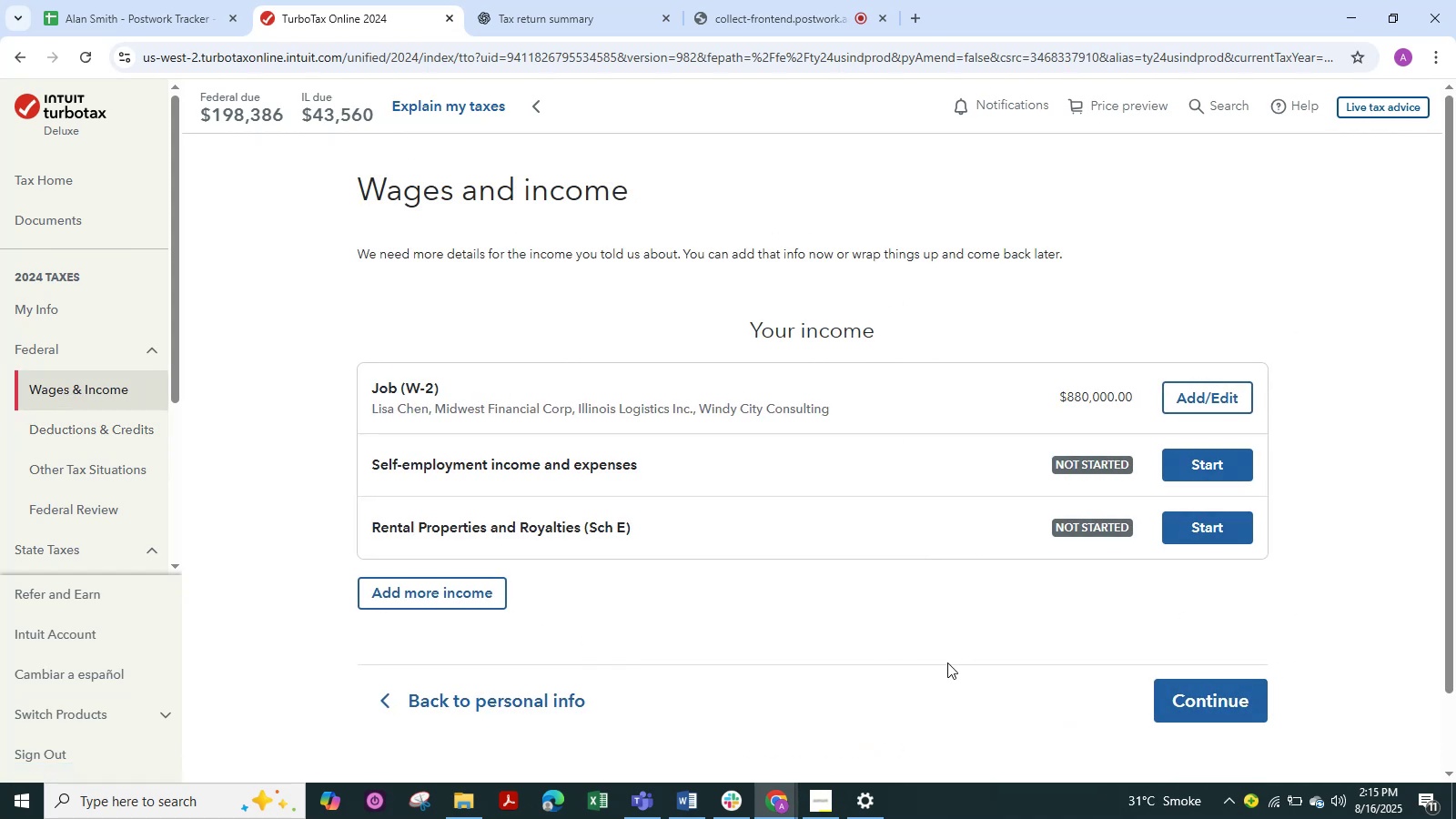 
left_click([48, 356])
 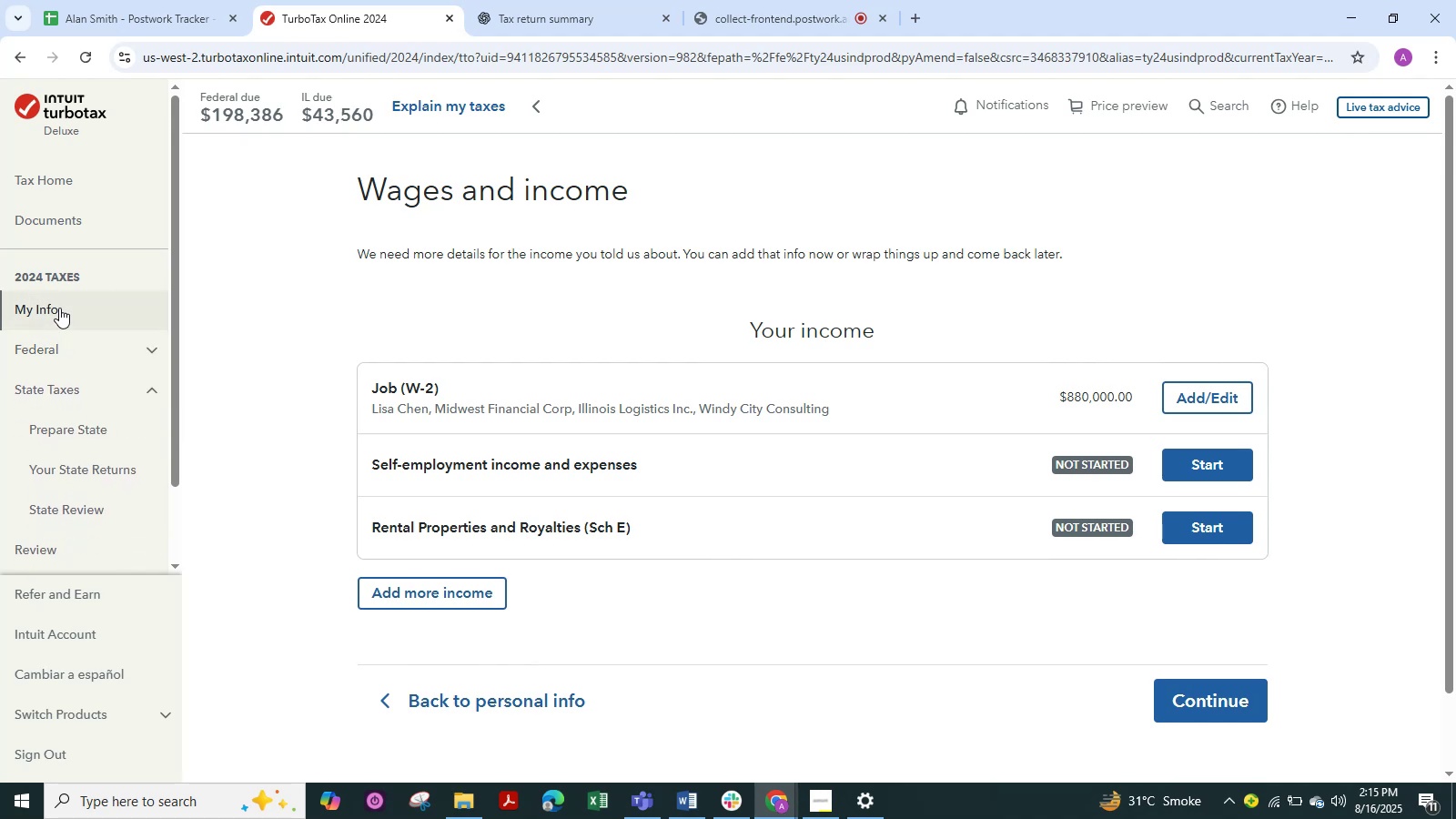 
left_click([59, 308])
 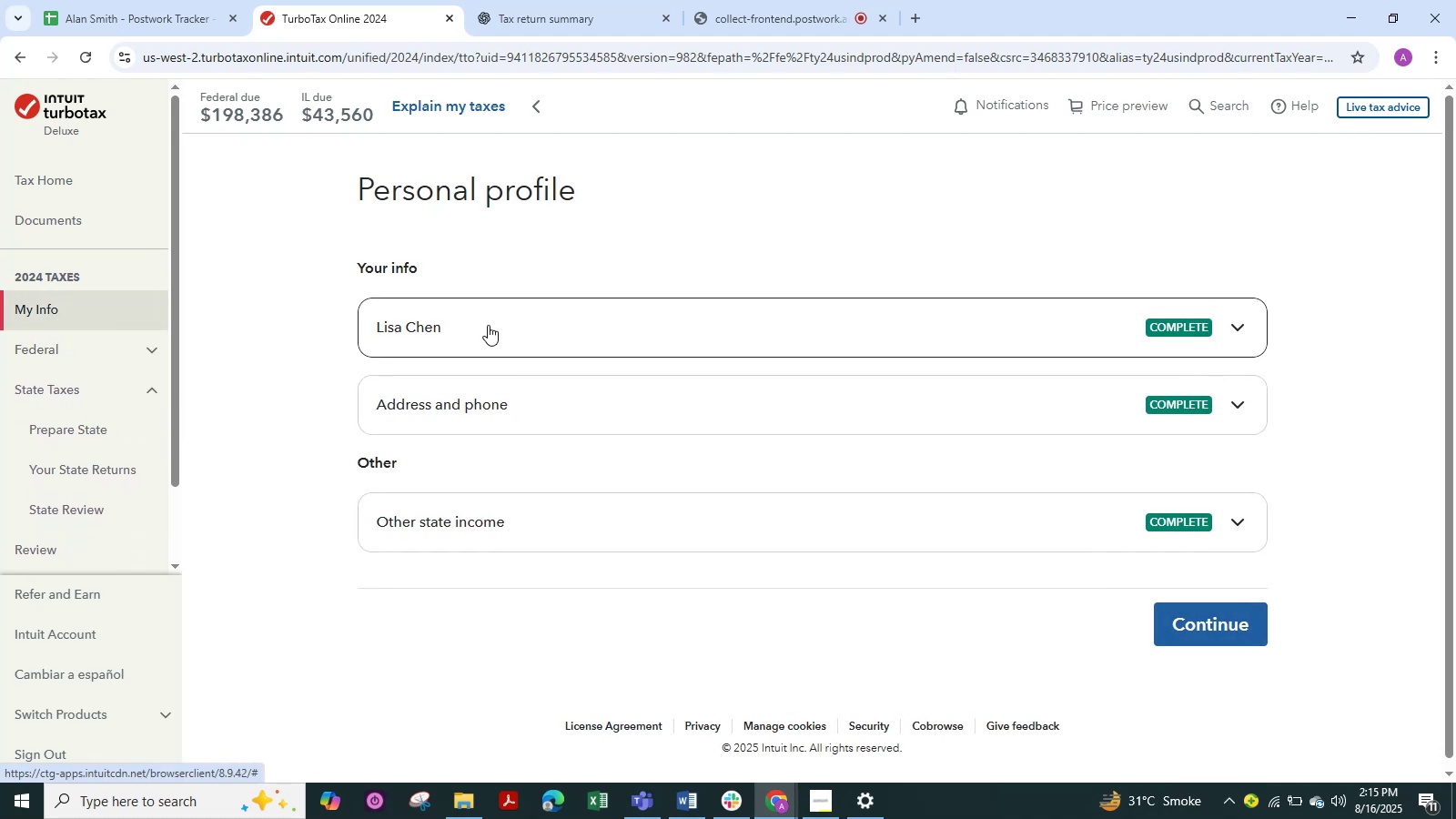 
scroll: coordinate [691, 408], scroll_direction: down, amount: 1.0
 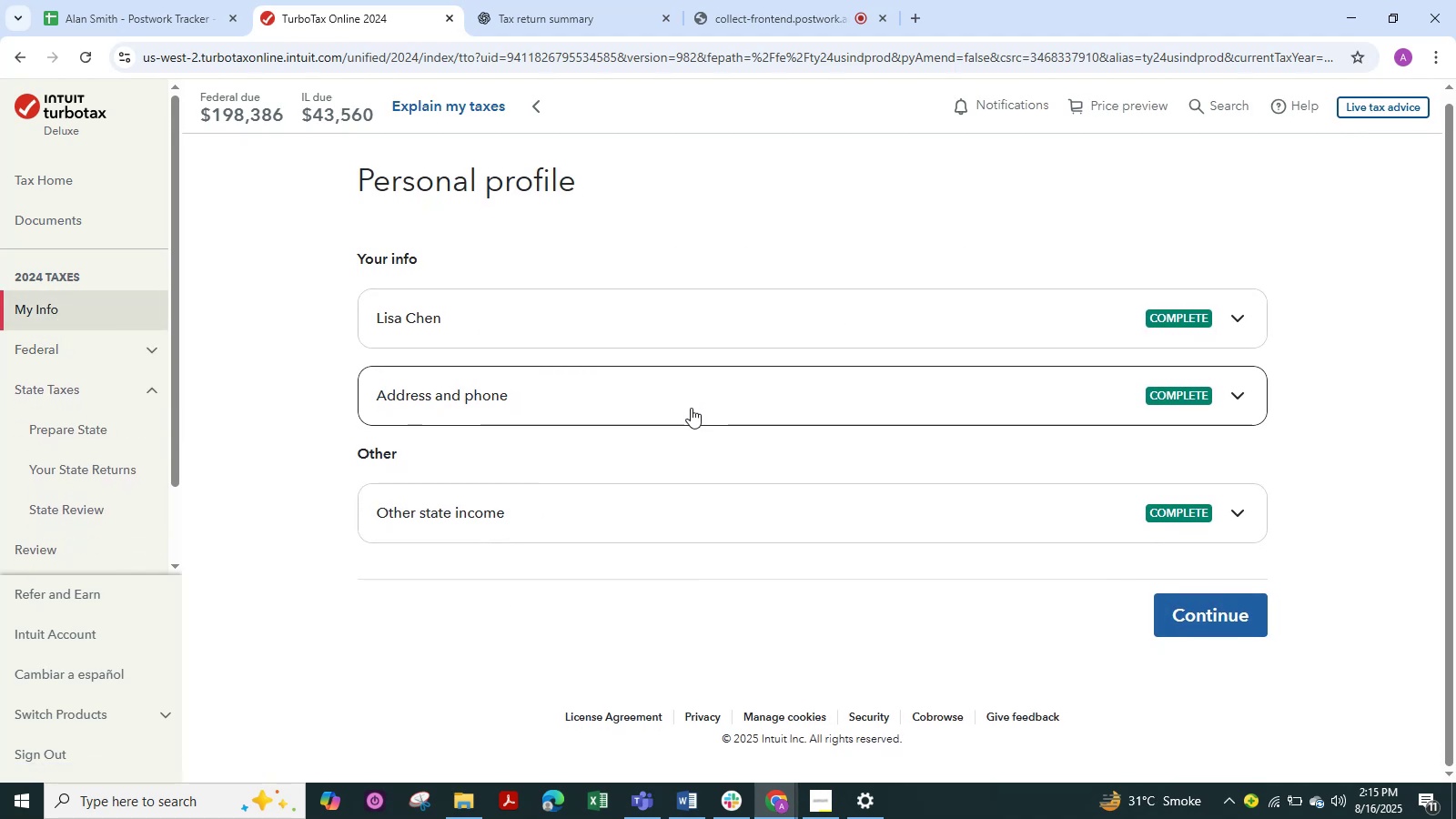 
scroll: coordinate [691, 408], scroll_direction: up, amount: 1.0
 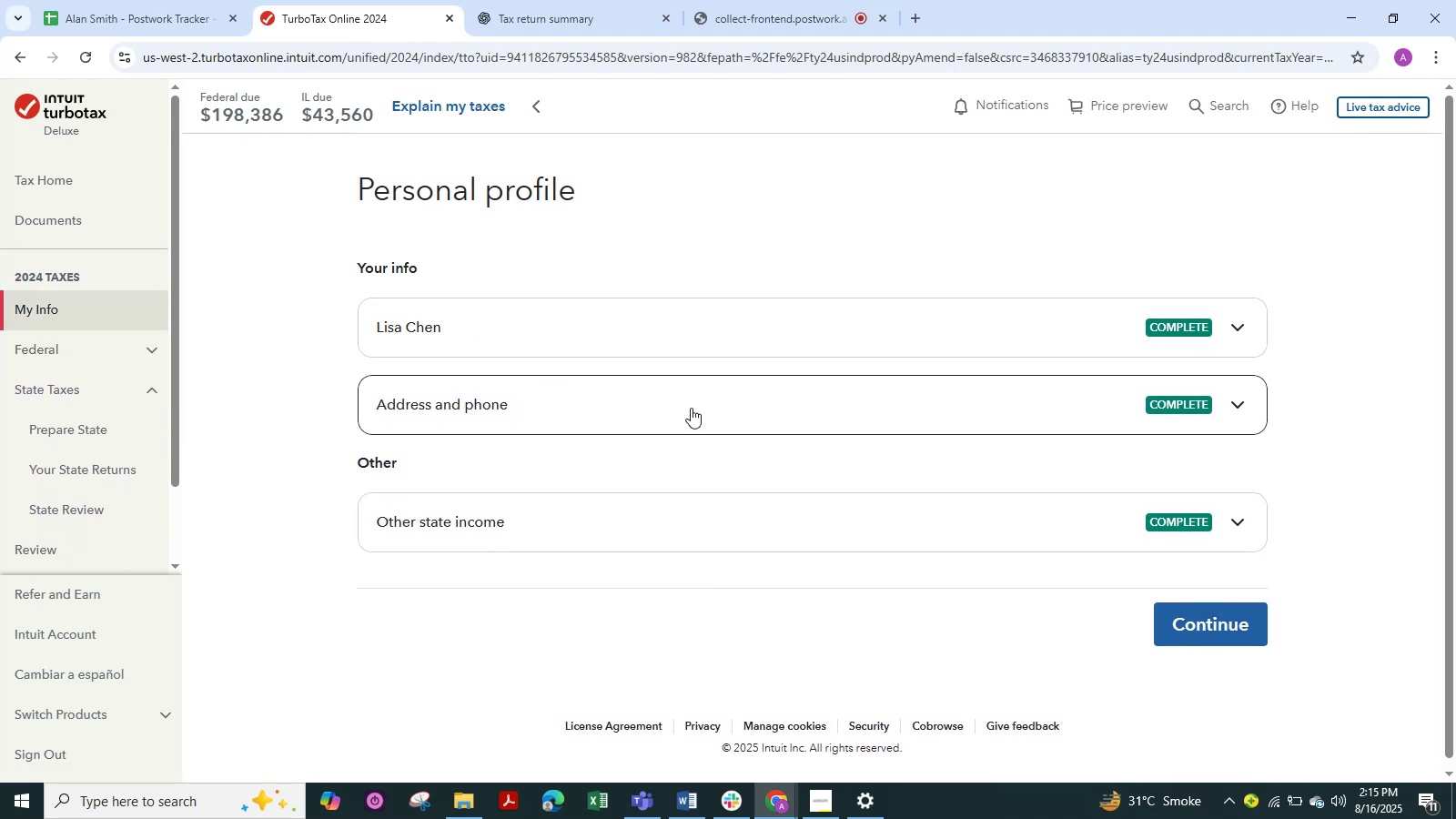 
wait(5.46)
 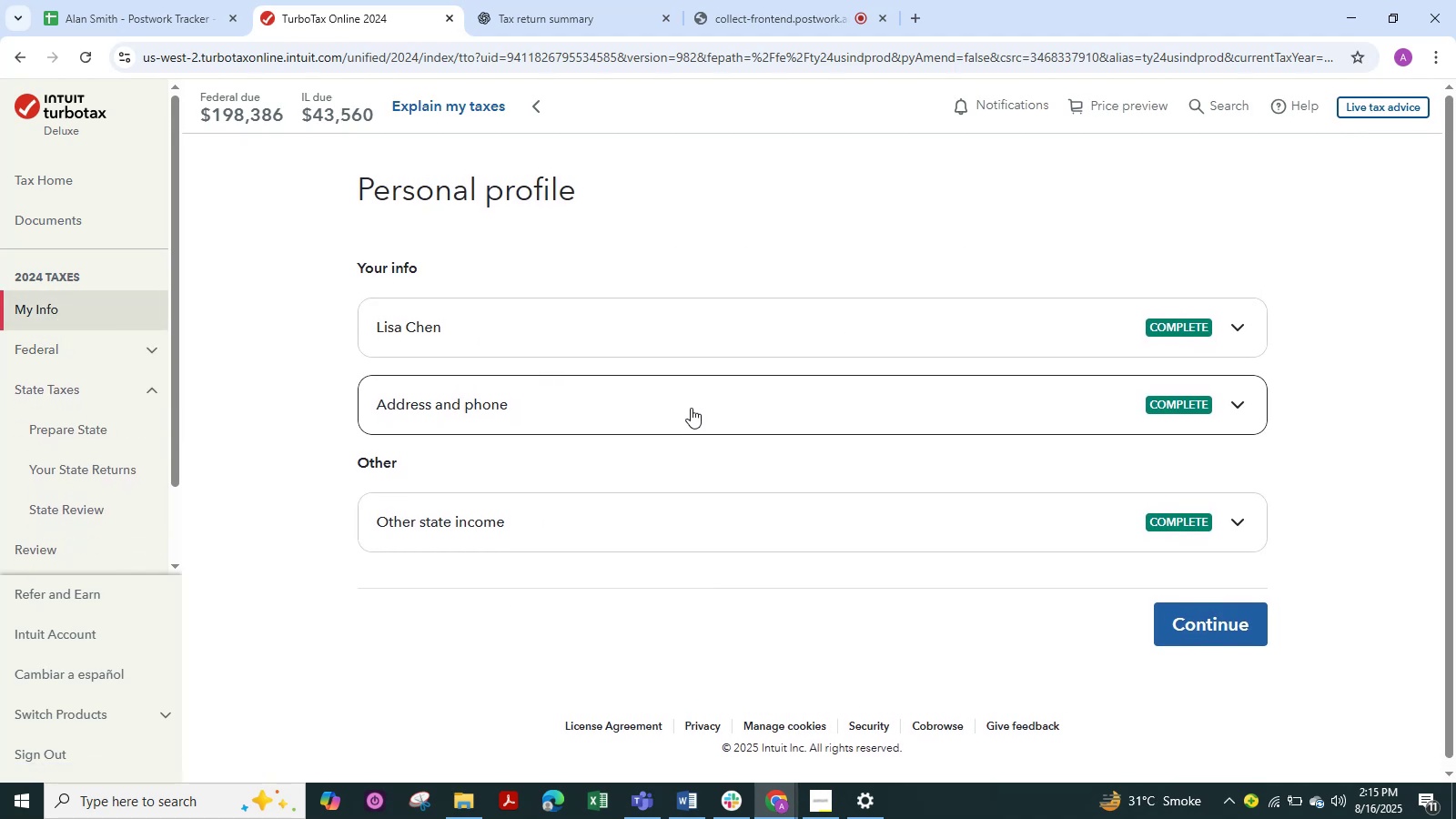 
scroll: coordinate [632, 409], scroll_direction: down, amount: 2.0
 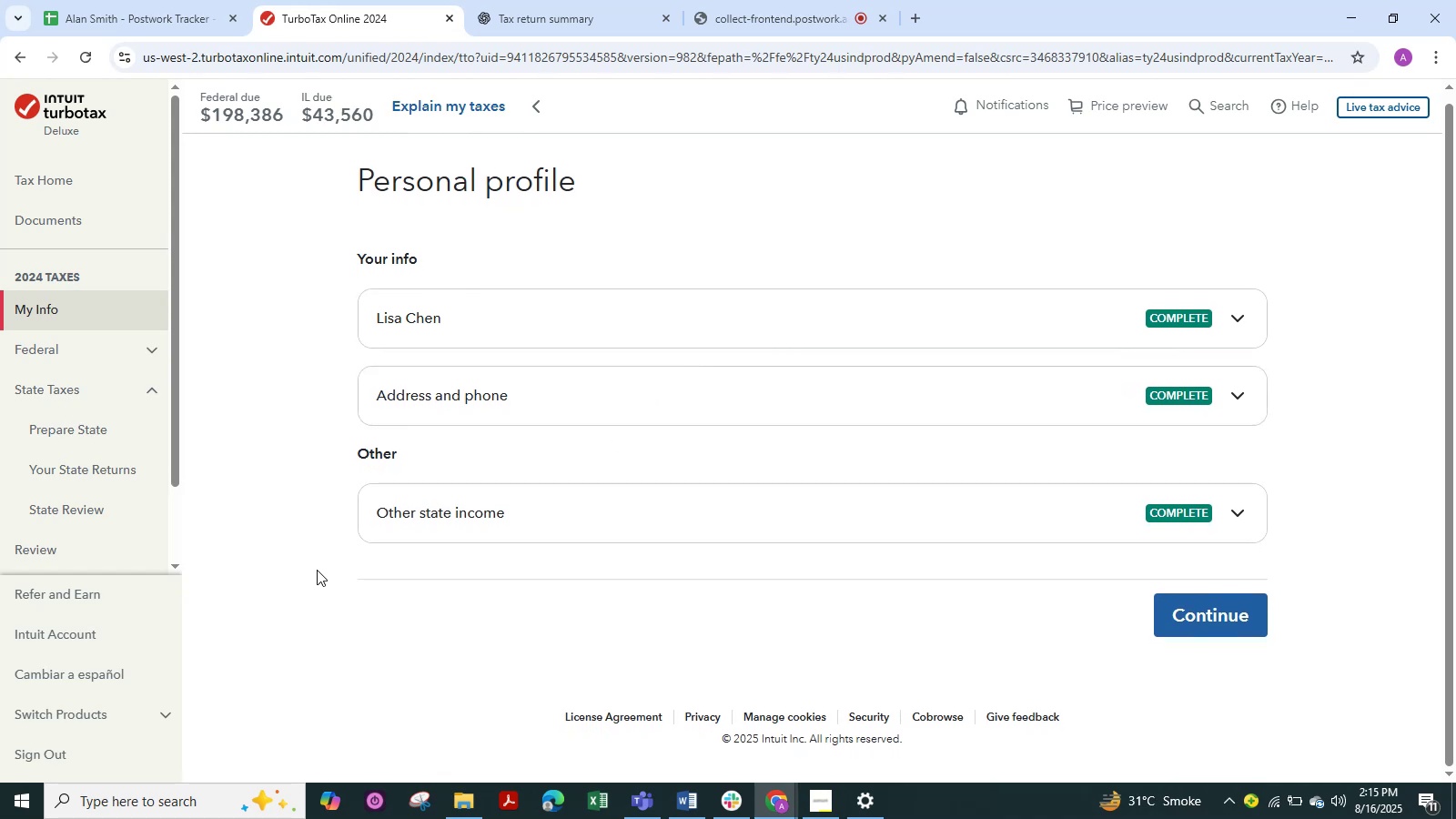 
scroll: coordinate [317, 570], scroll_direction: up, amount: 1.0
 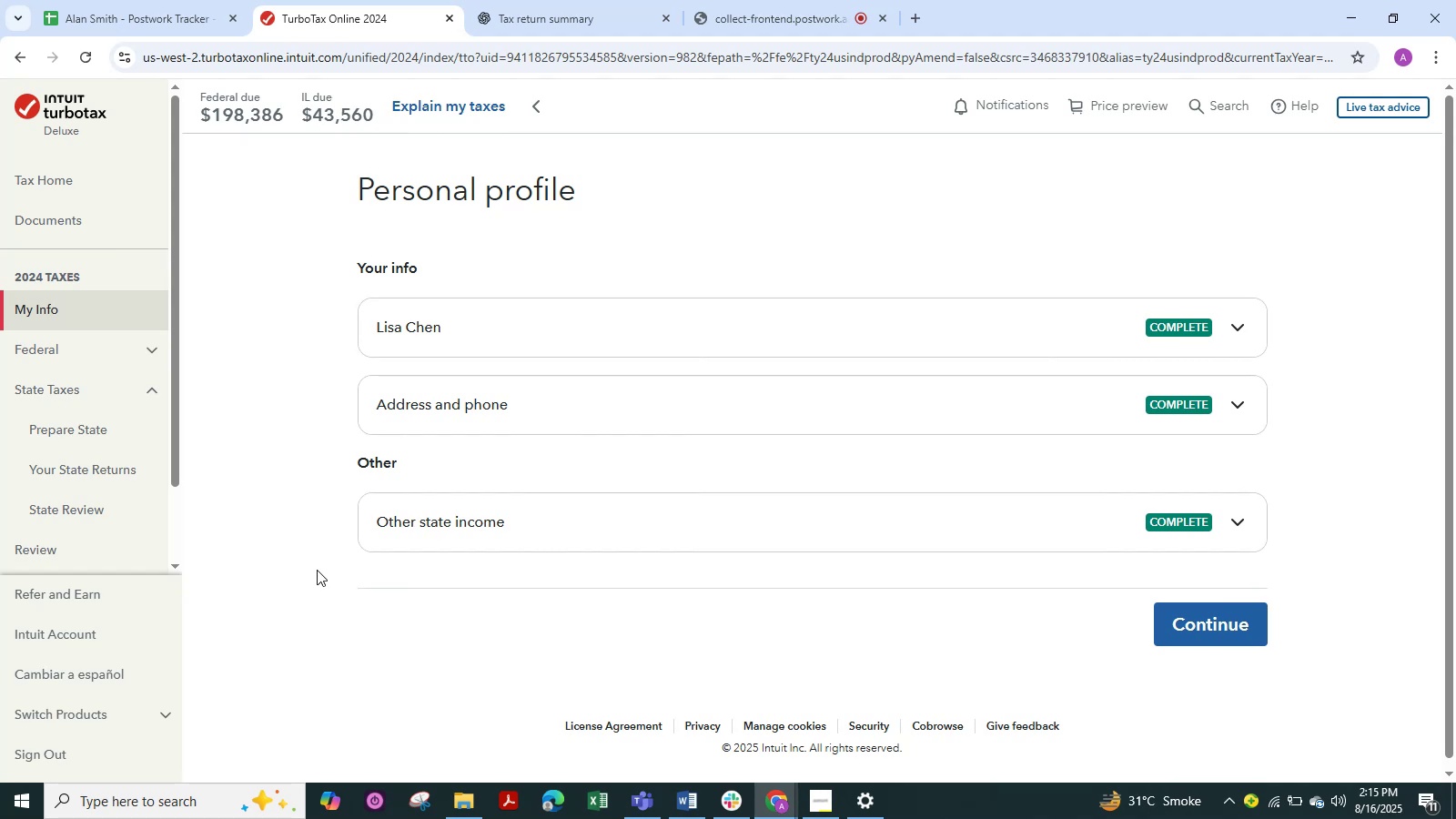 
wait(19.13)
 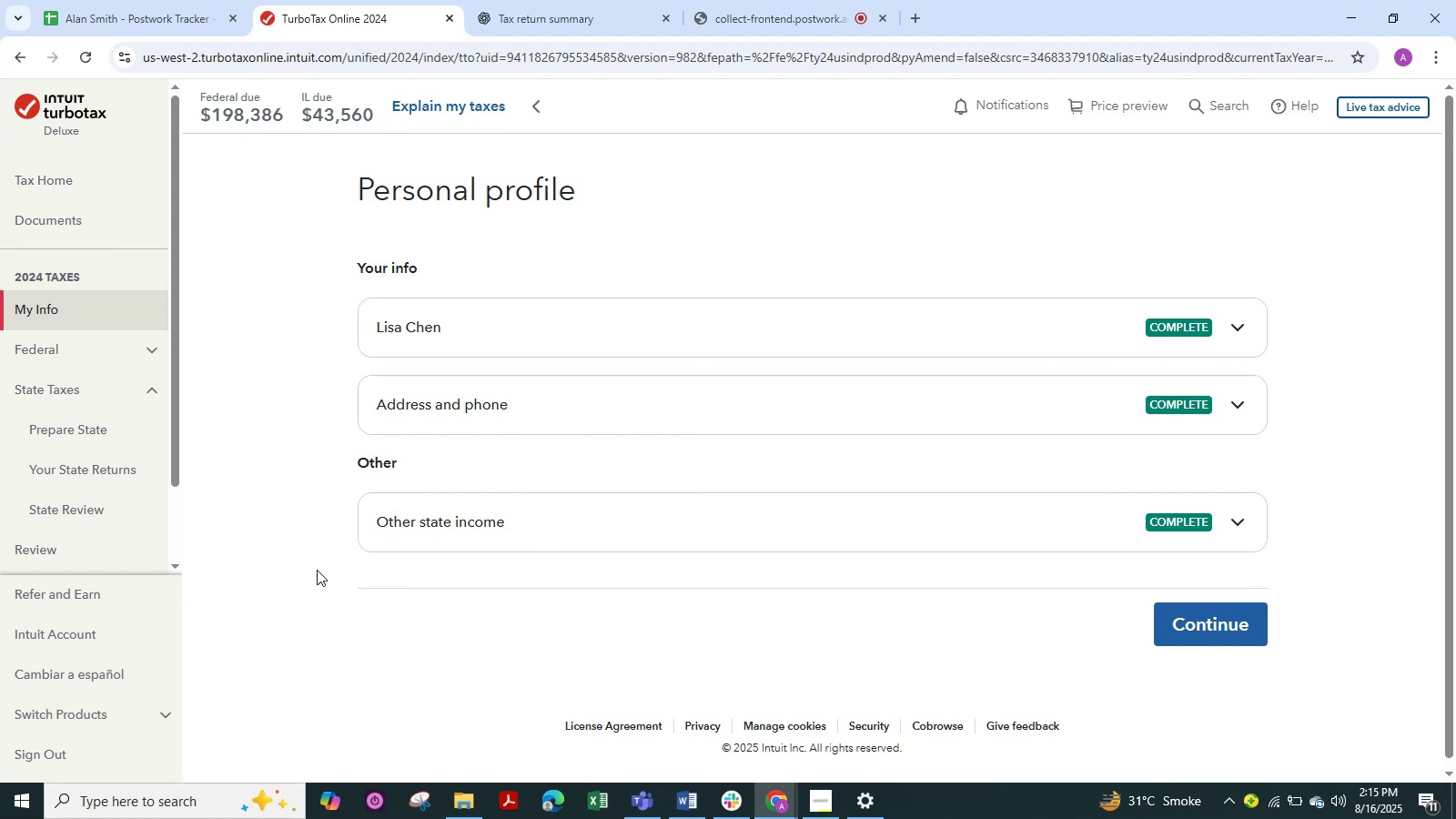 
left_click([534, 9])
 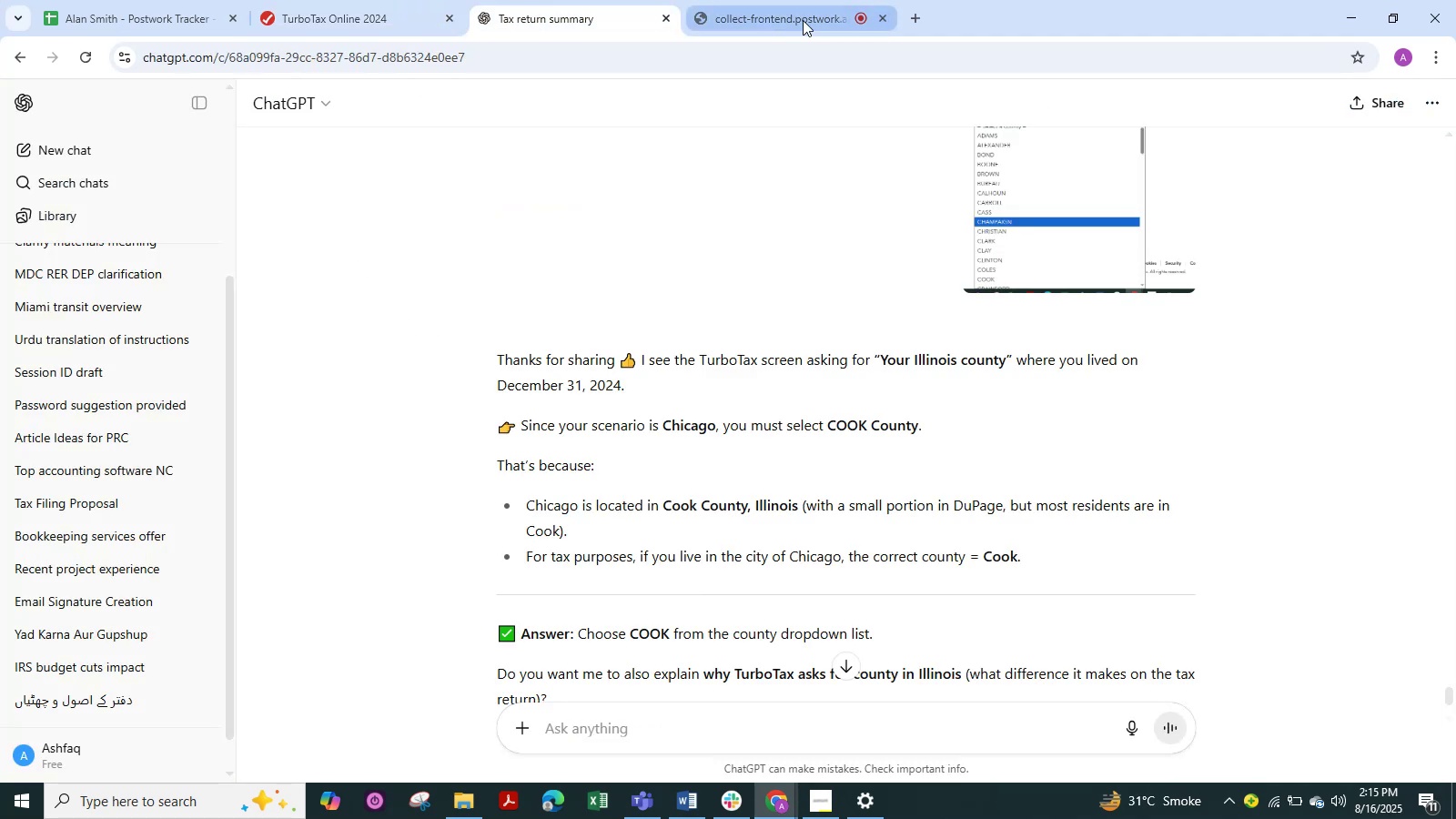 
left_click([803, 20])
 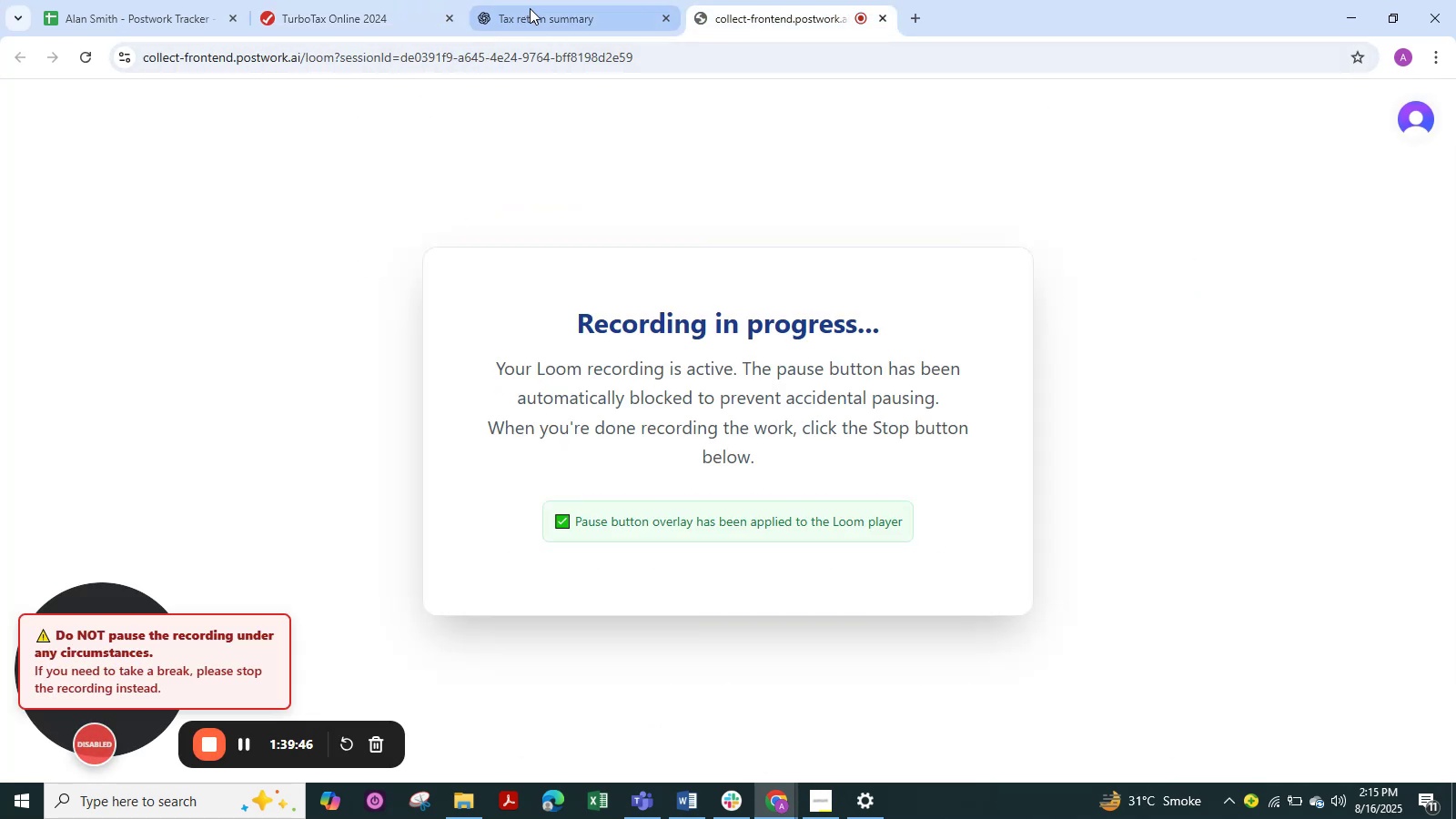 
left_click([531, 7])
 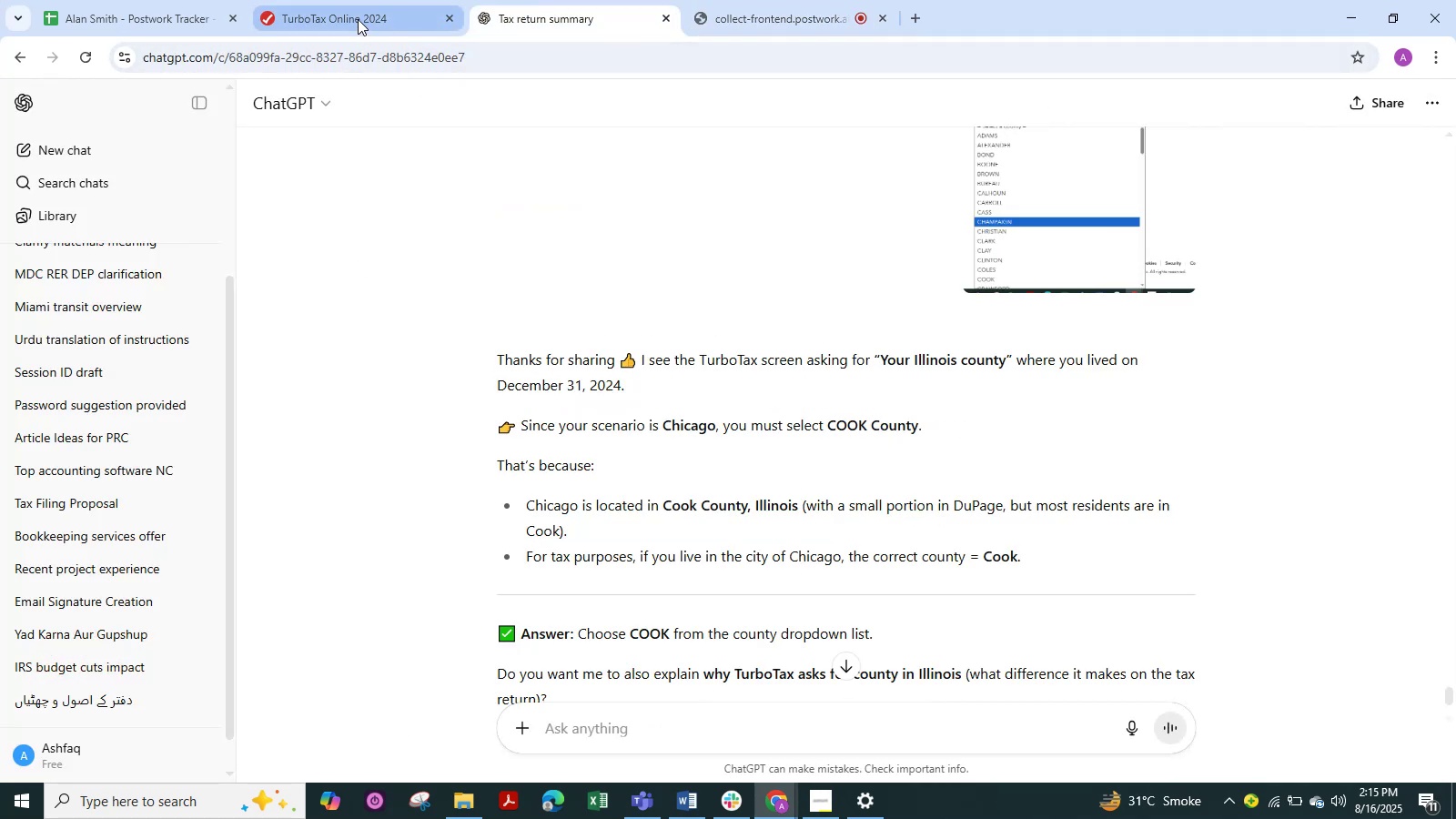 
left_click([357, 18])
 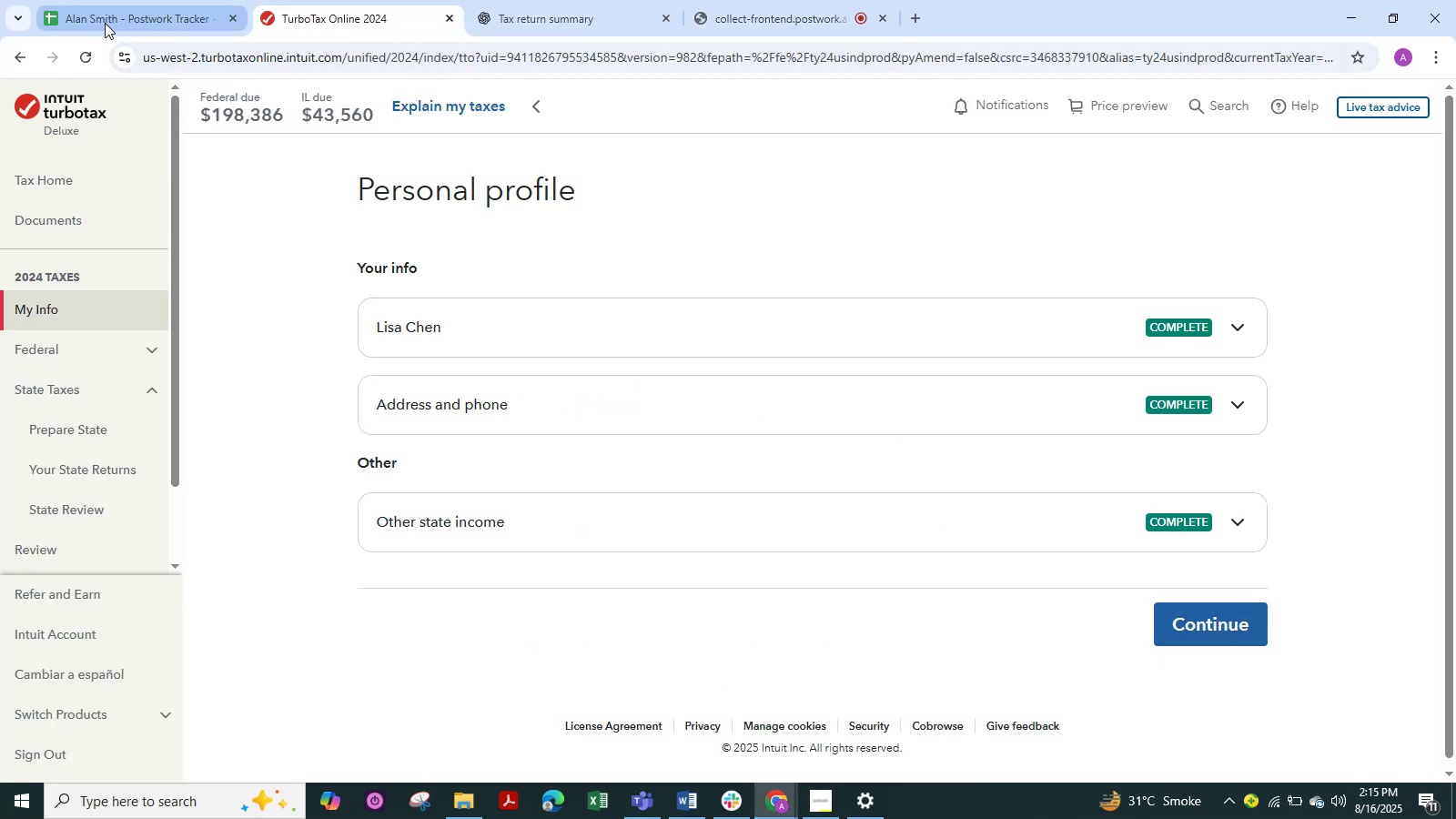 
left_click([105, 23])
 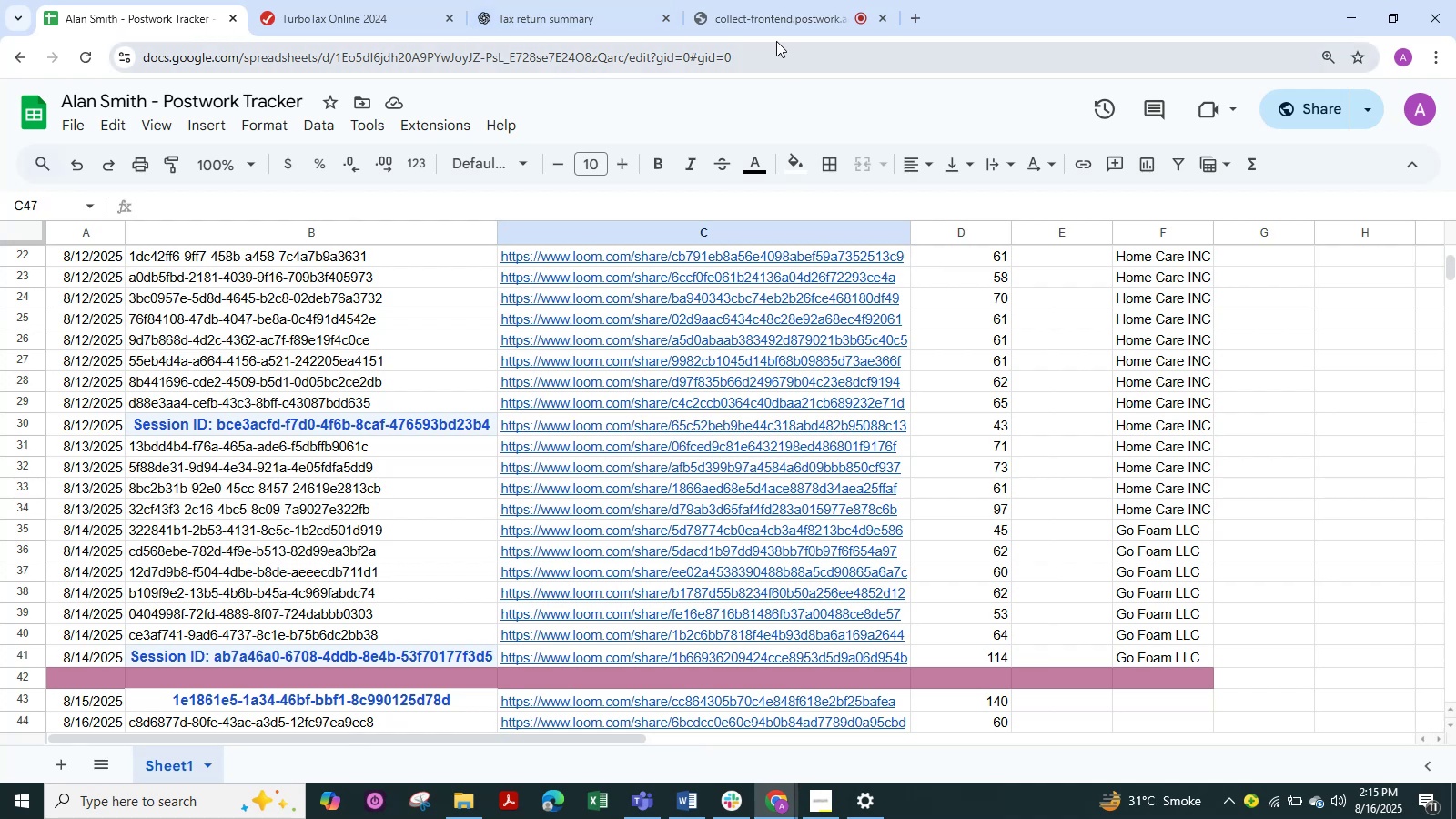 
left_click([781, 14])
 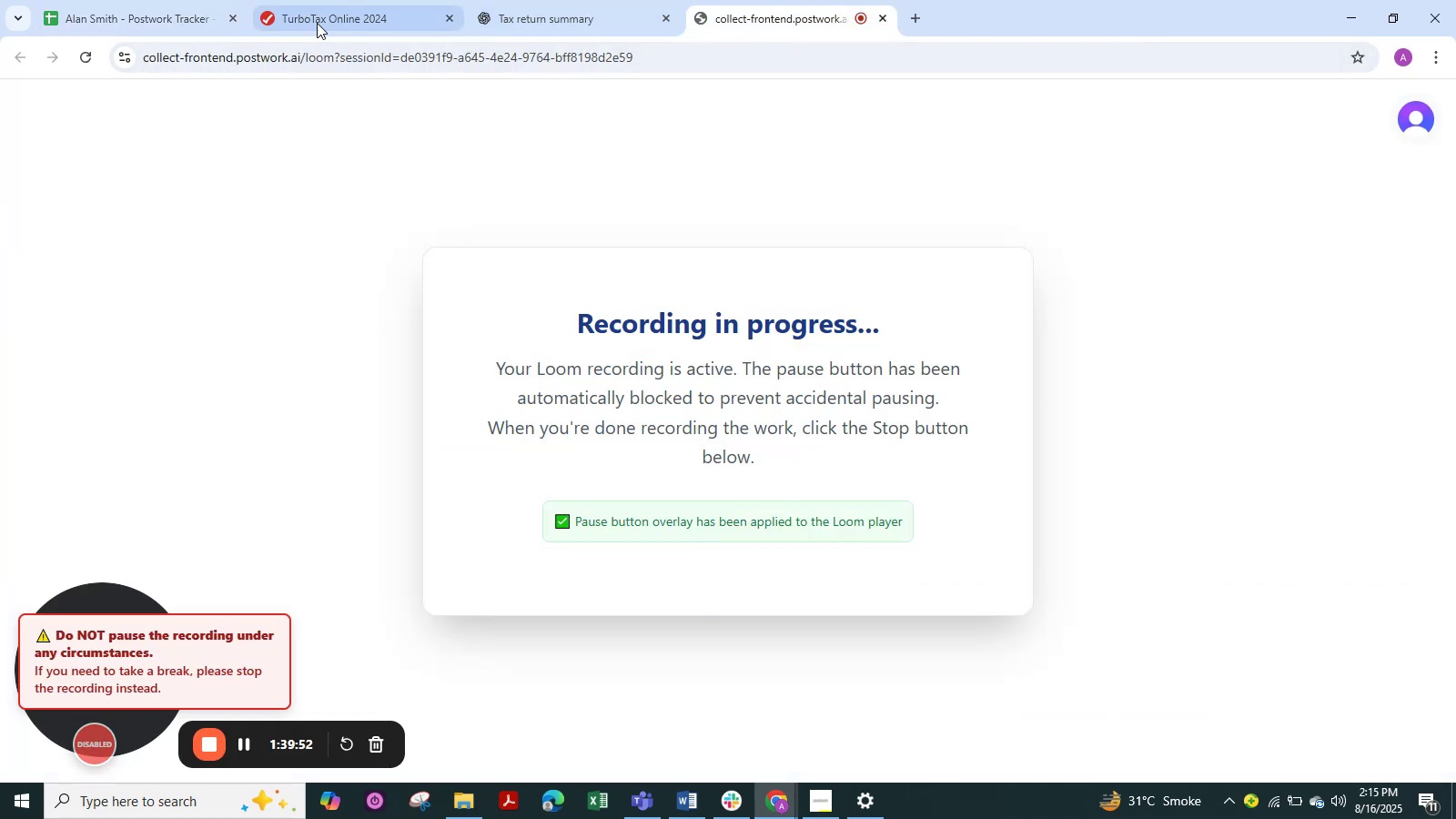 
left_click([354, 17])
 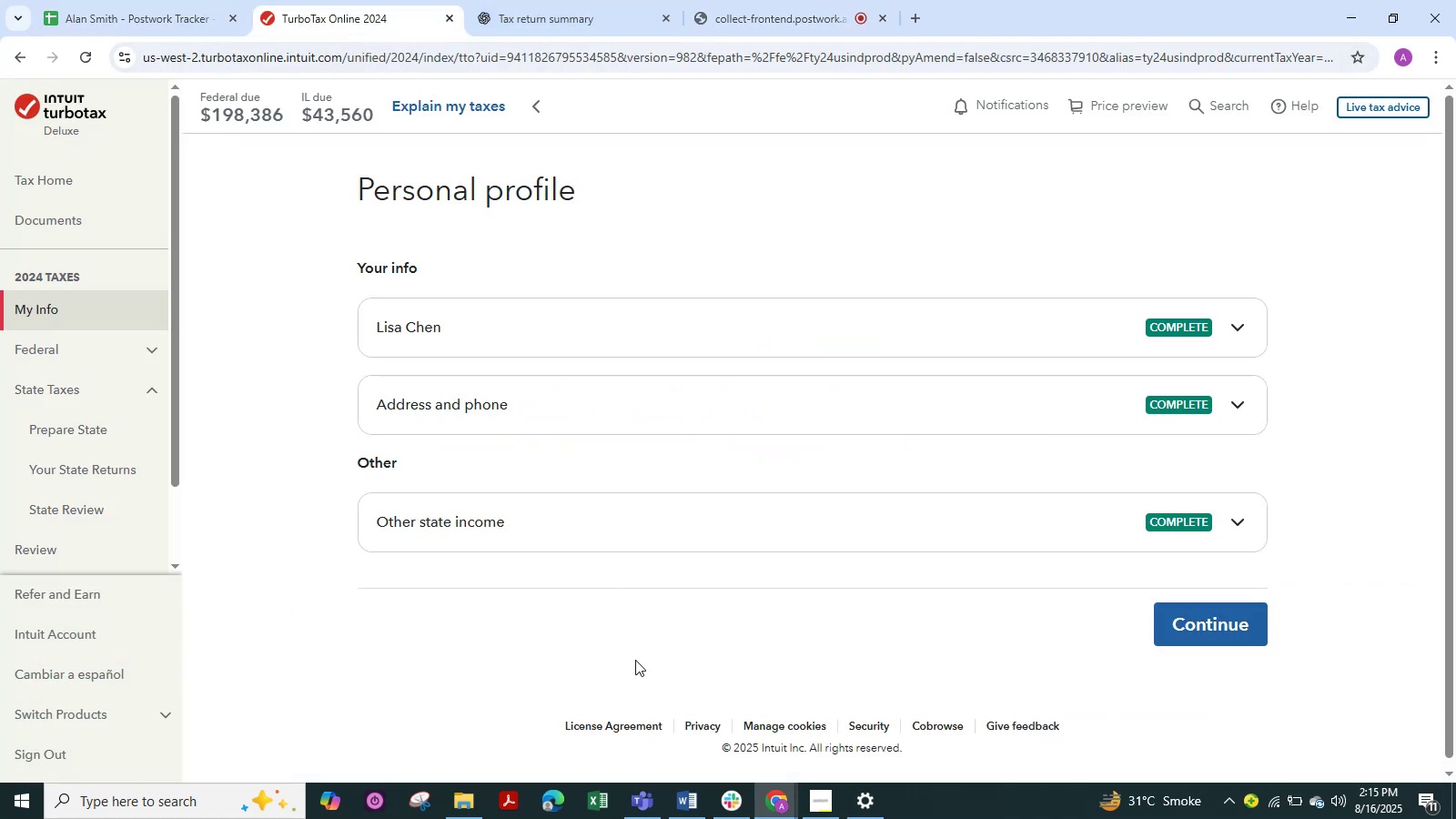 
scroll: coordinate [635, 660], scroll_direction: up, amount: 5.0
 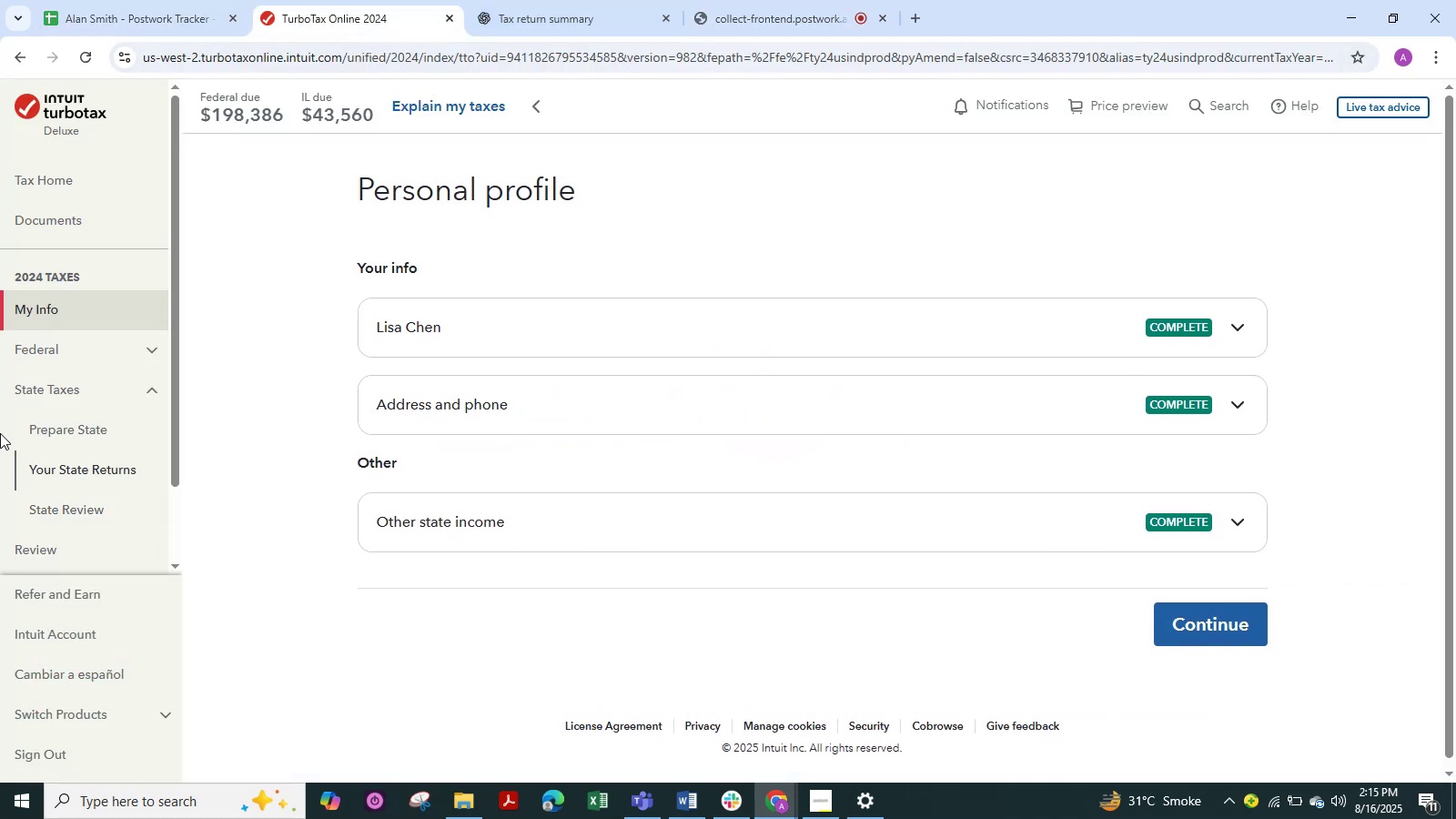 
left_click([50, 348])
 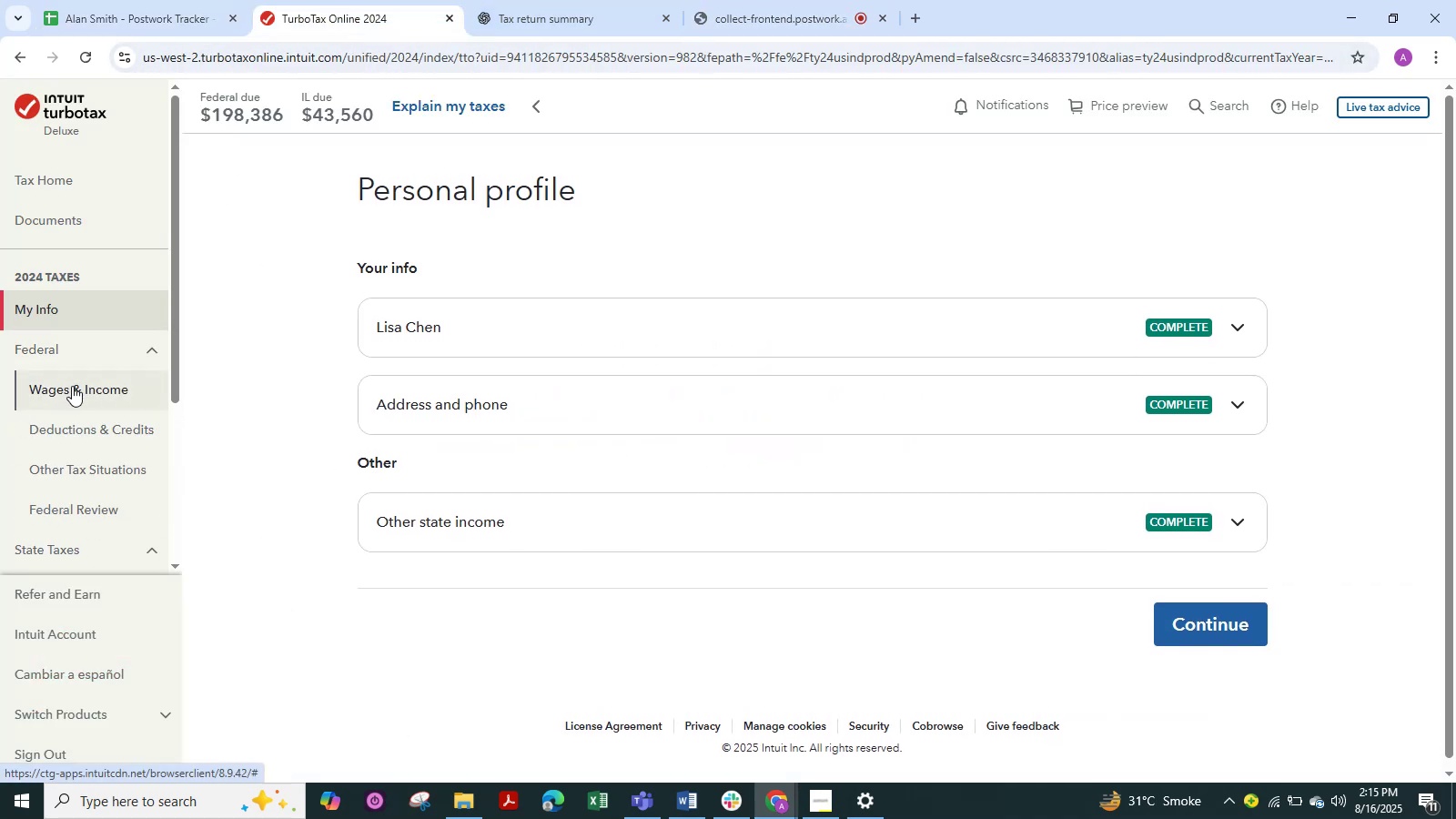 
left_click([72, 386])
 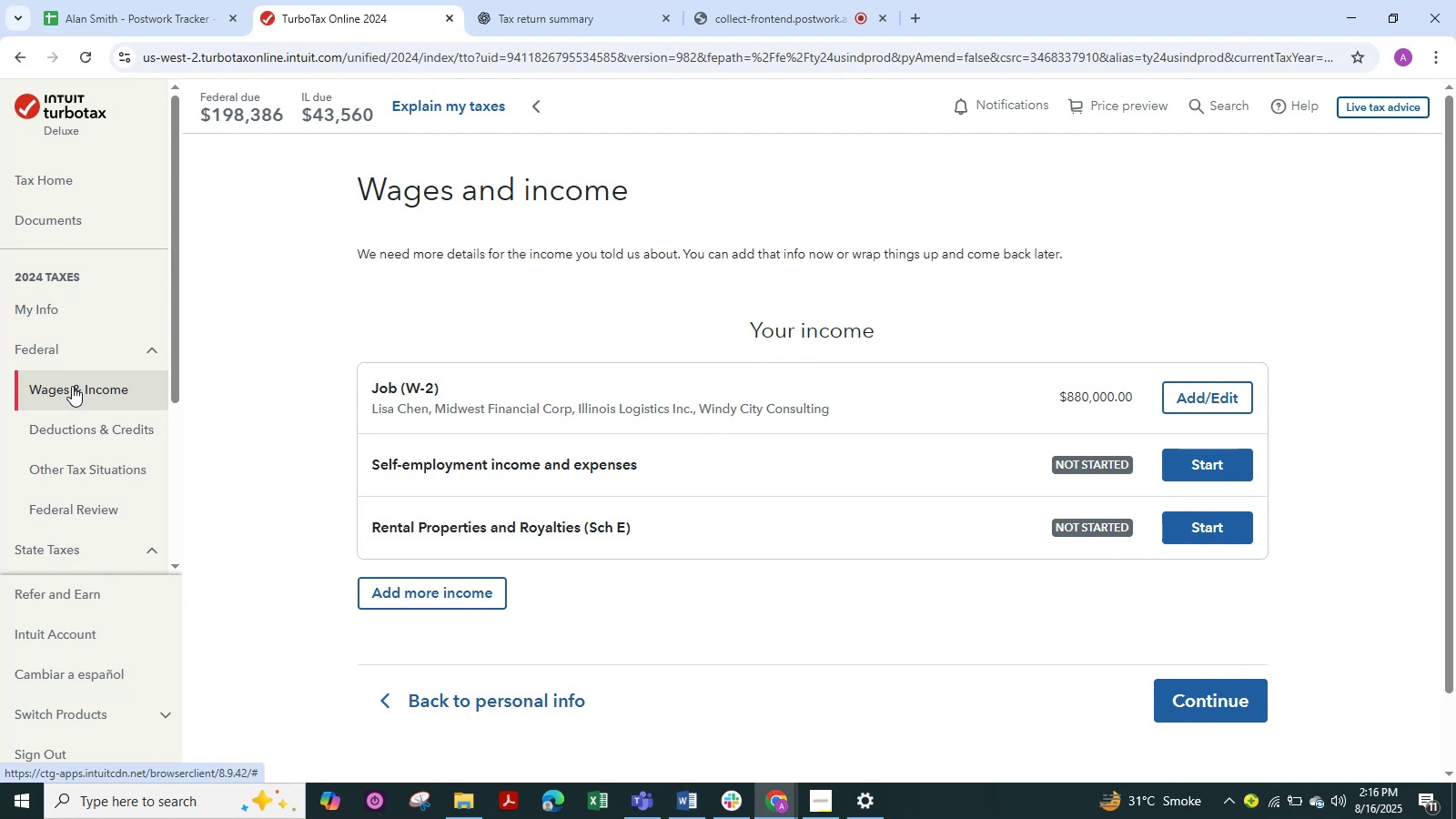 
wait(21.68)
 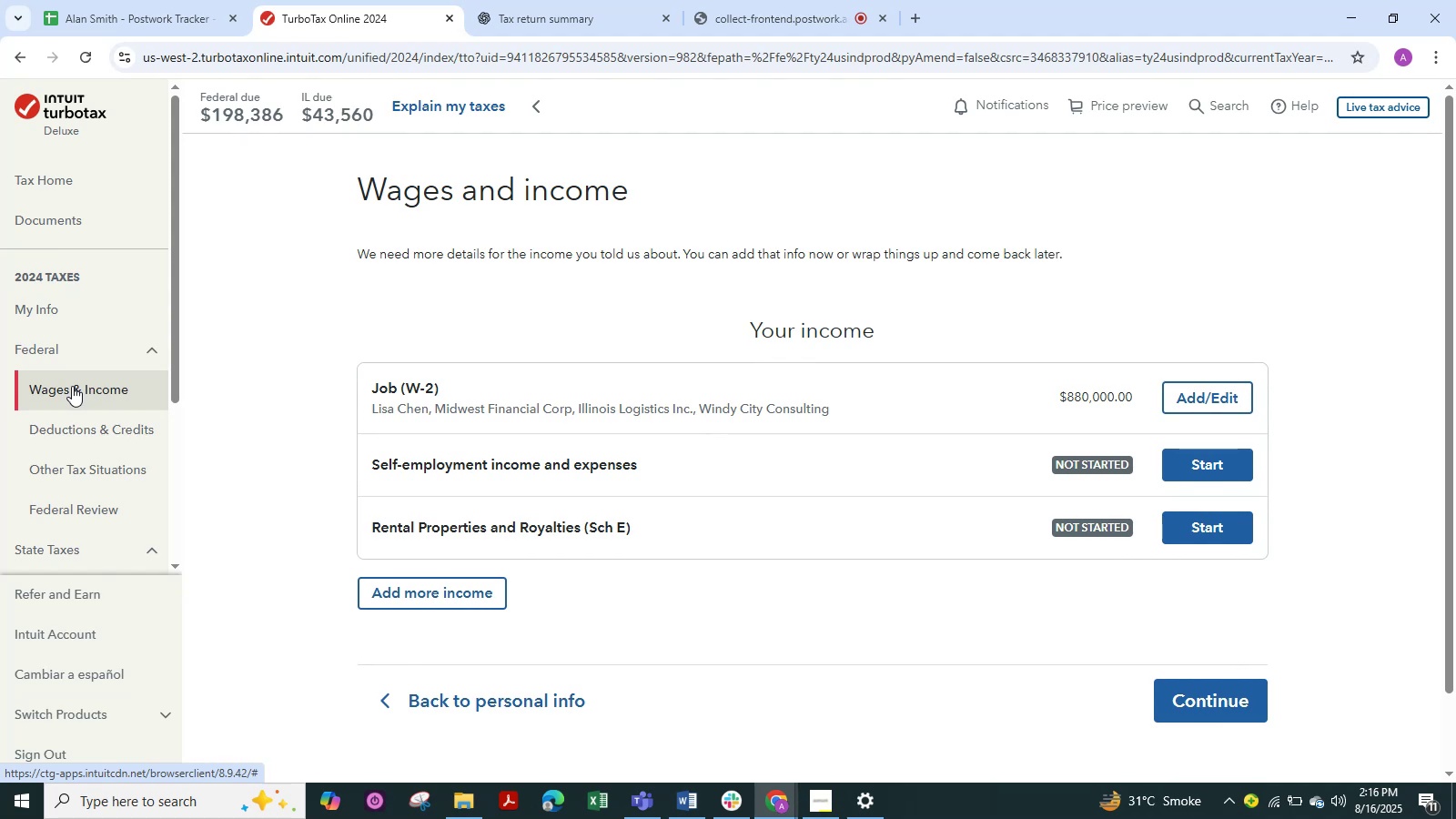 
left_click([686, 801])
 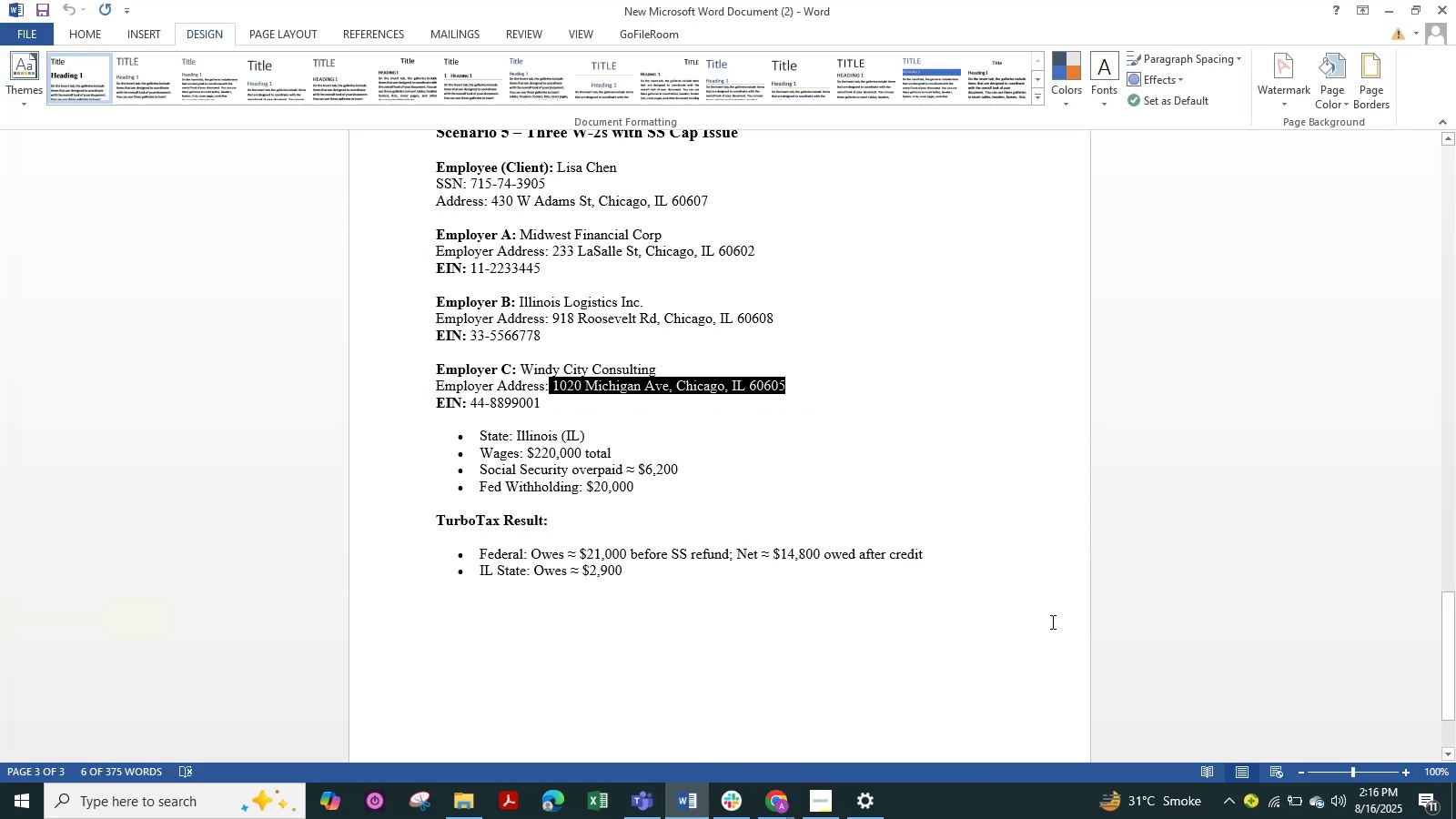 
left_click([1051, 623])
 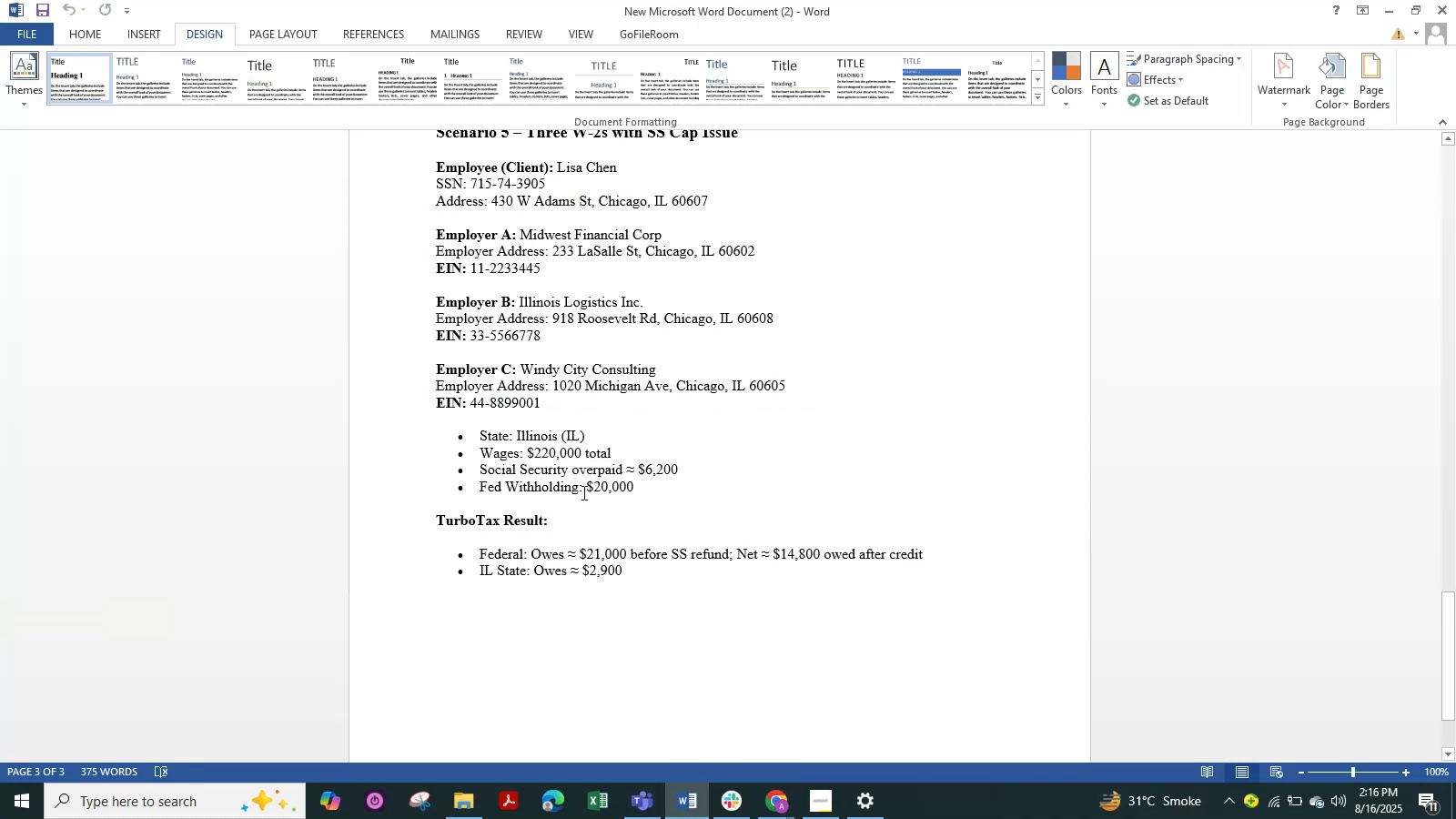 
scroll: coordinate [520, 478], scroll_direction: up, amount: 3.0
 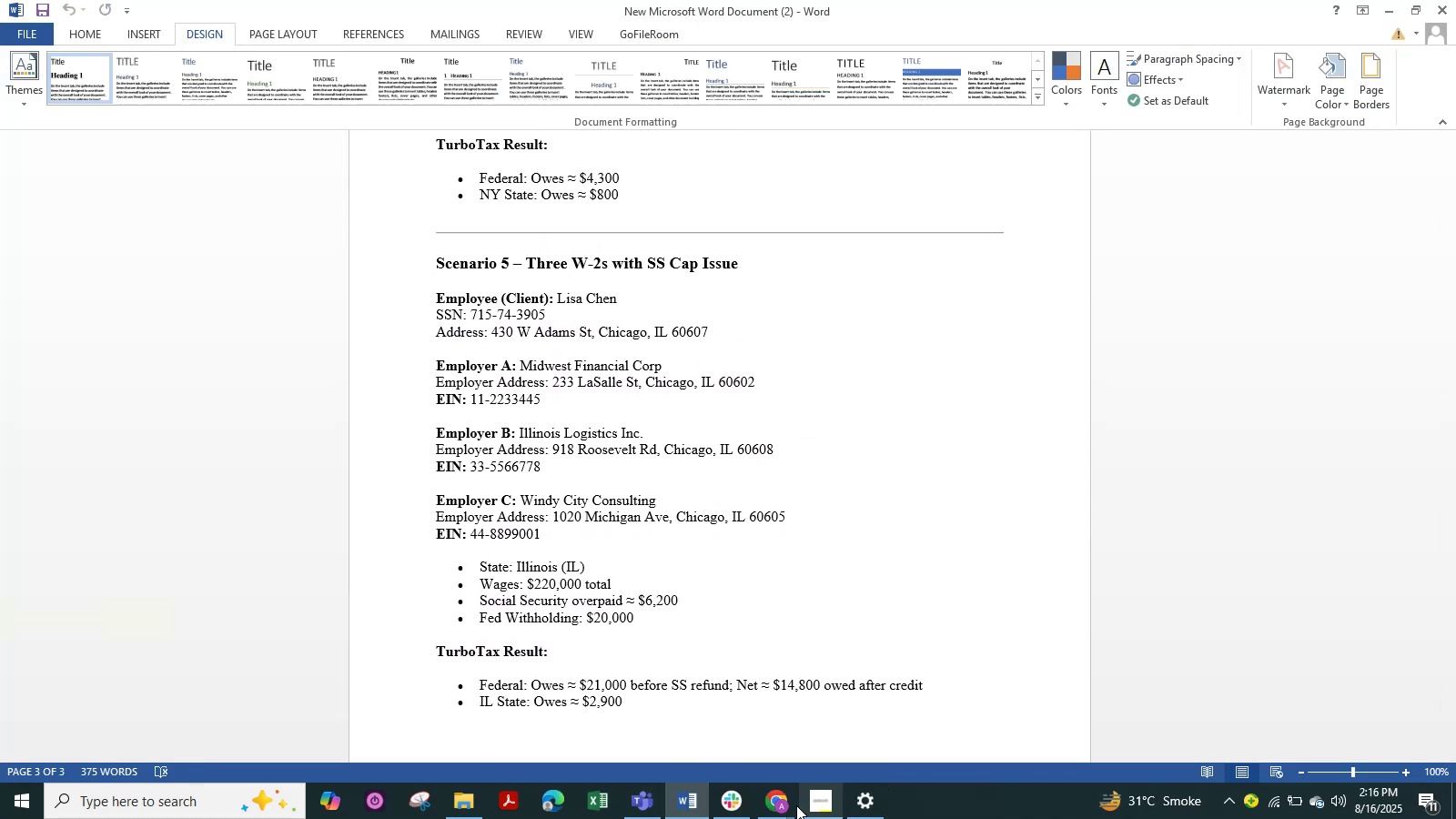 
left_click([781, 802])
 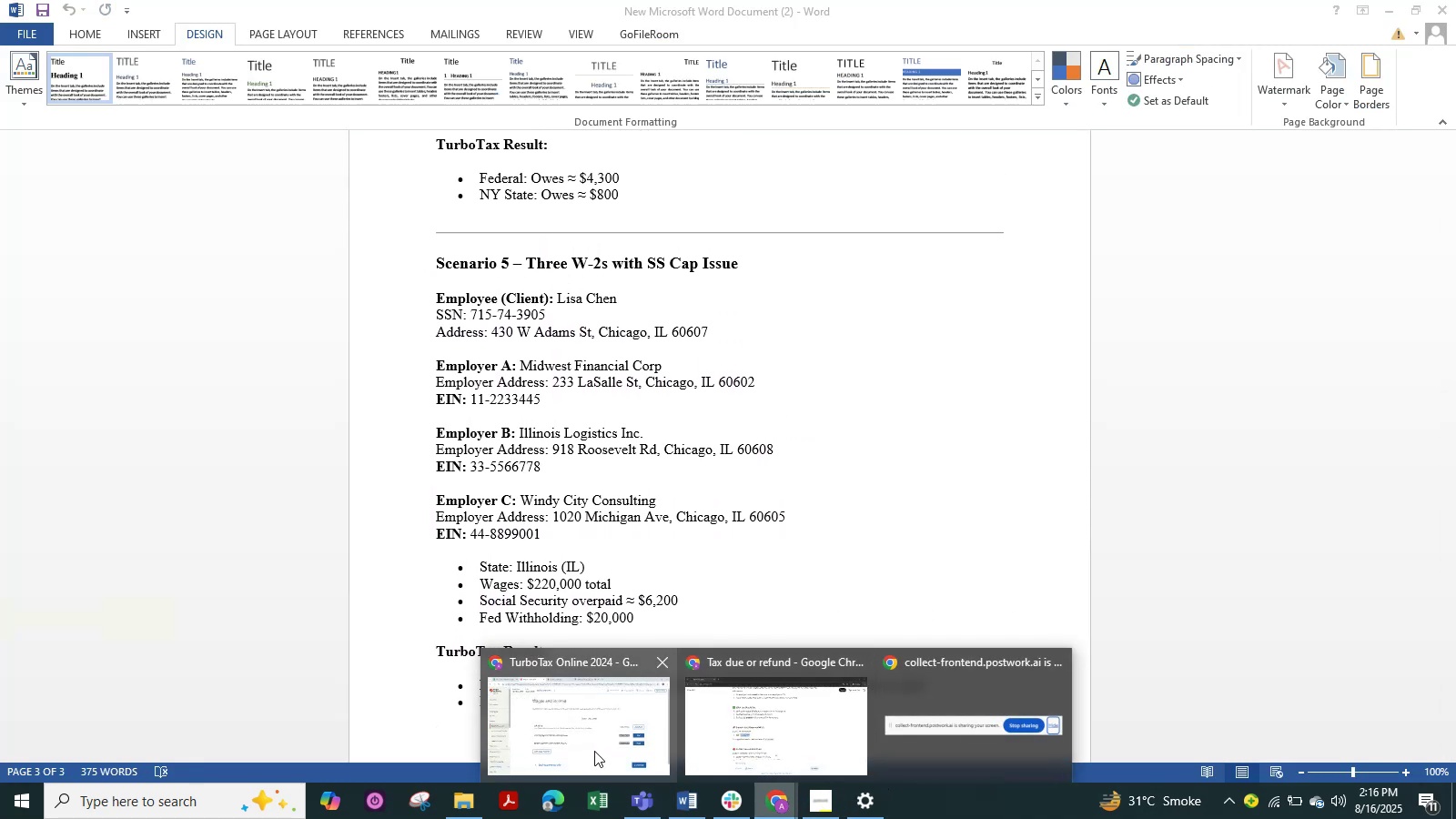 
left_click([594, 751])
 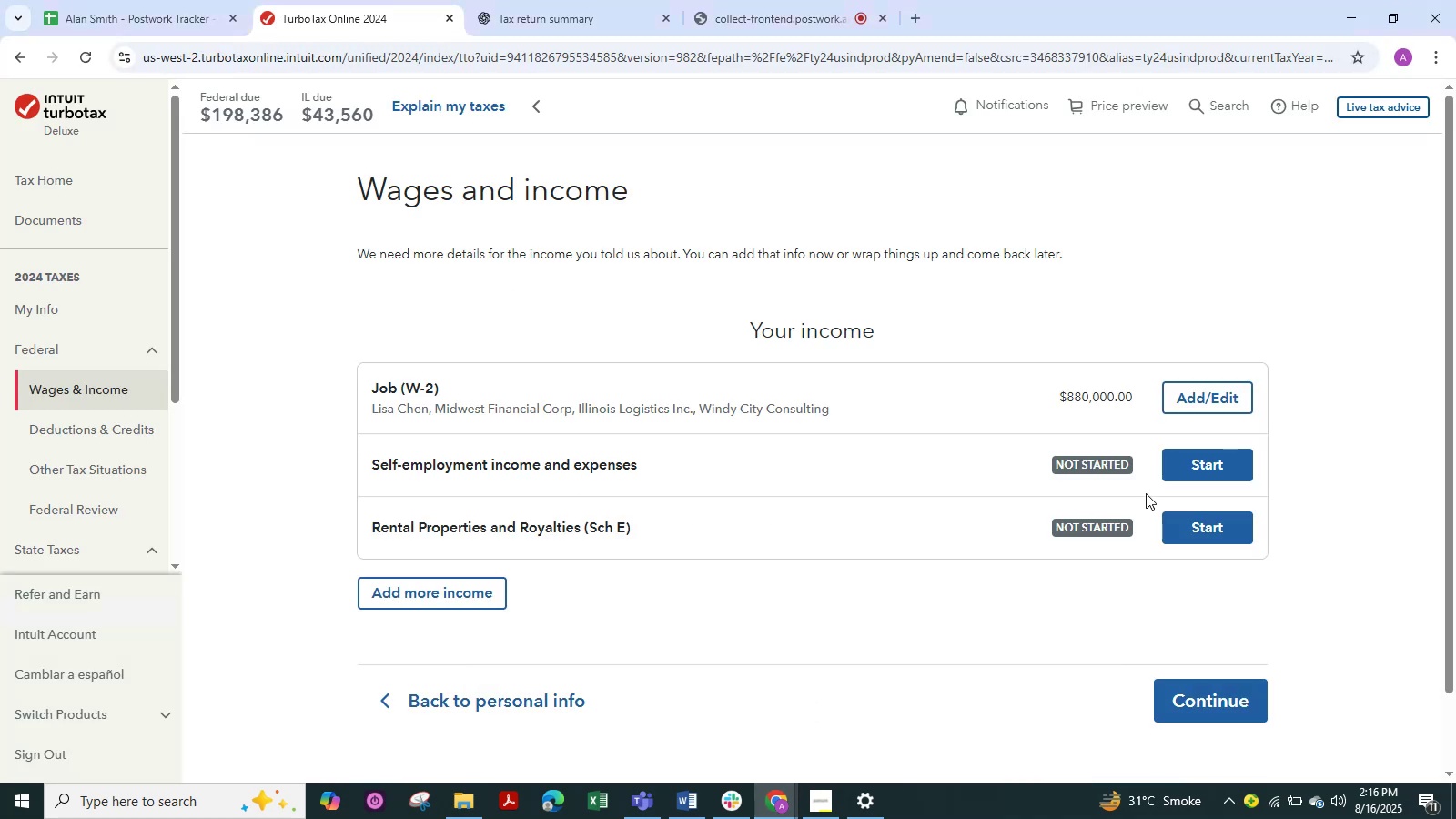 
scroll: coordinate [1146, 493], scroll_direction: down, amount: 1.0
 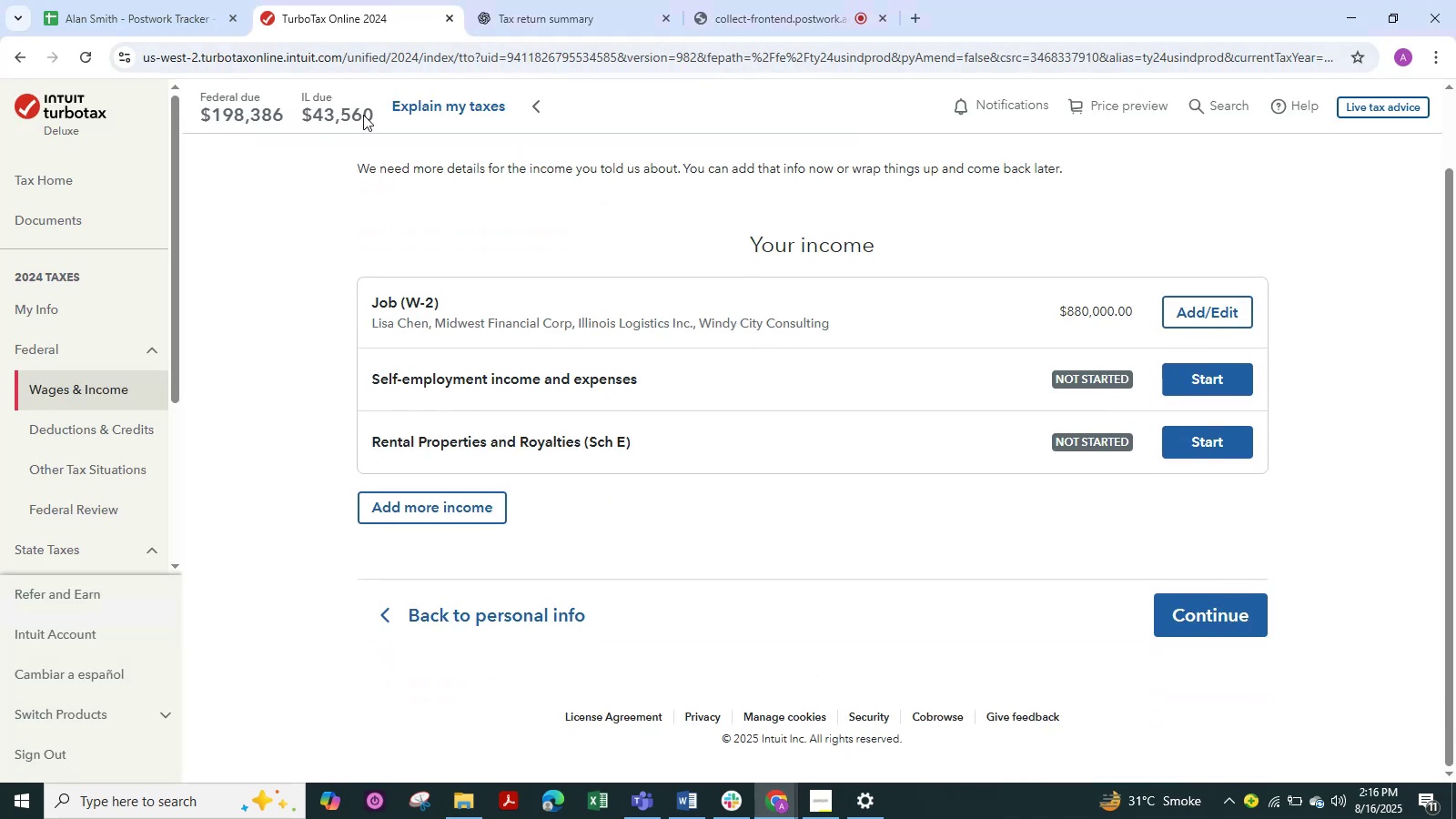 
left_click_drag(start_coordinate=[369, 117], to_coordinate=[206, 106])
 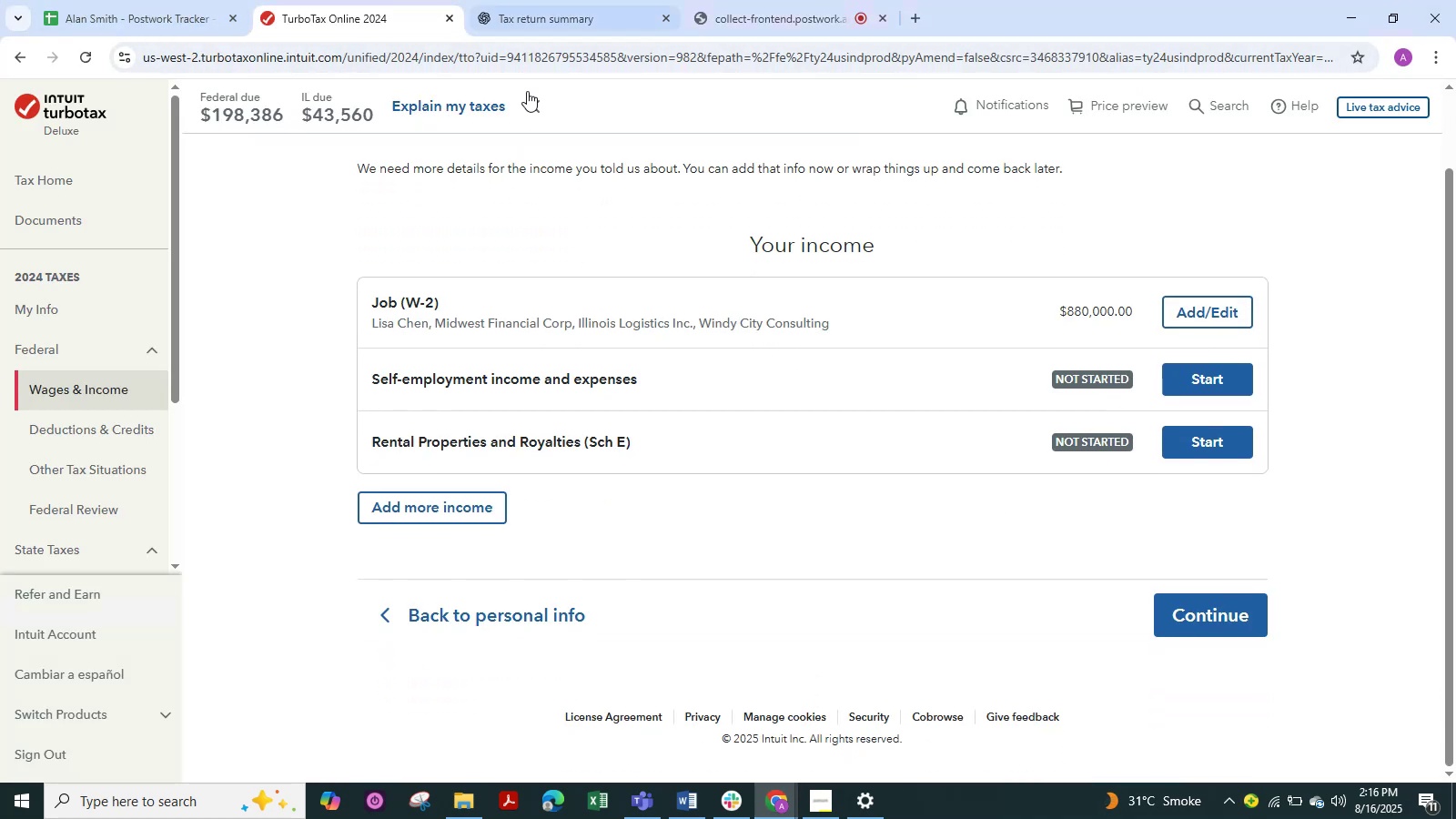 
wait(9.17)
 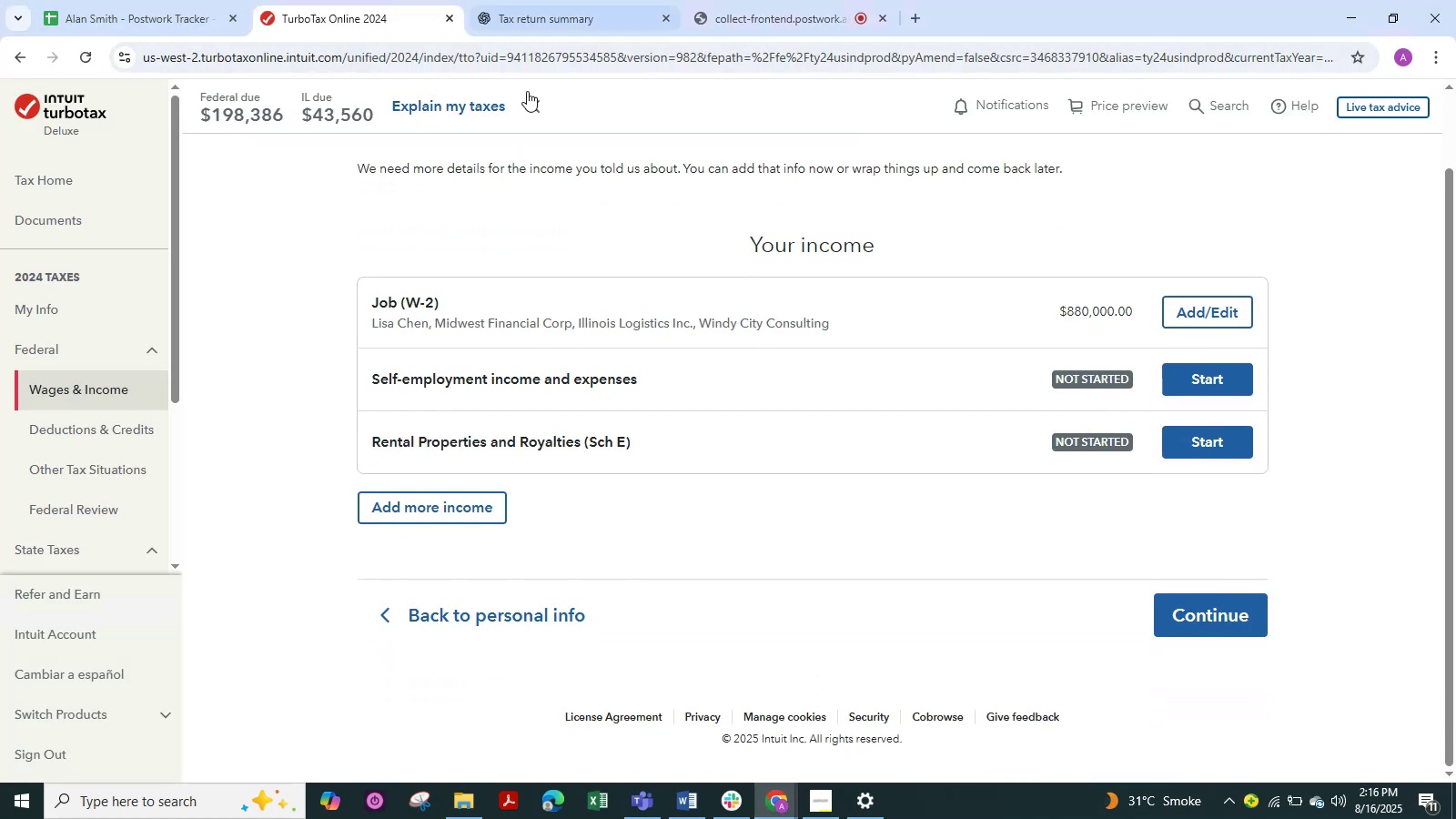 
left_click([685, 797])
 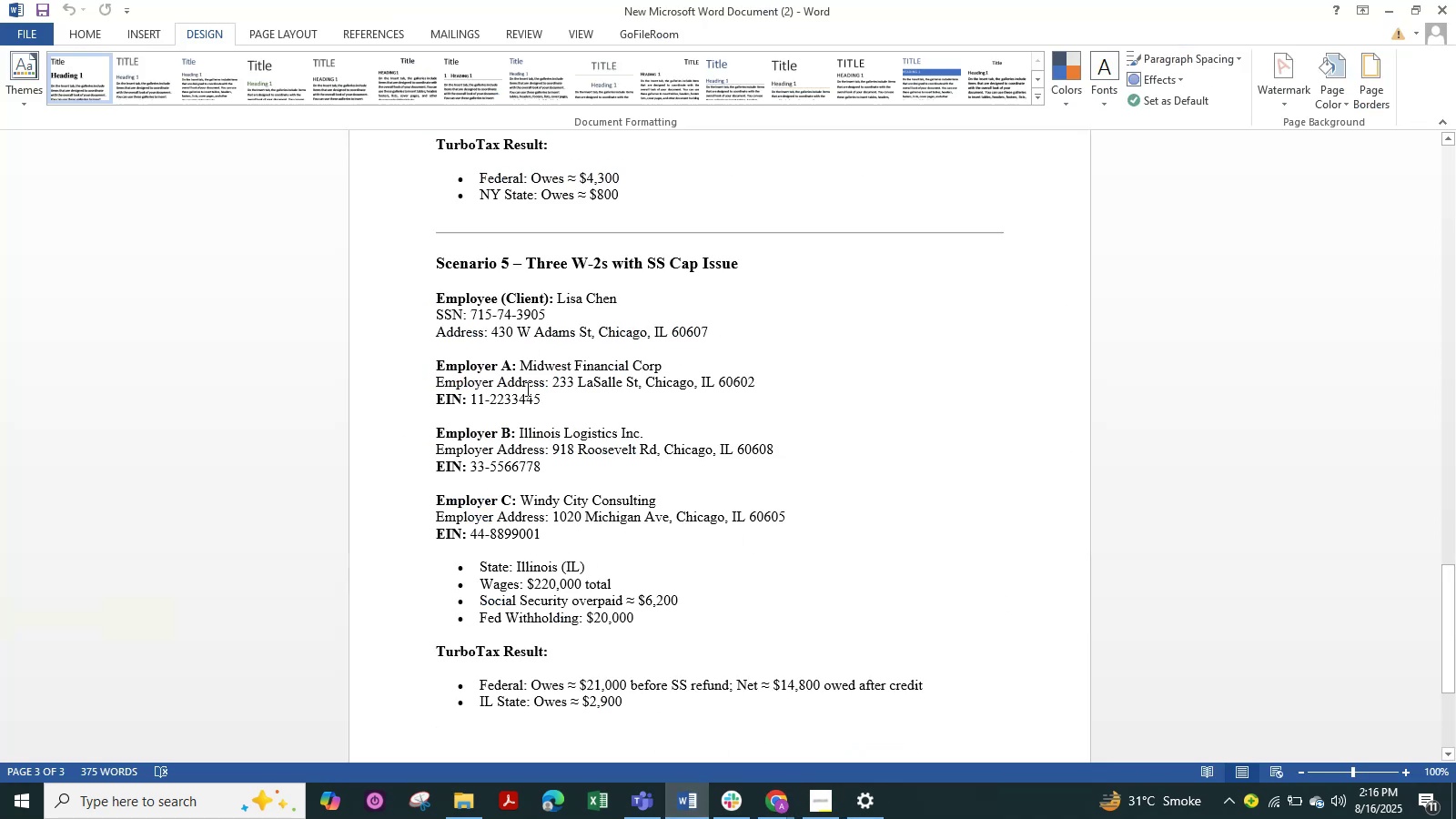 
wait(7.21)
 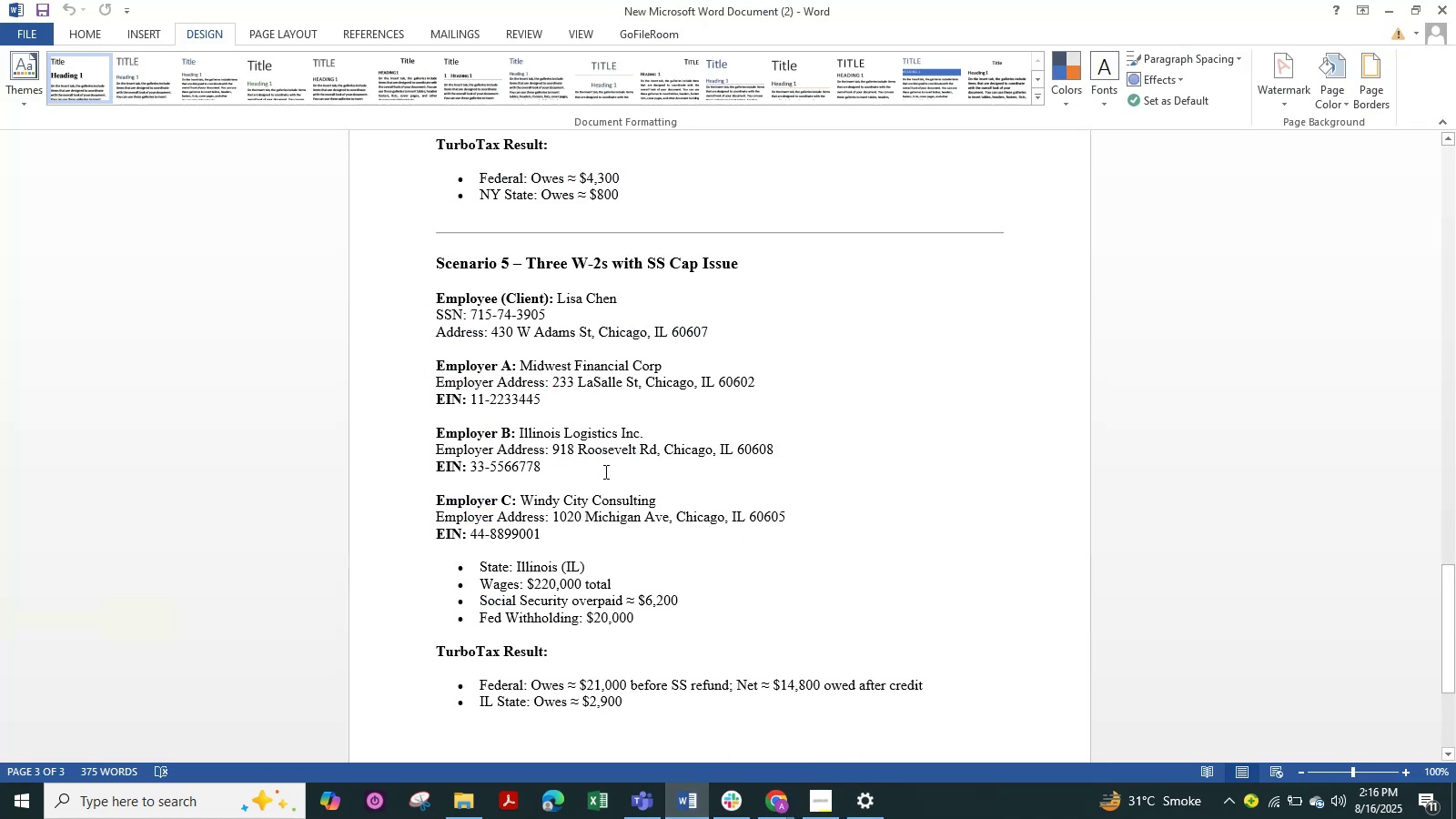 
left_click_drag(start_coordinate=[624, 294], to_coordinate=[561, 303])
 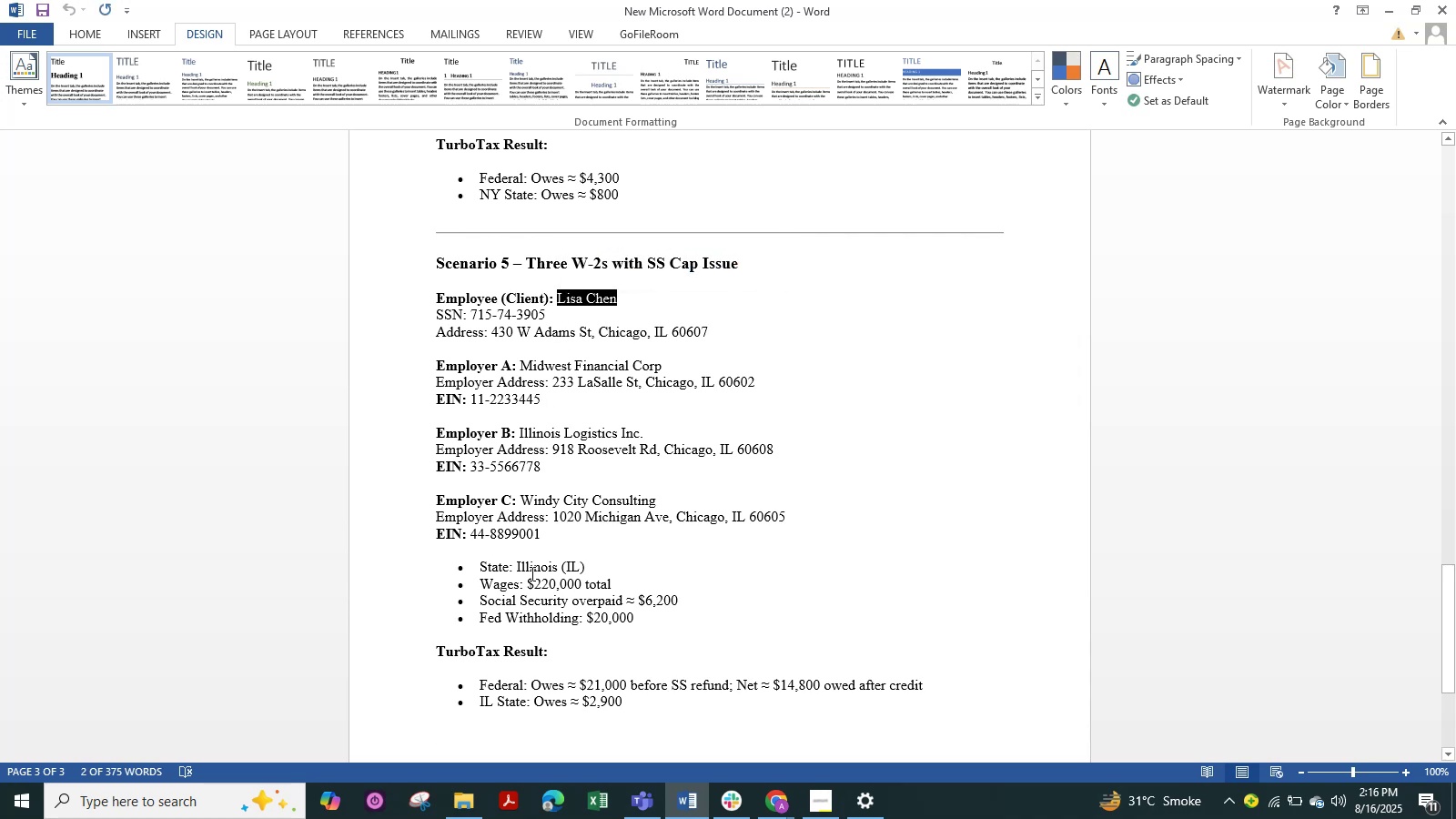 
wait(5.19)
 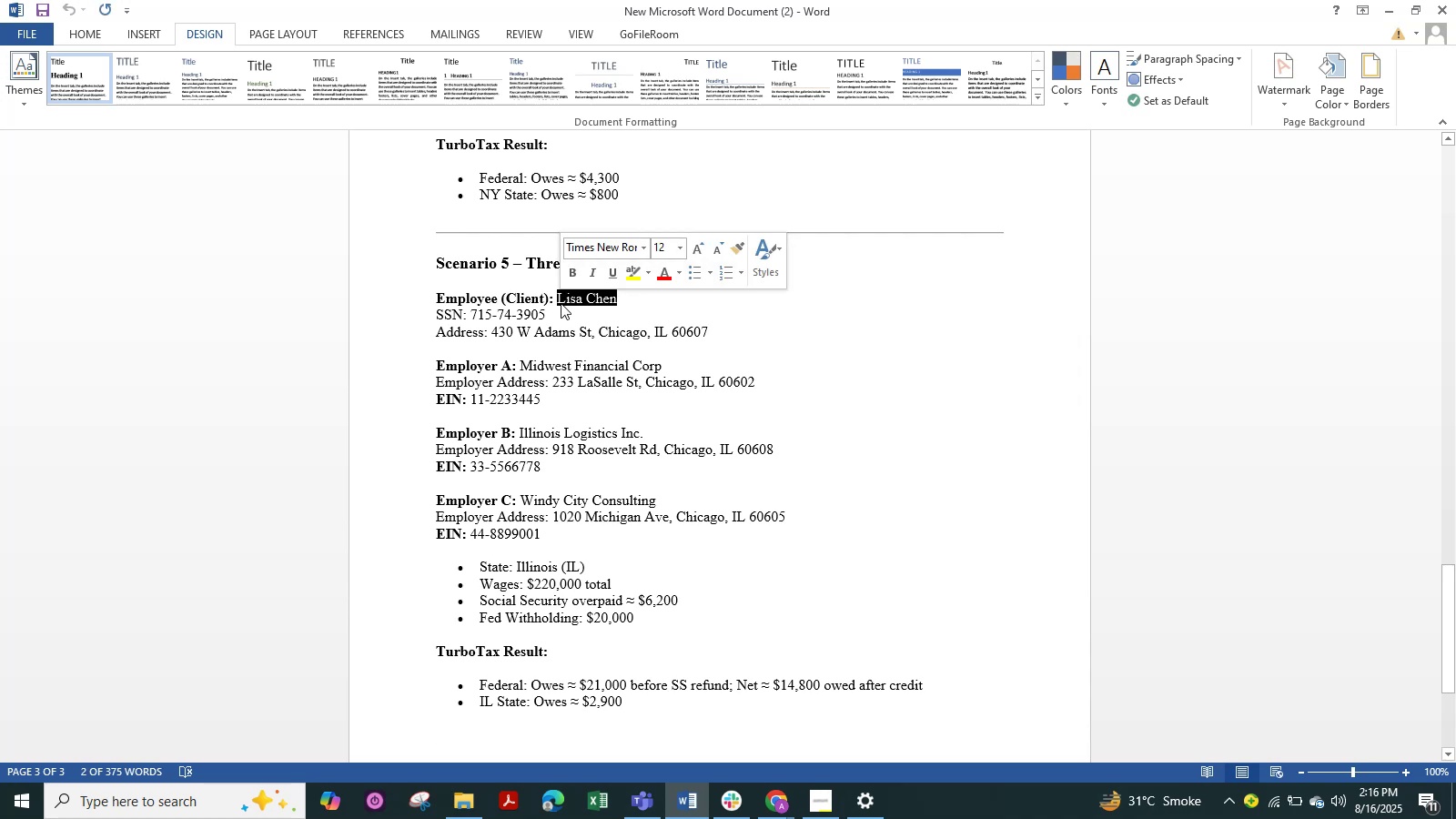 
left_click_drag(start_coordinate=[430, 259], to_coordinate=[645, 627])
 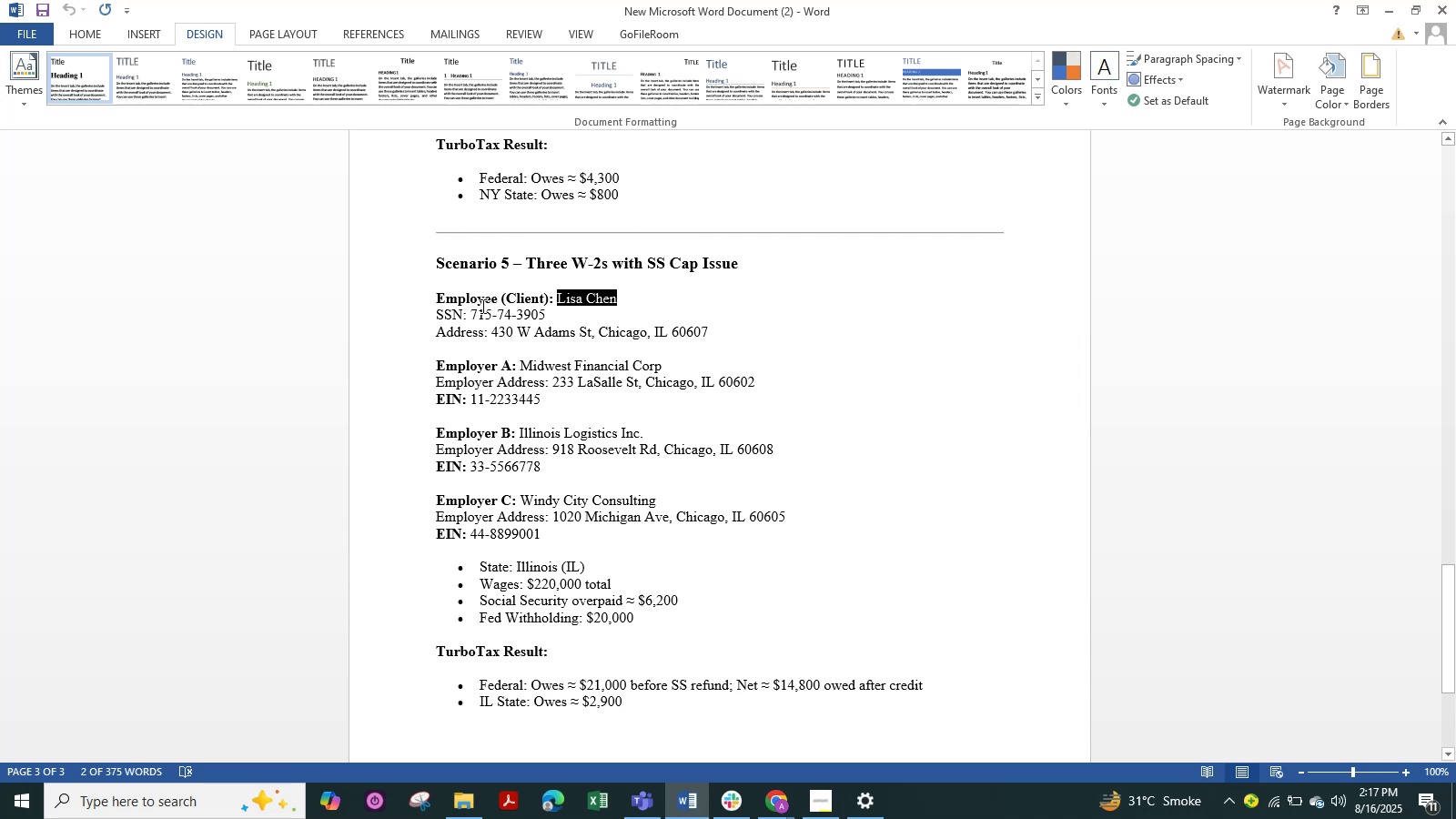 
wait(30.7)
 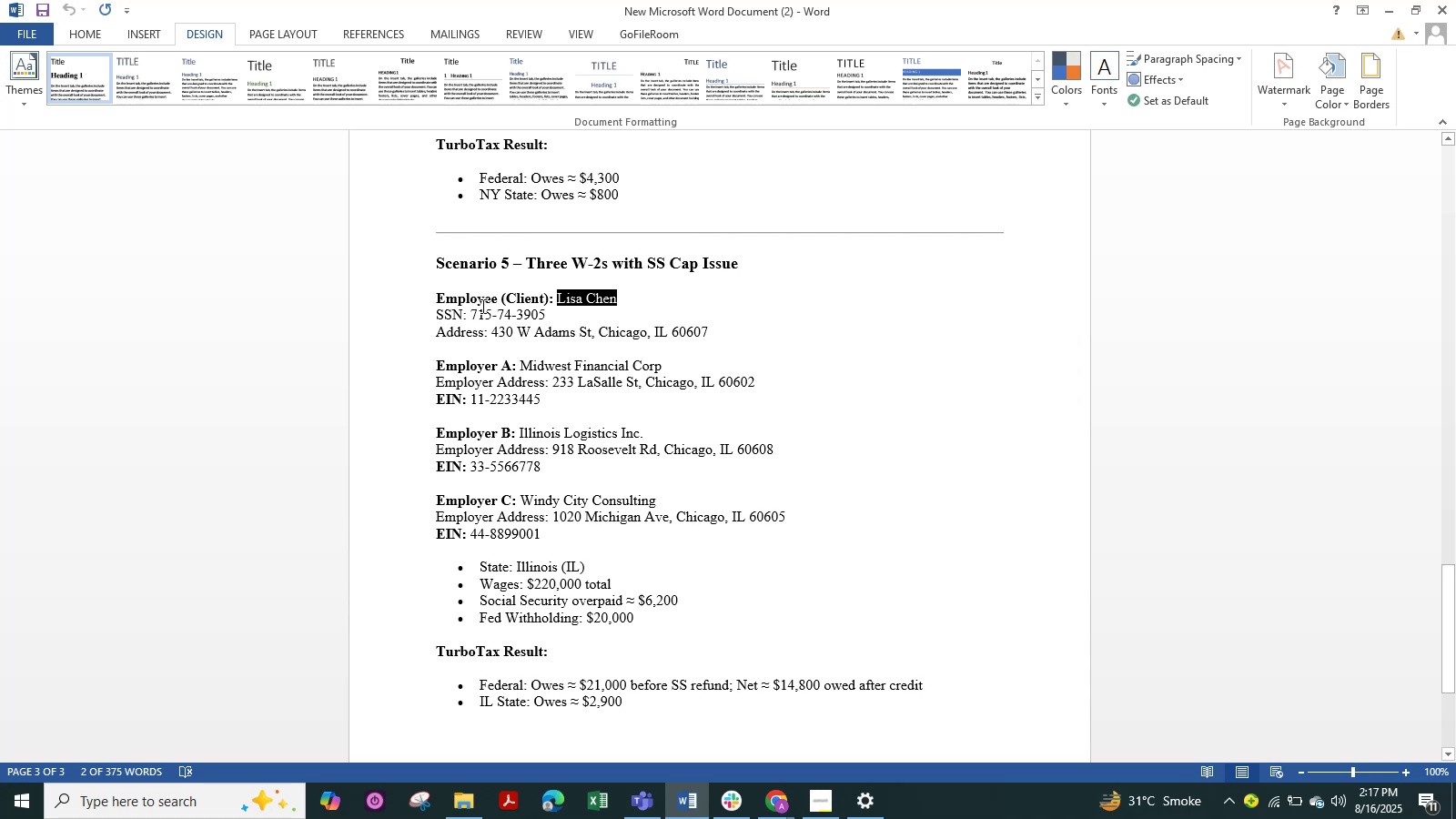 
left_click([617, 305])
 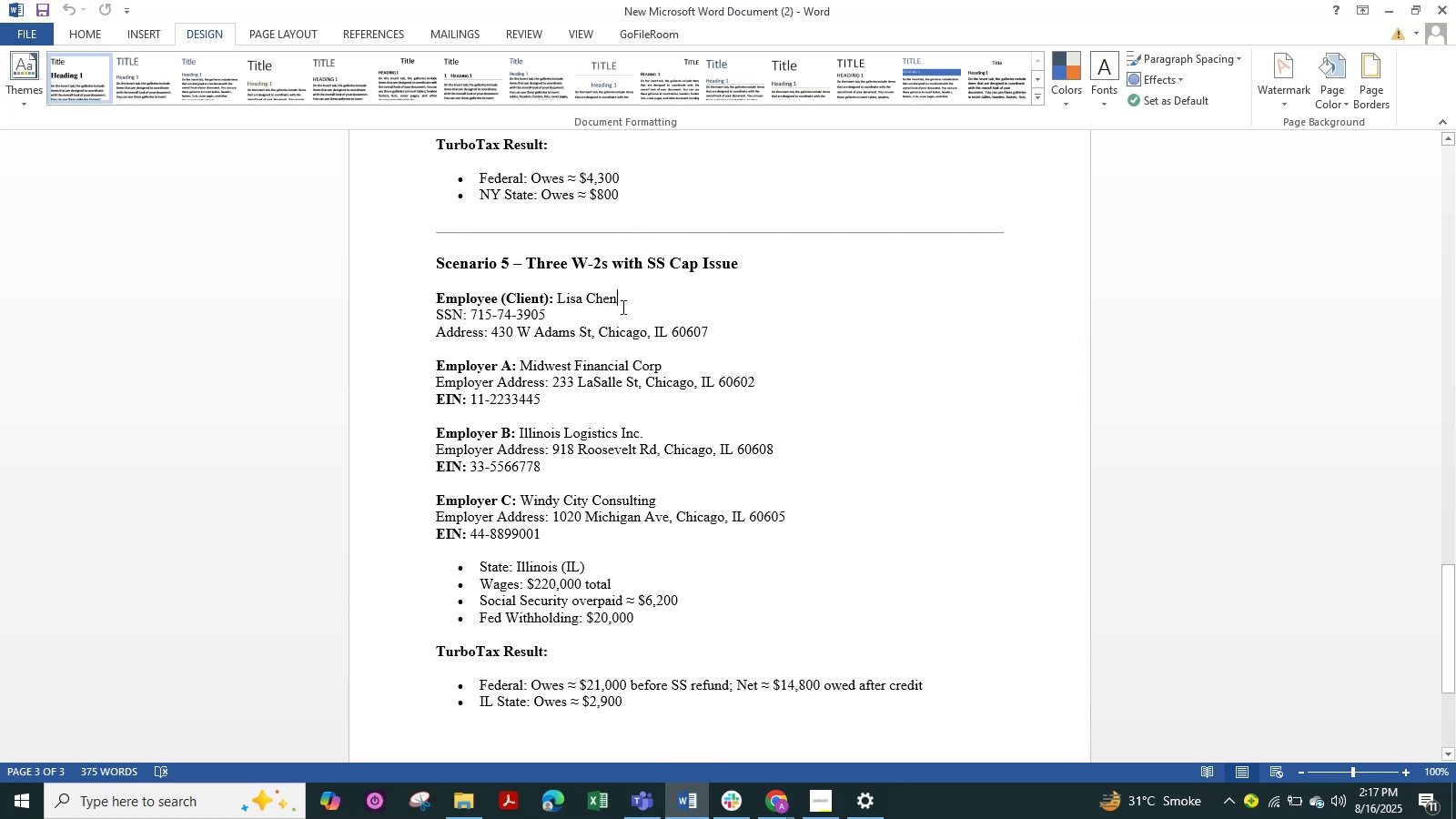 
key(Alt+Tab)
 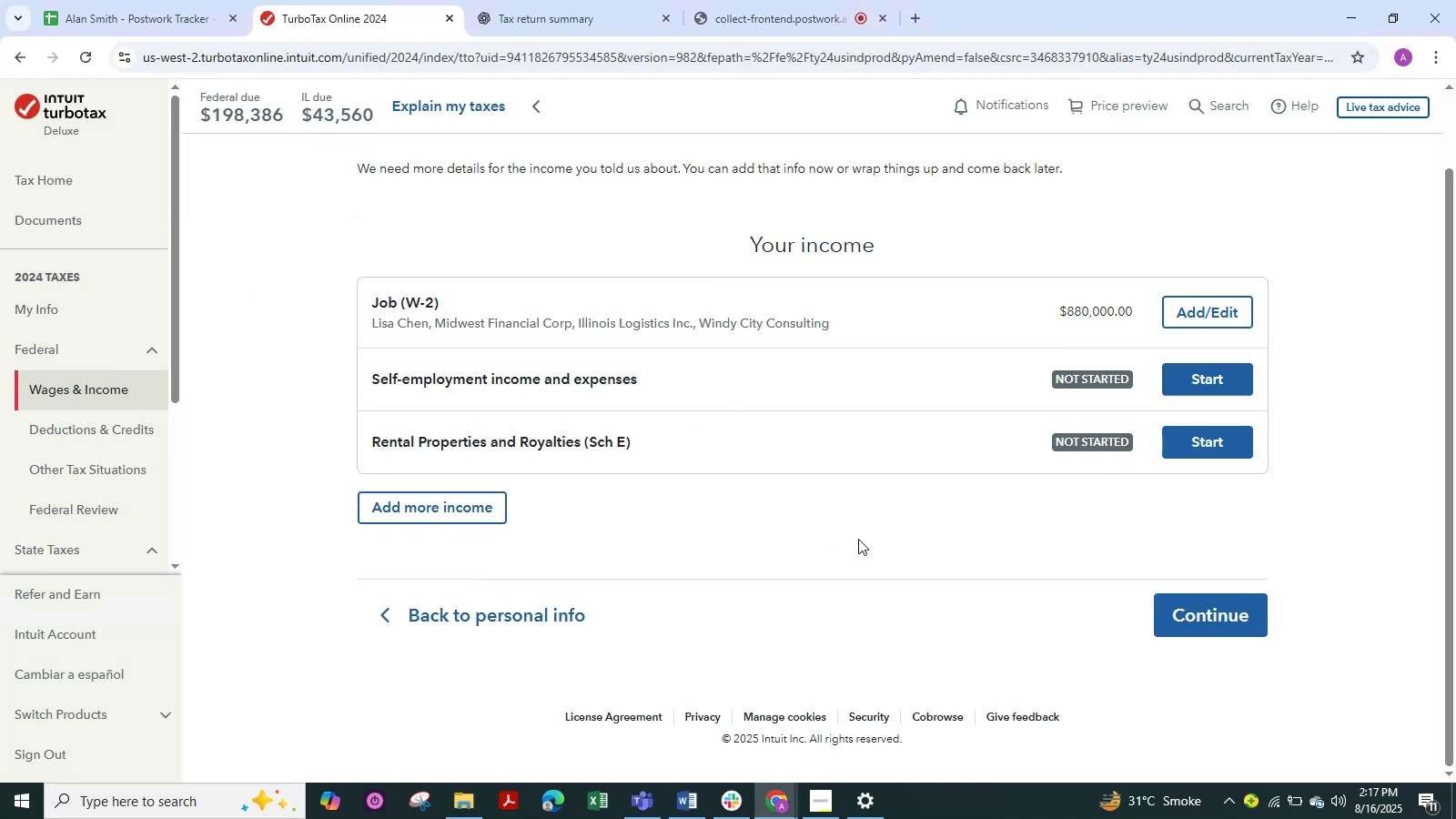 
scroll: coordinate [776, 549], scroll_direction: up, amount: 2.0
 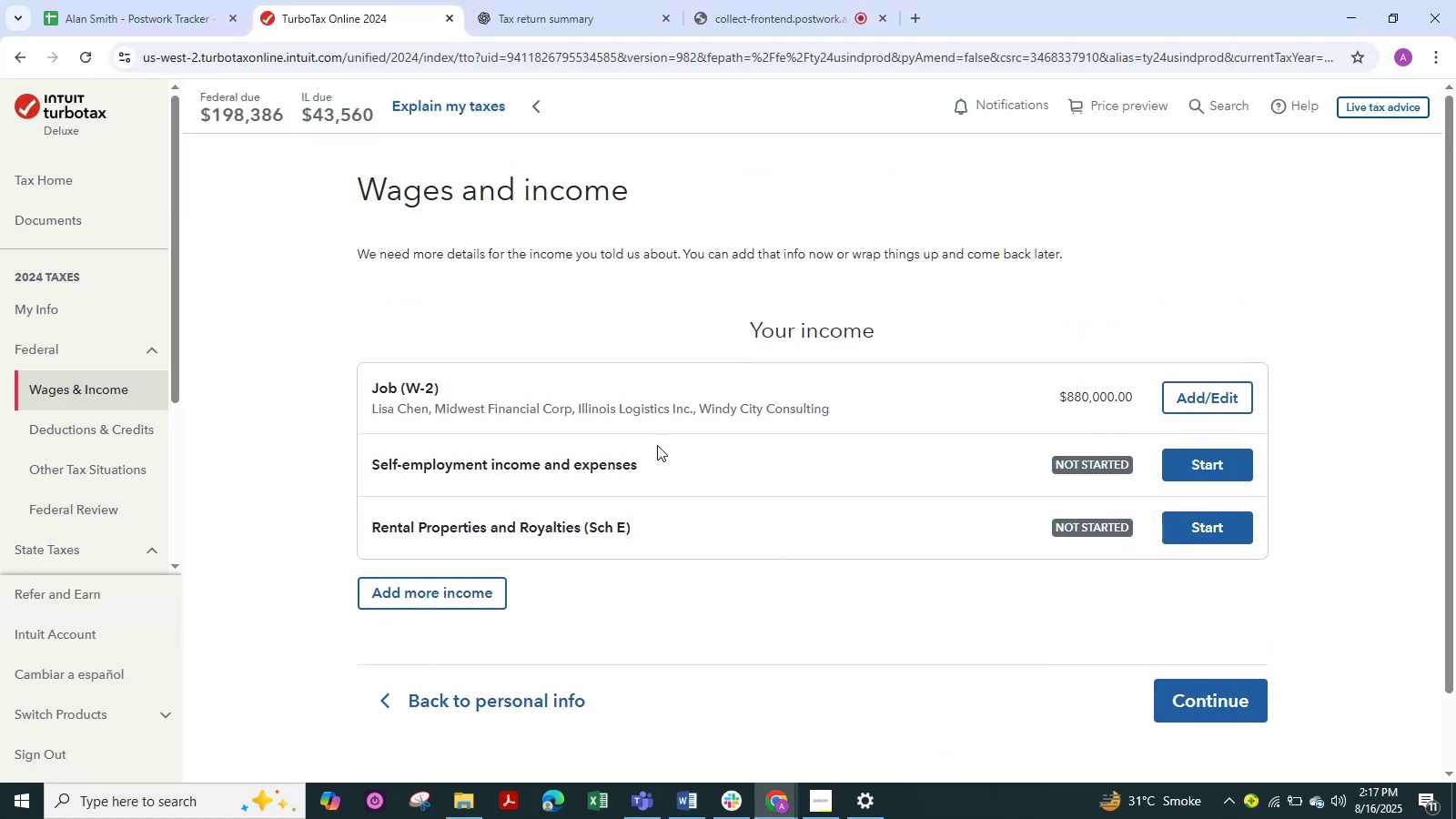 
left_click([671, 413])
 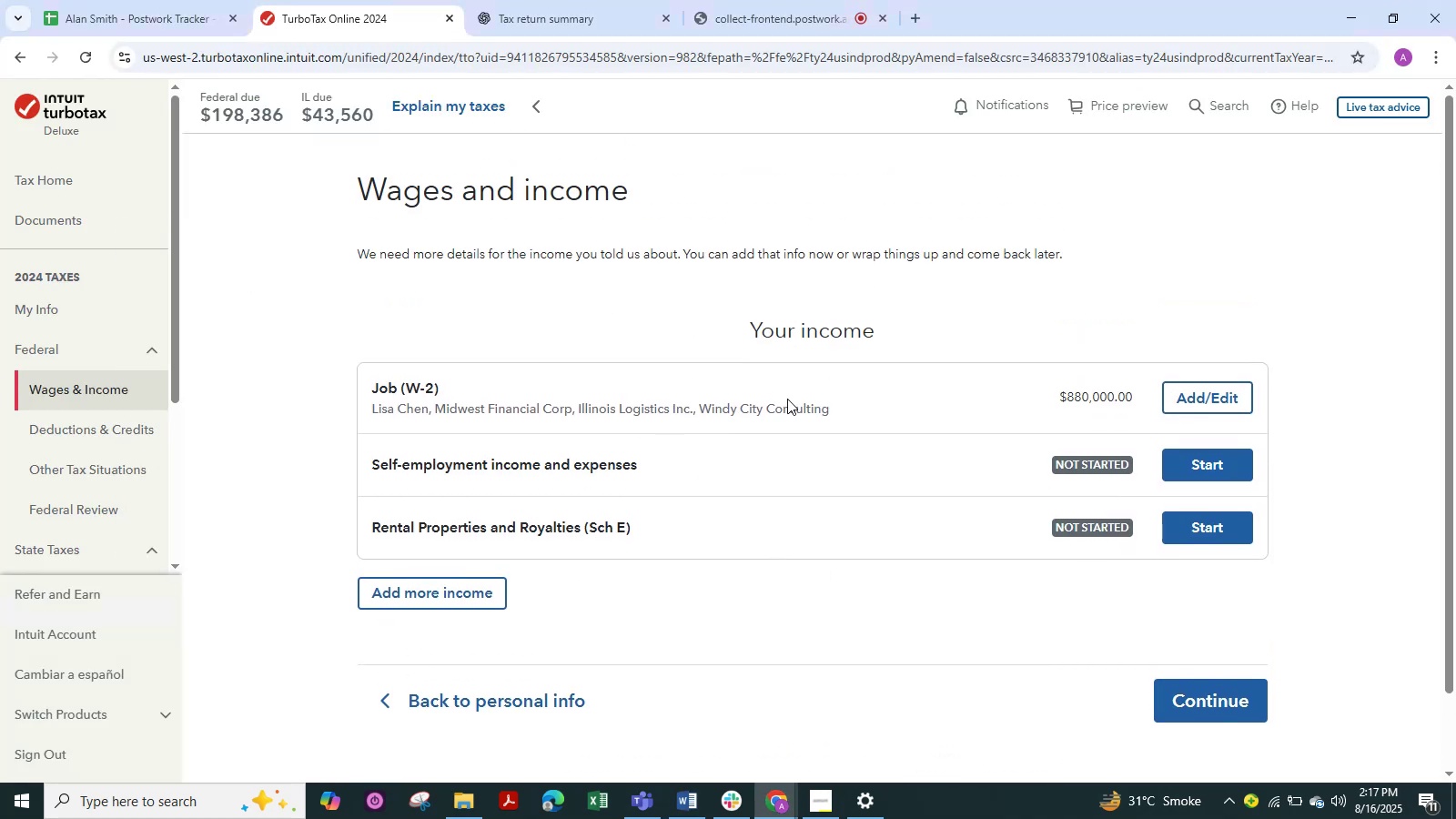 
left_click([801, 399])
 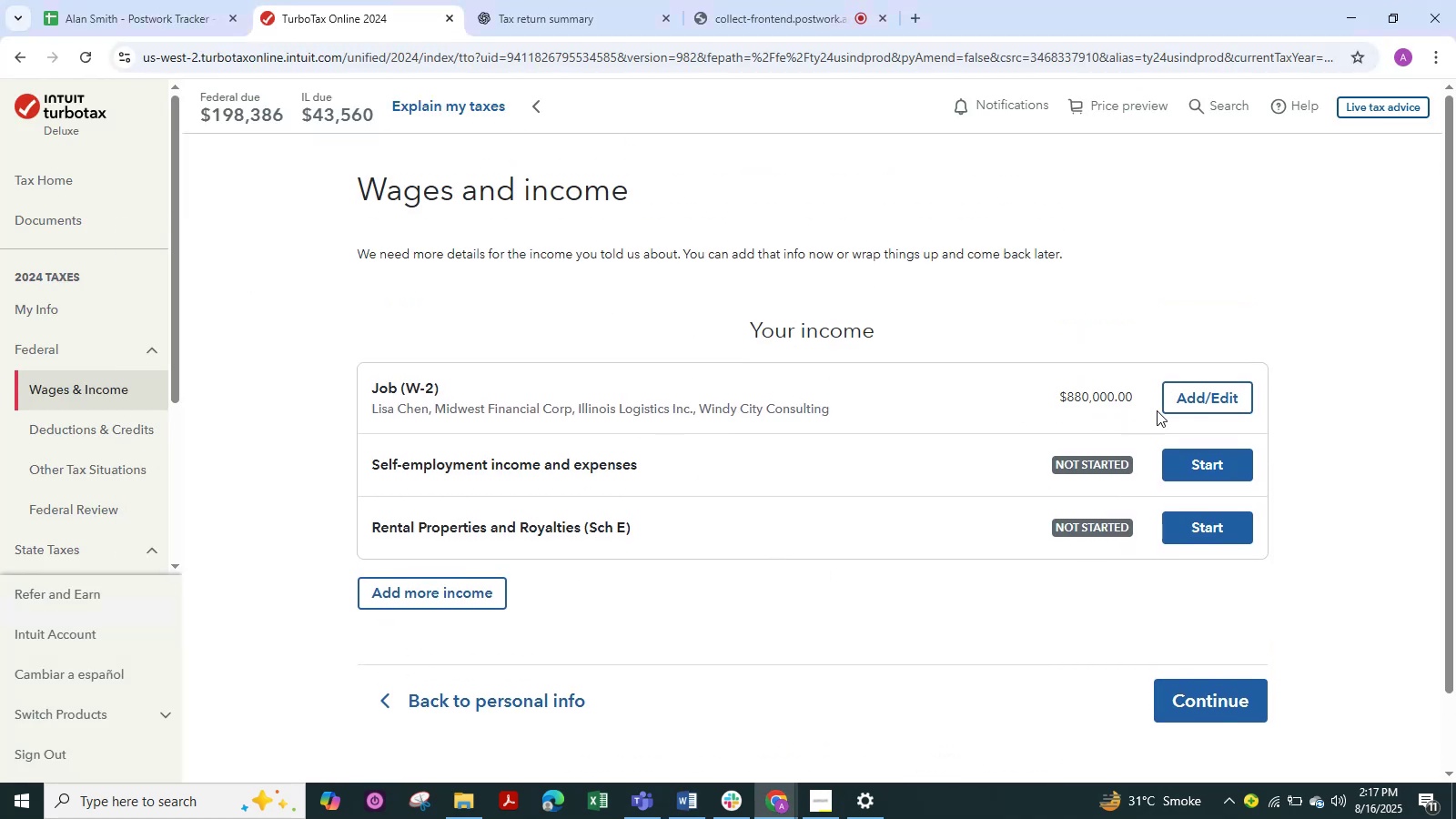 
left_click([1164, 410])
 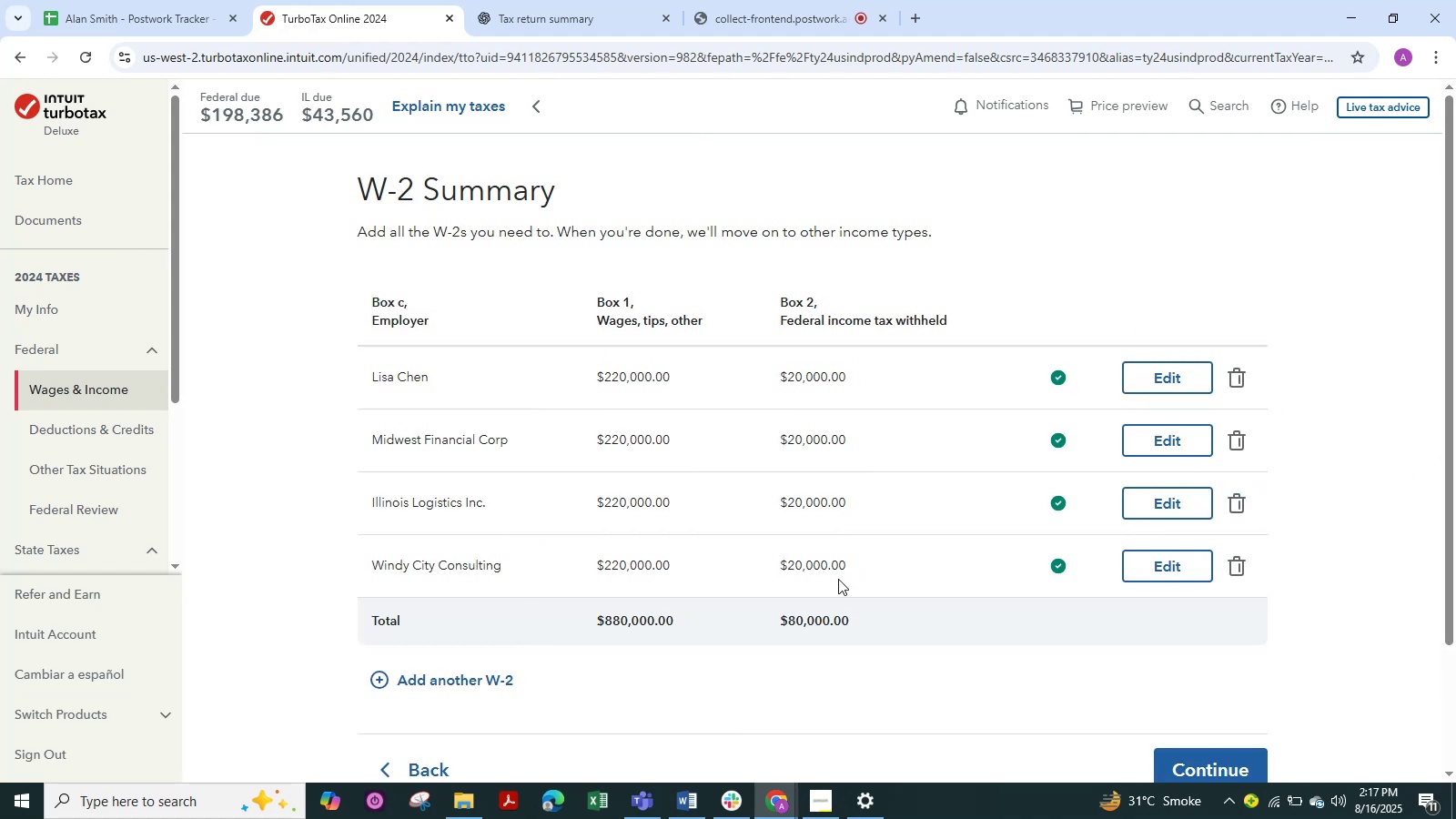 
wait(6.76)
 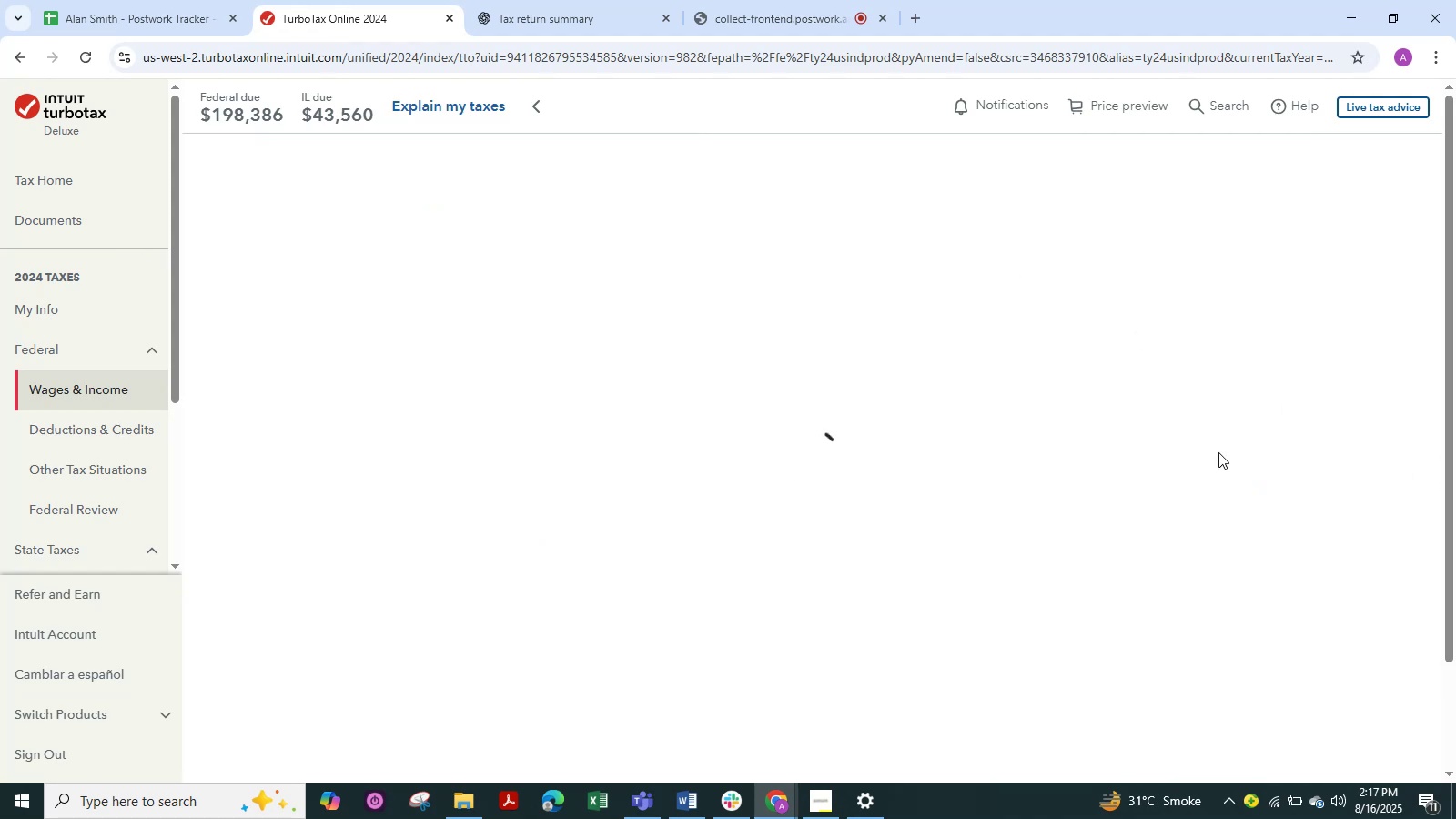 
mouse_move([1427, 708])
 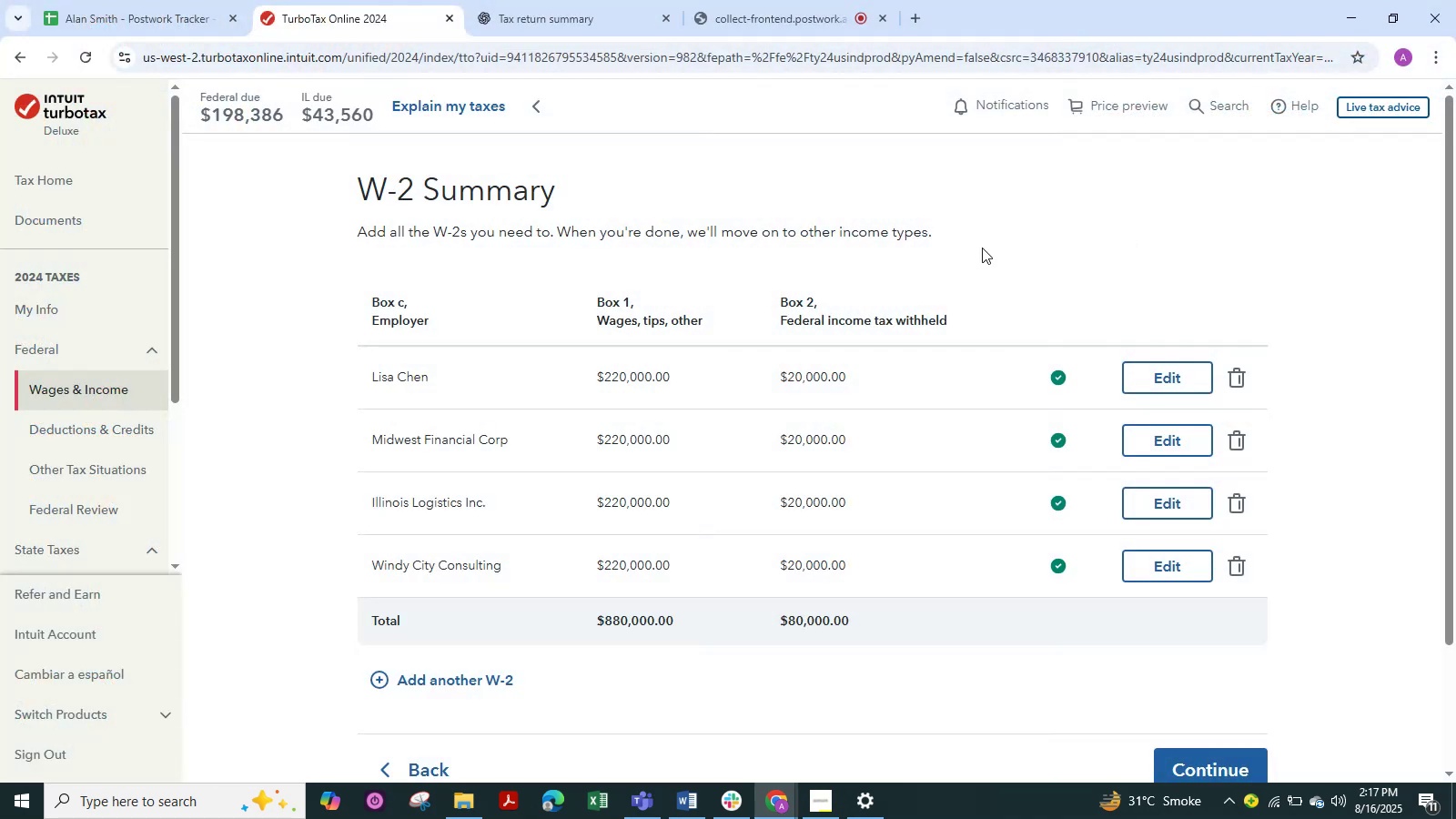 
key(Alt+AltLeft)
 